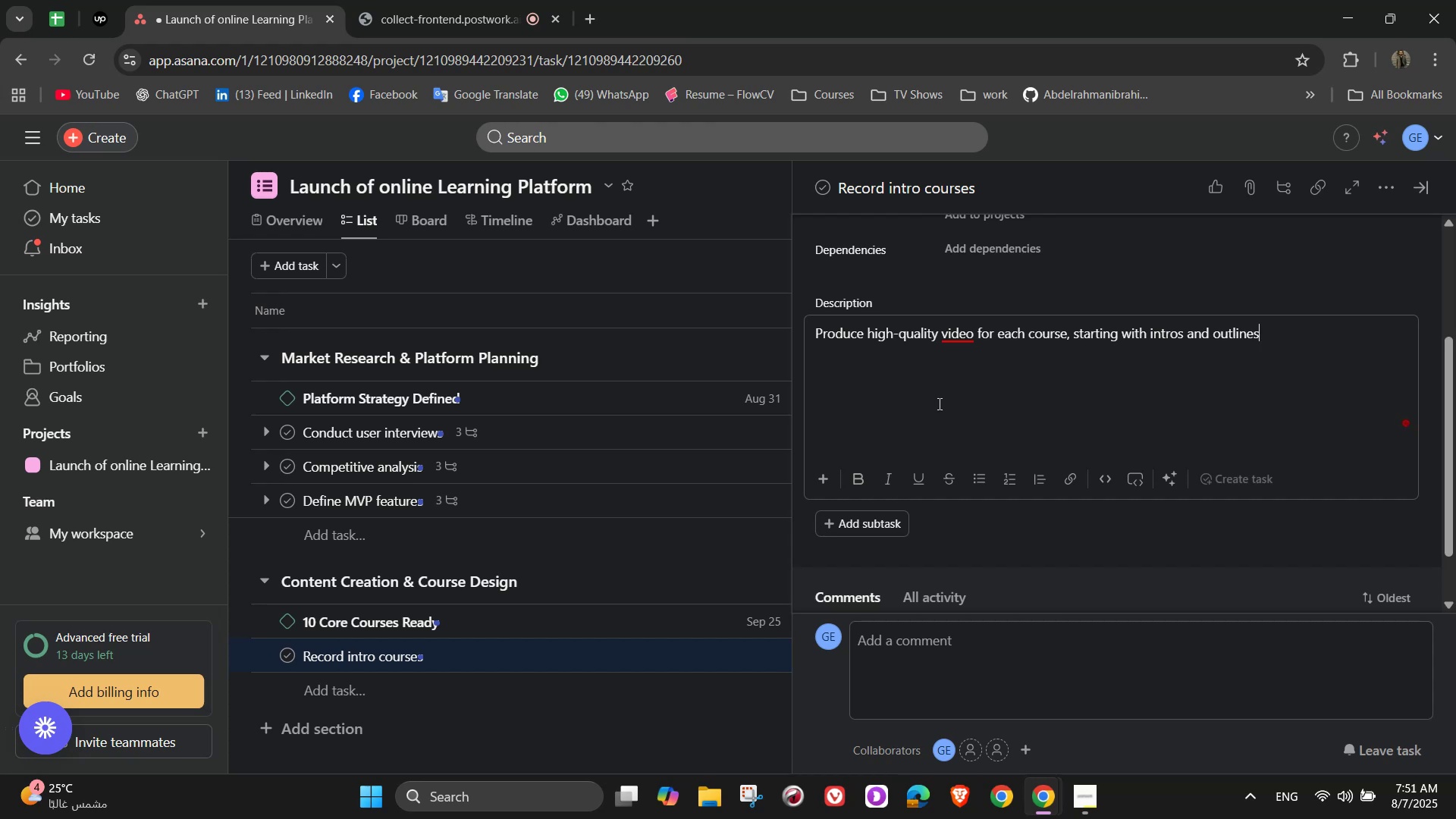 
left_click([963, 362])
 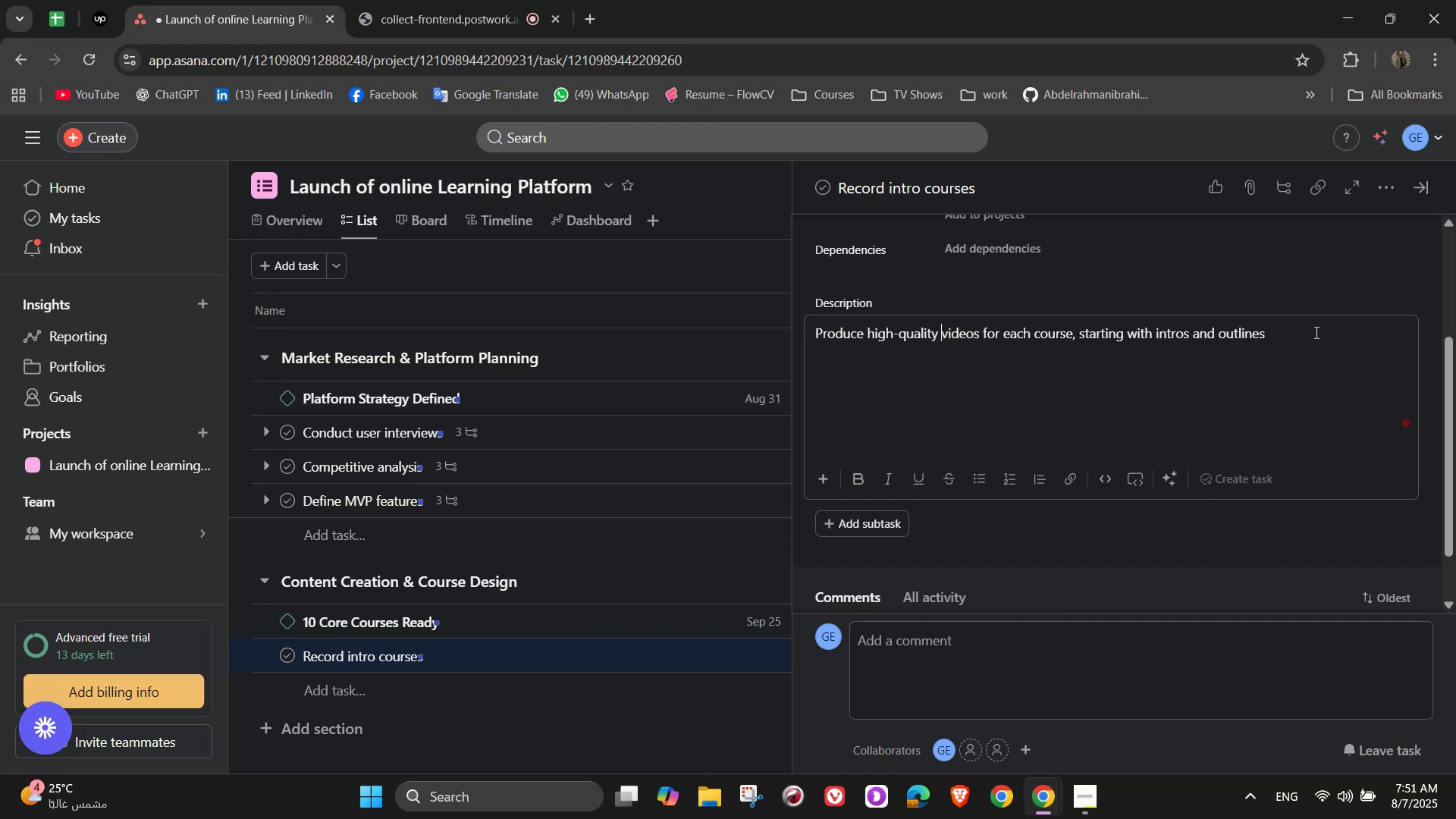 
left_click([1315, 331])
 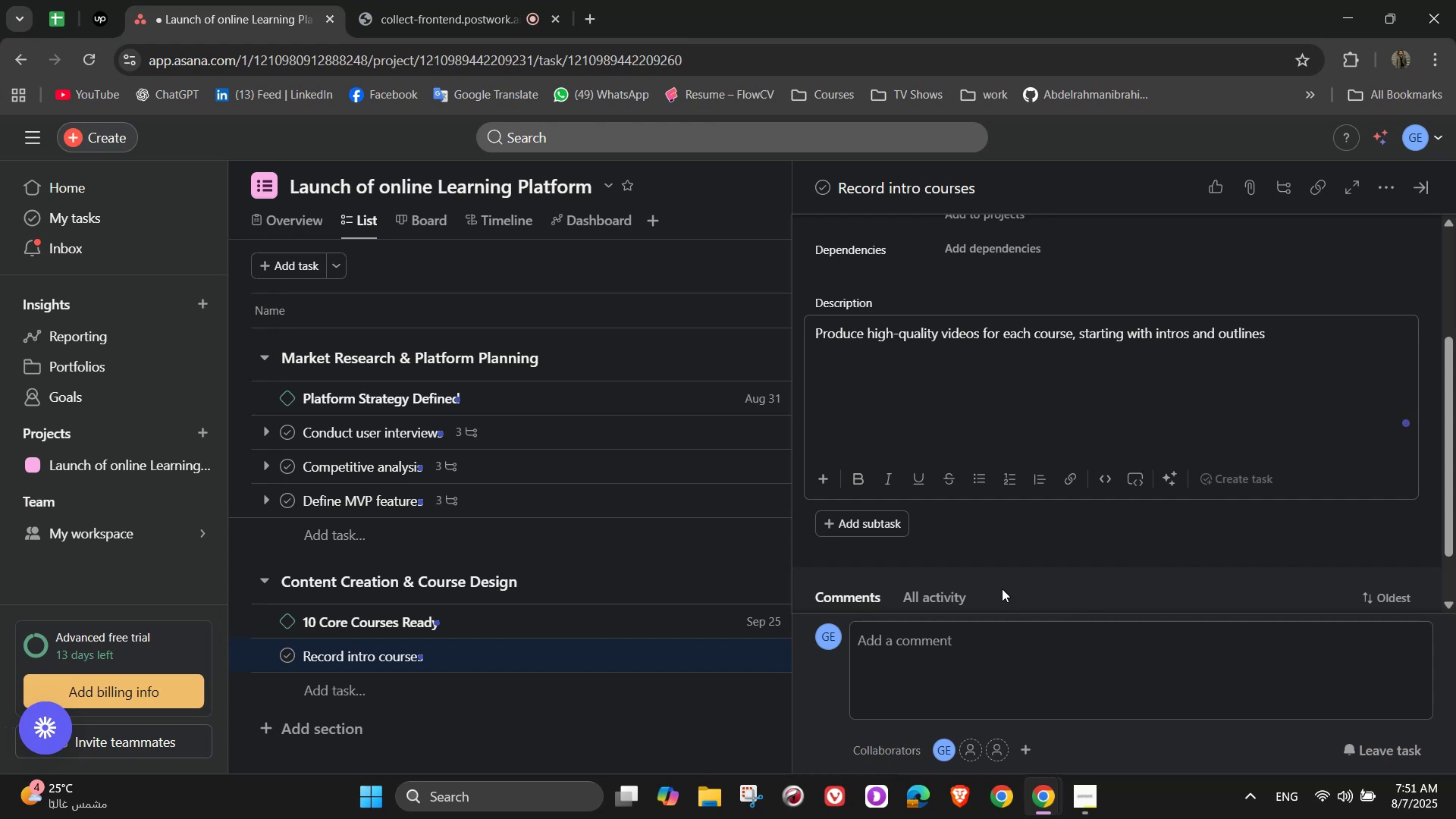 
left_click([887, 525])
 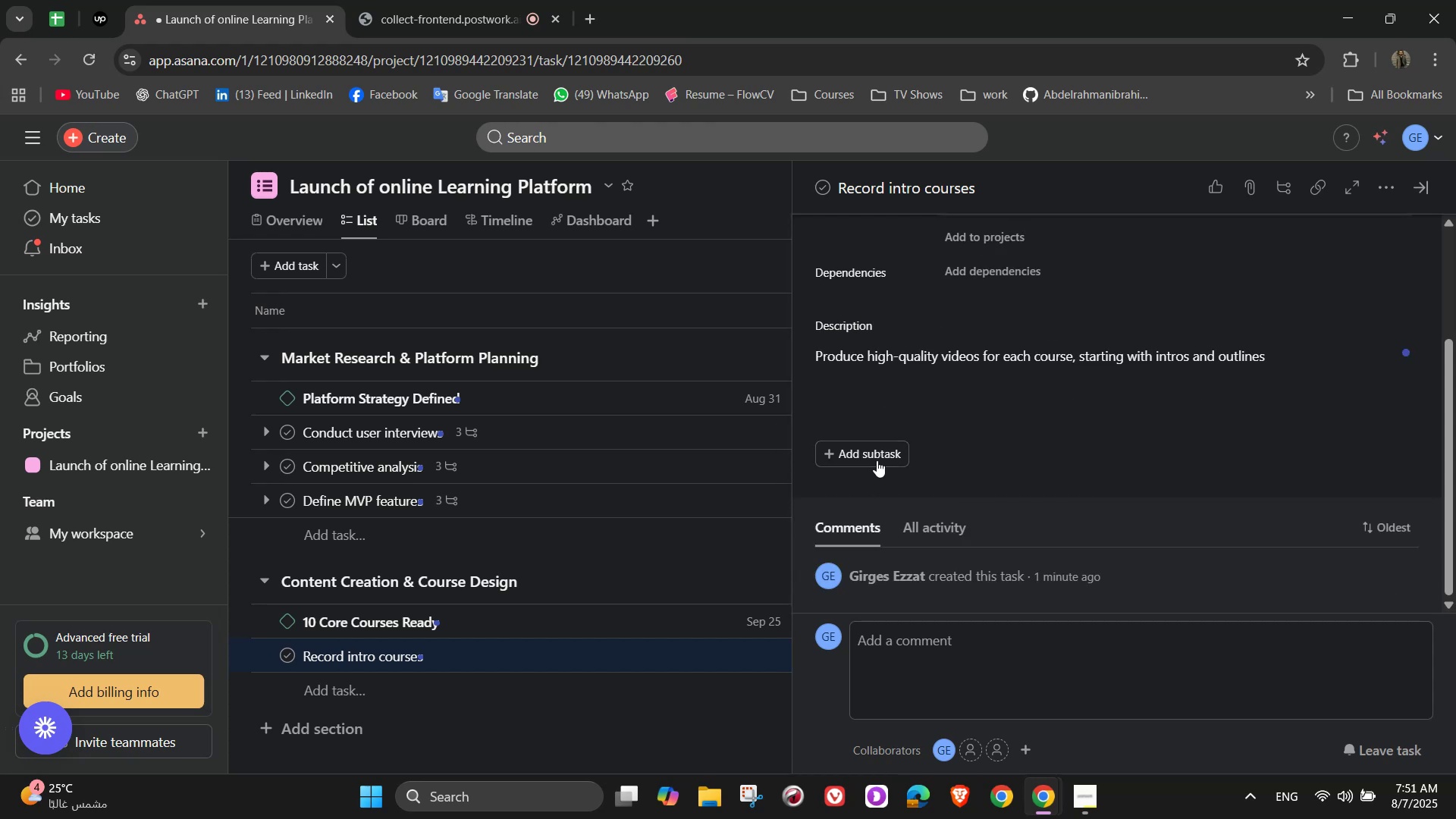 
left_click([877, 460])
 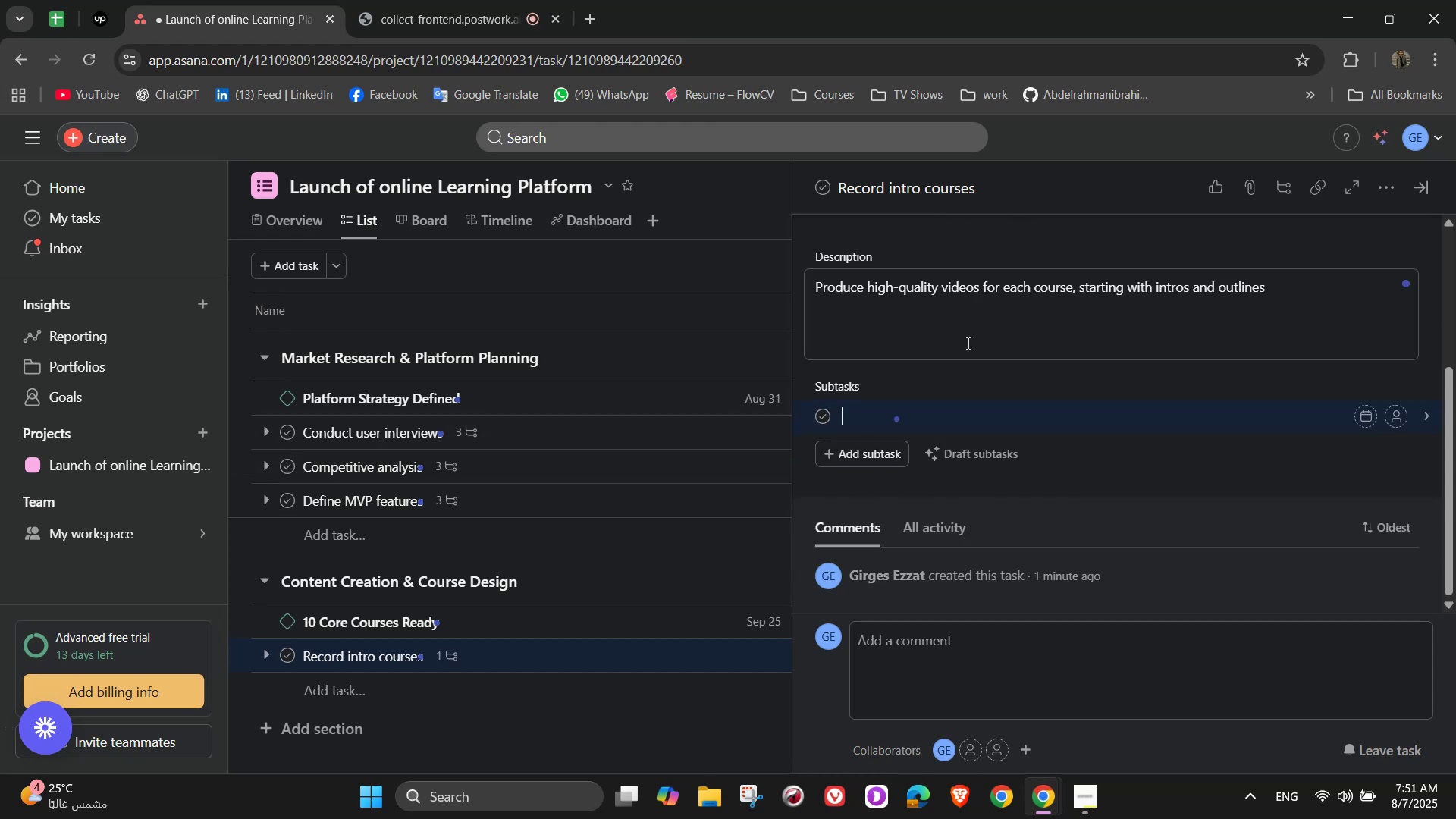 
type(Write scripts and outlines for each video)
key(NumpadEnter)
type(Schedule filming and editing)
 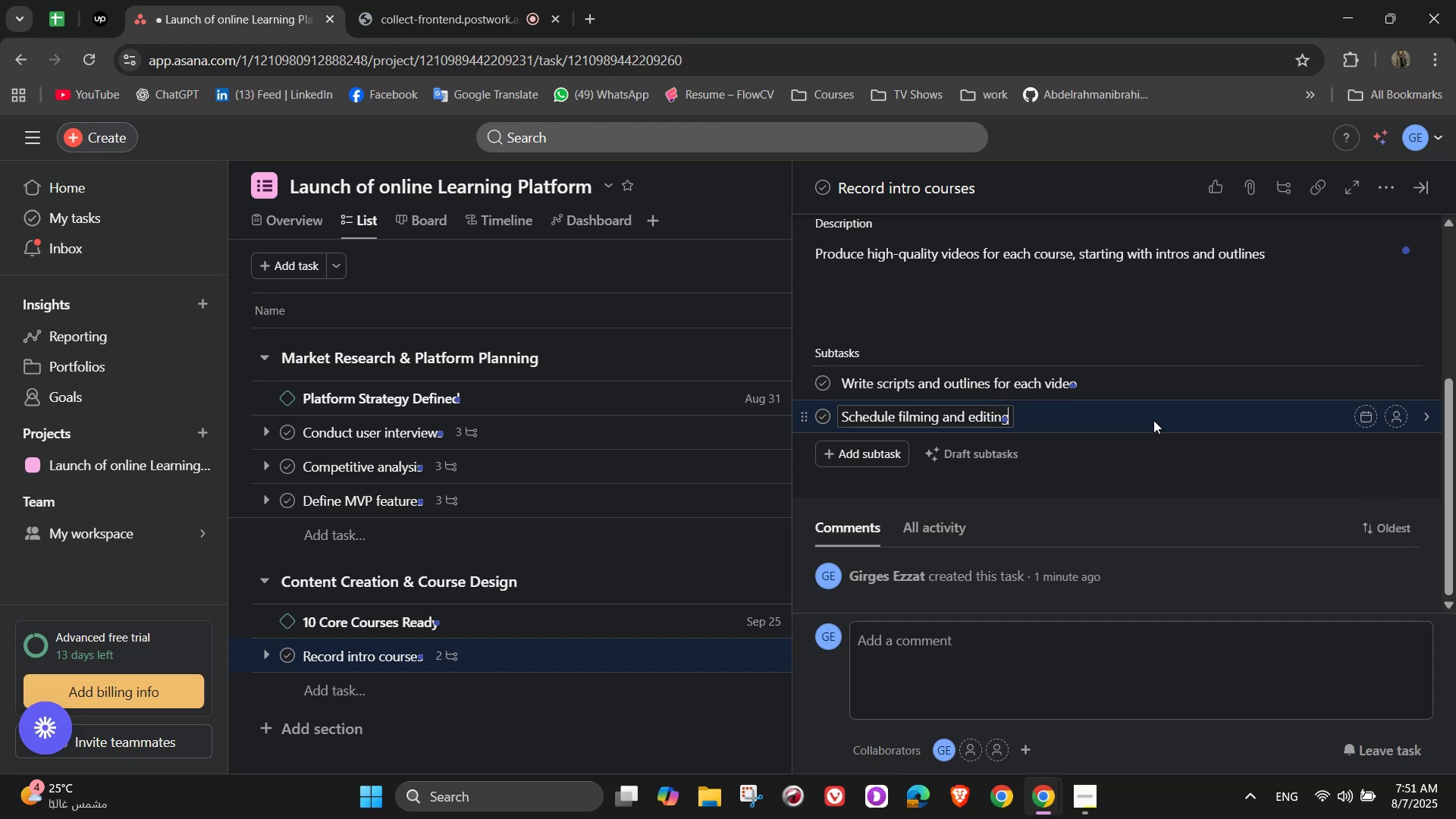 
key(Enter)
 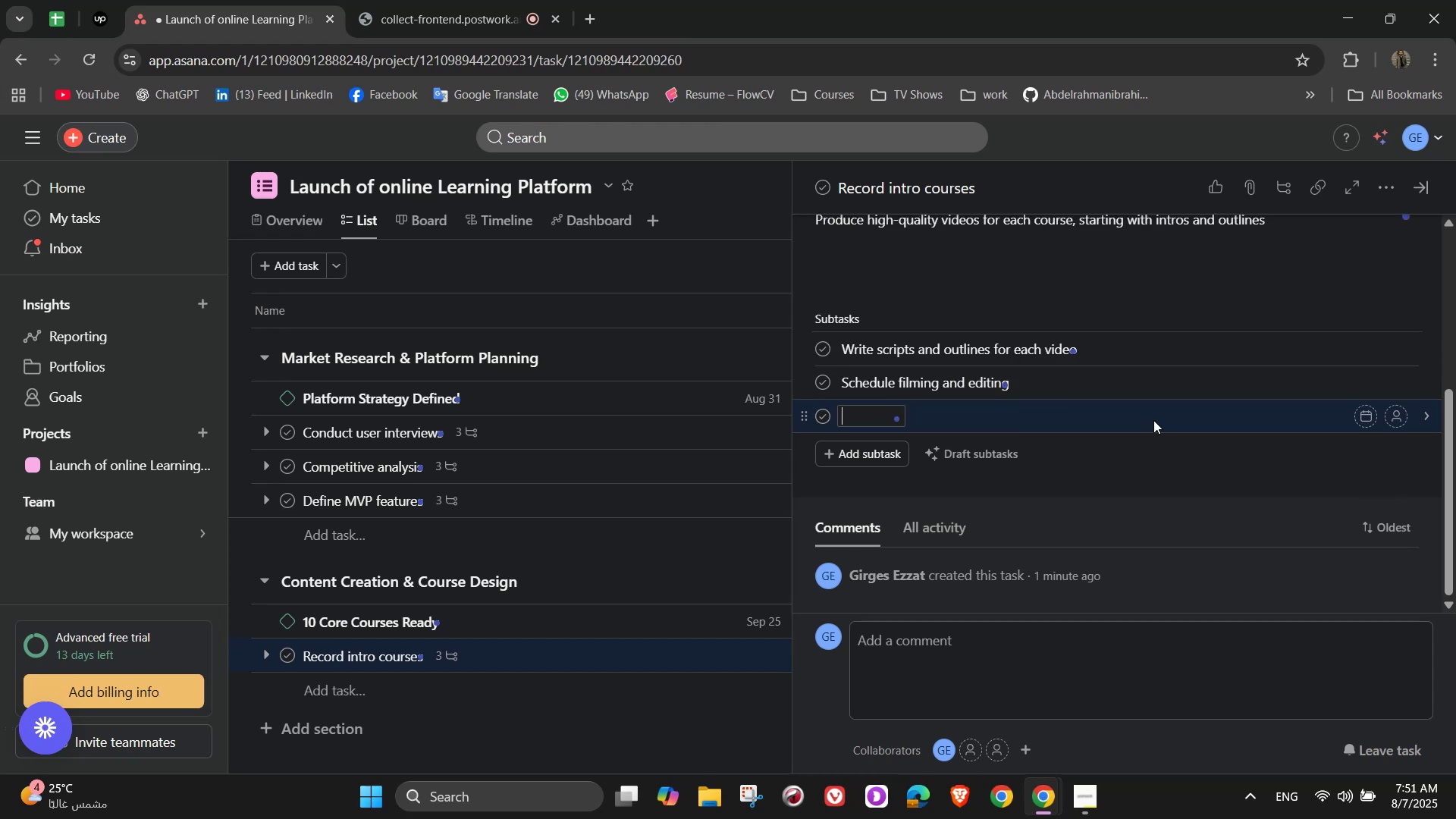 
type(Upload to pltform)
 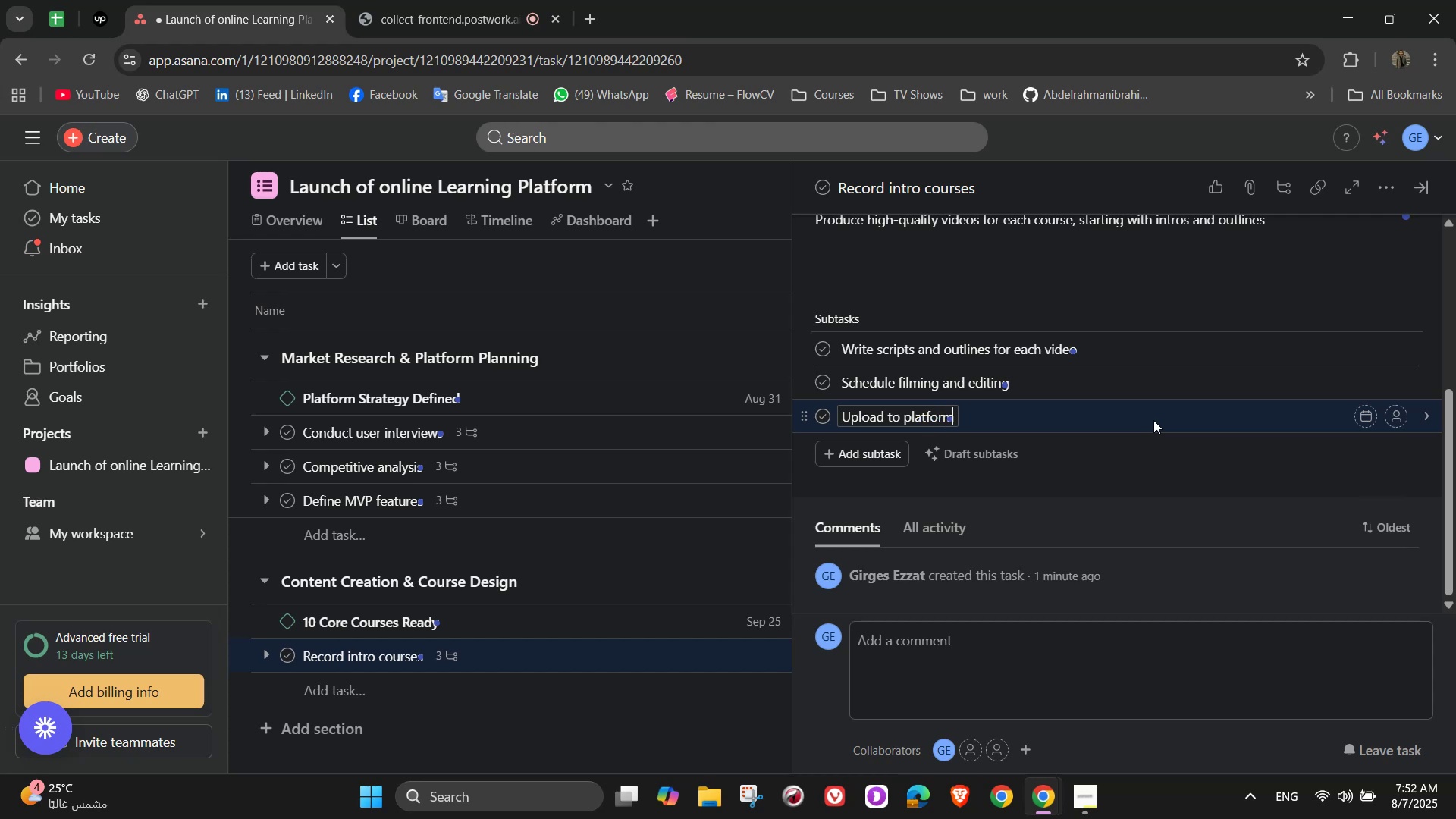 
left_click([1126, 479])
 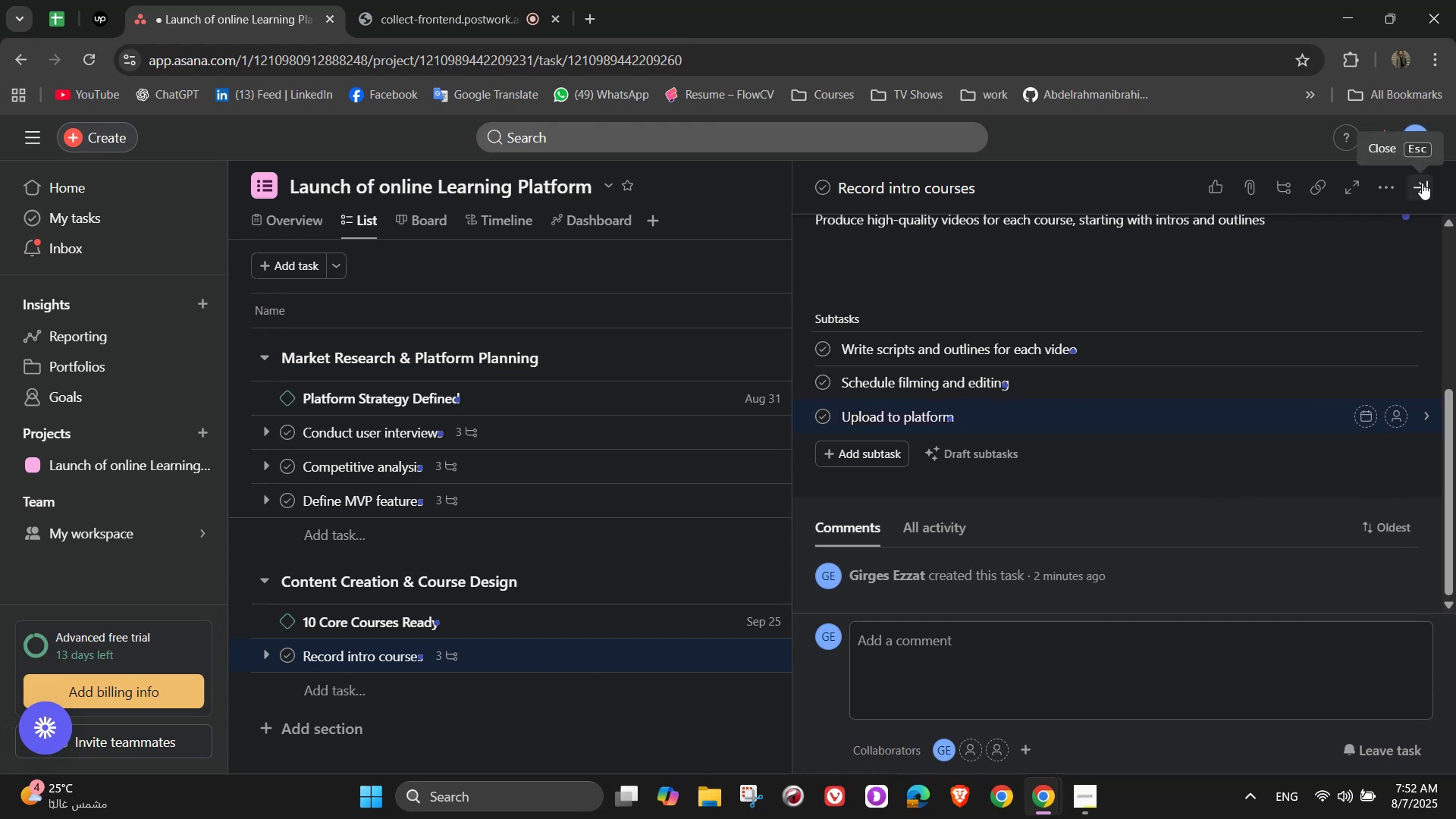 
wait(8.81)
 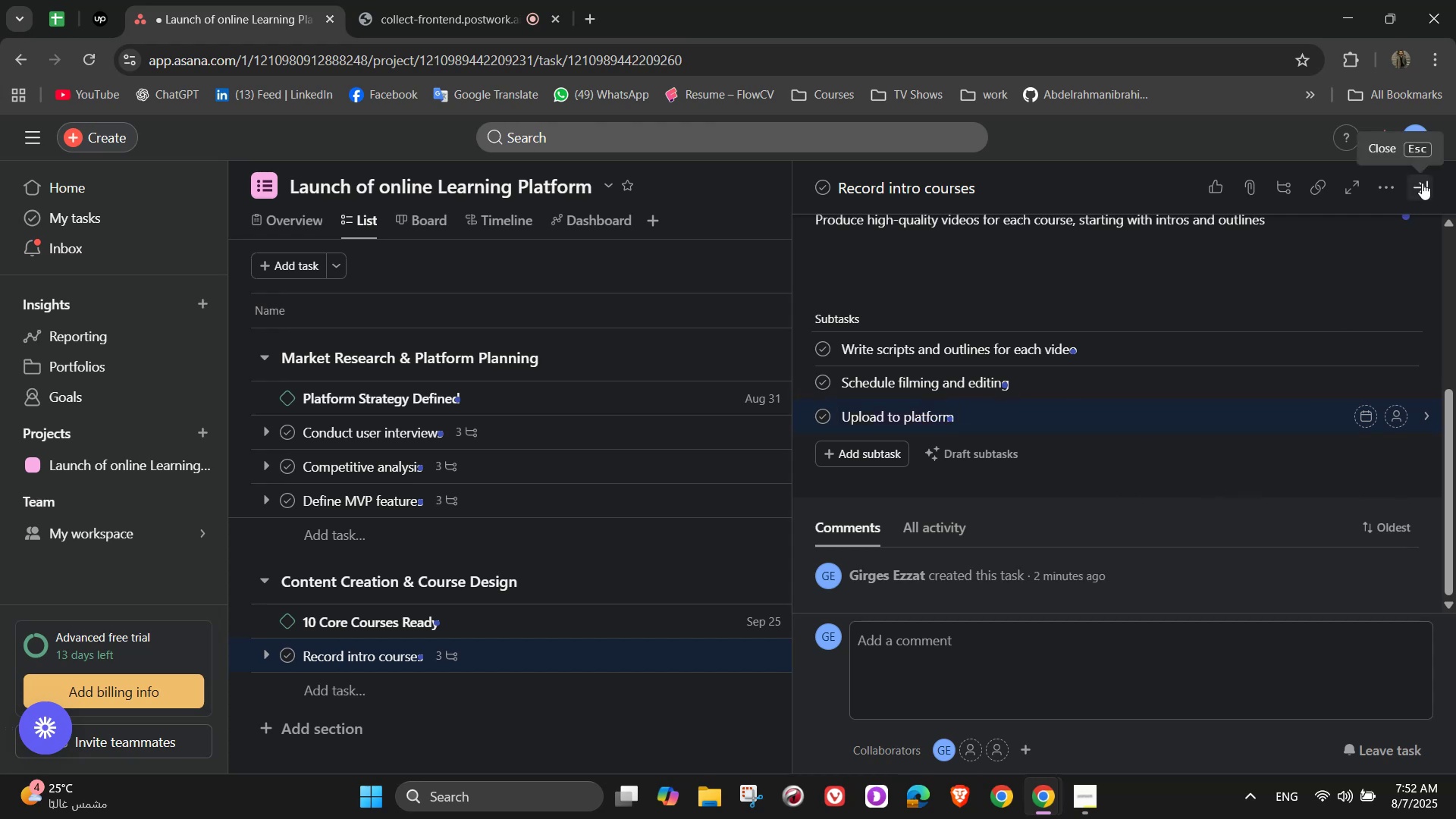 
left_click([1422, 183])
 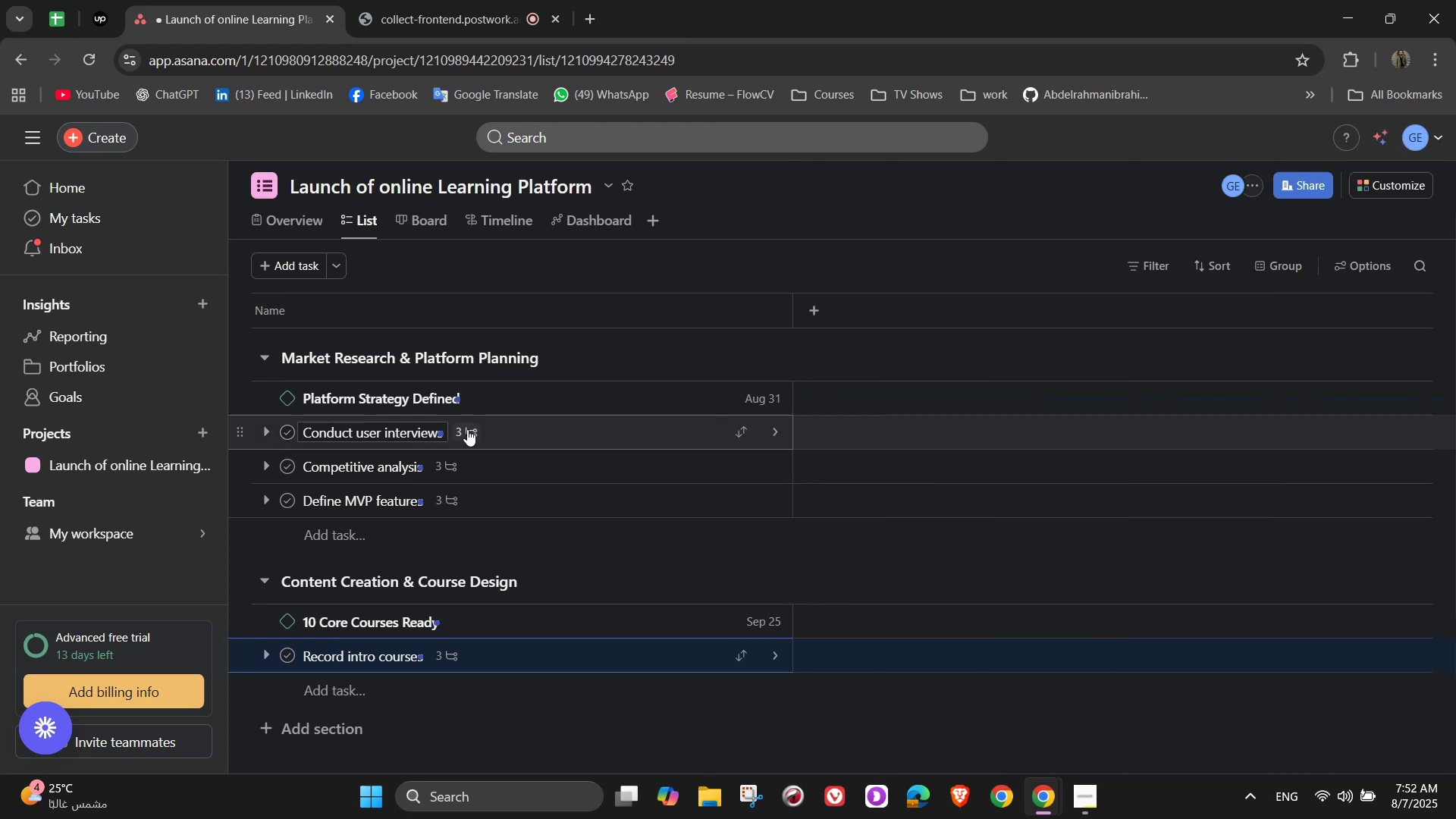 
scroll: coordinate [483, 463], scroll_direction: down, amount: 2.0
 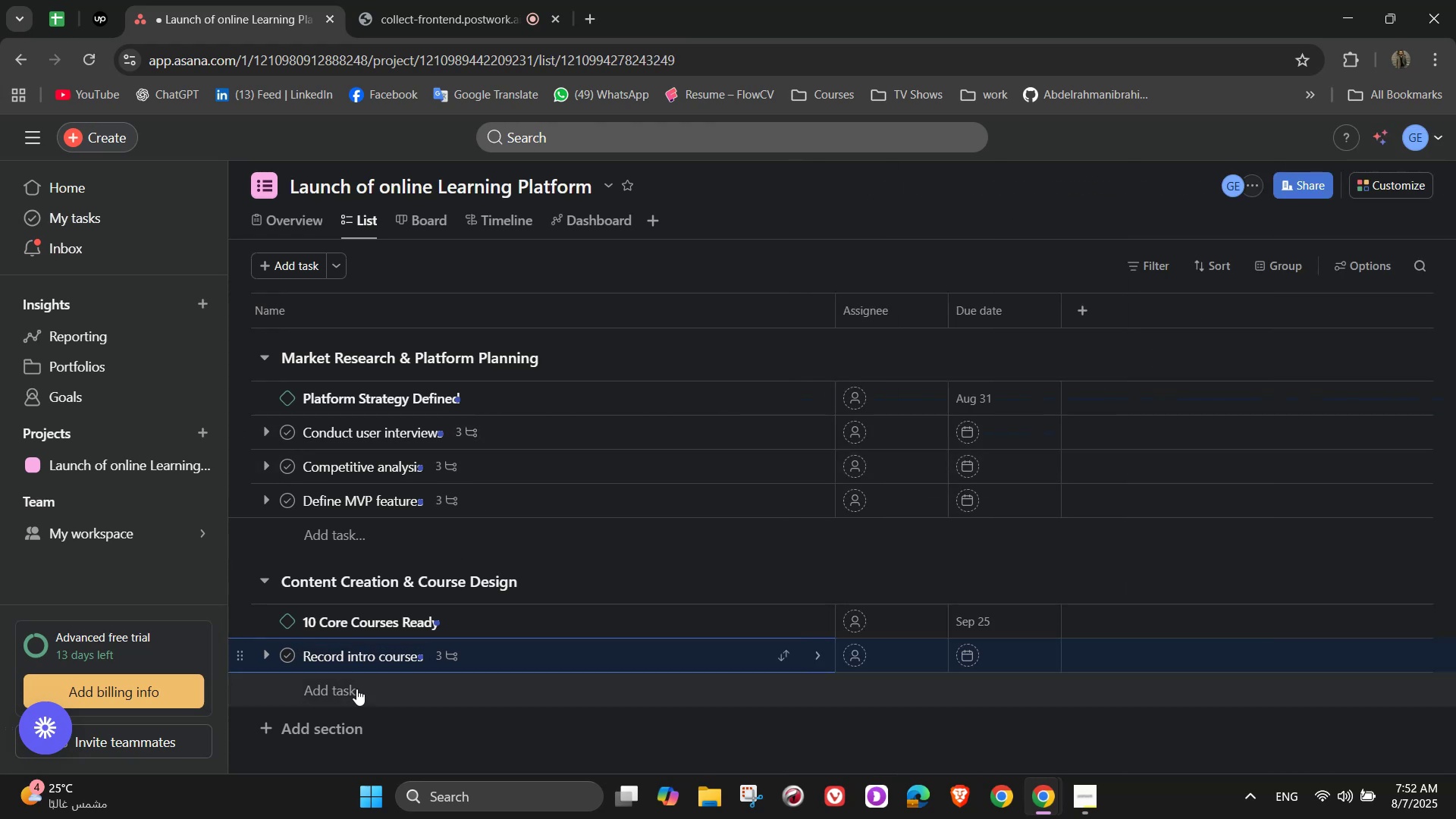 
left_click([355, 689])
 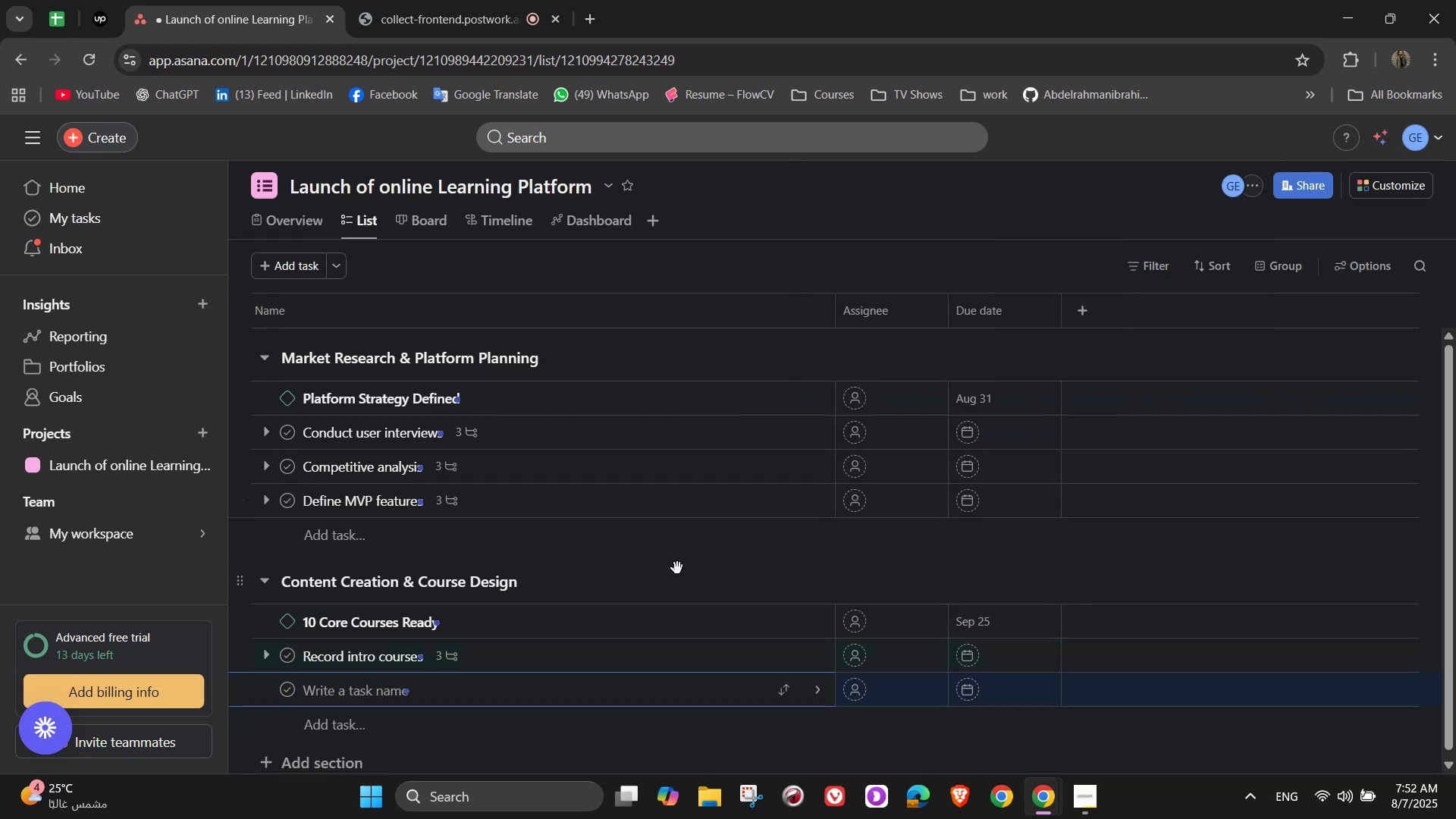 
wait(6.61)
 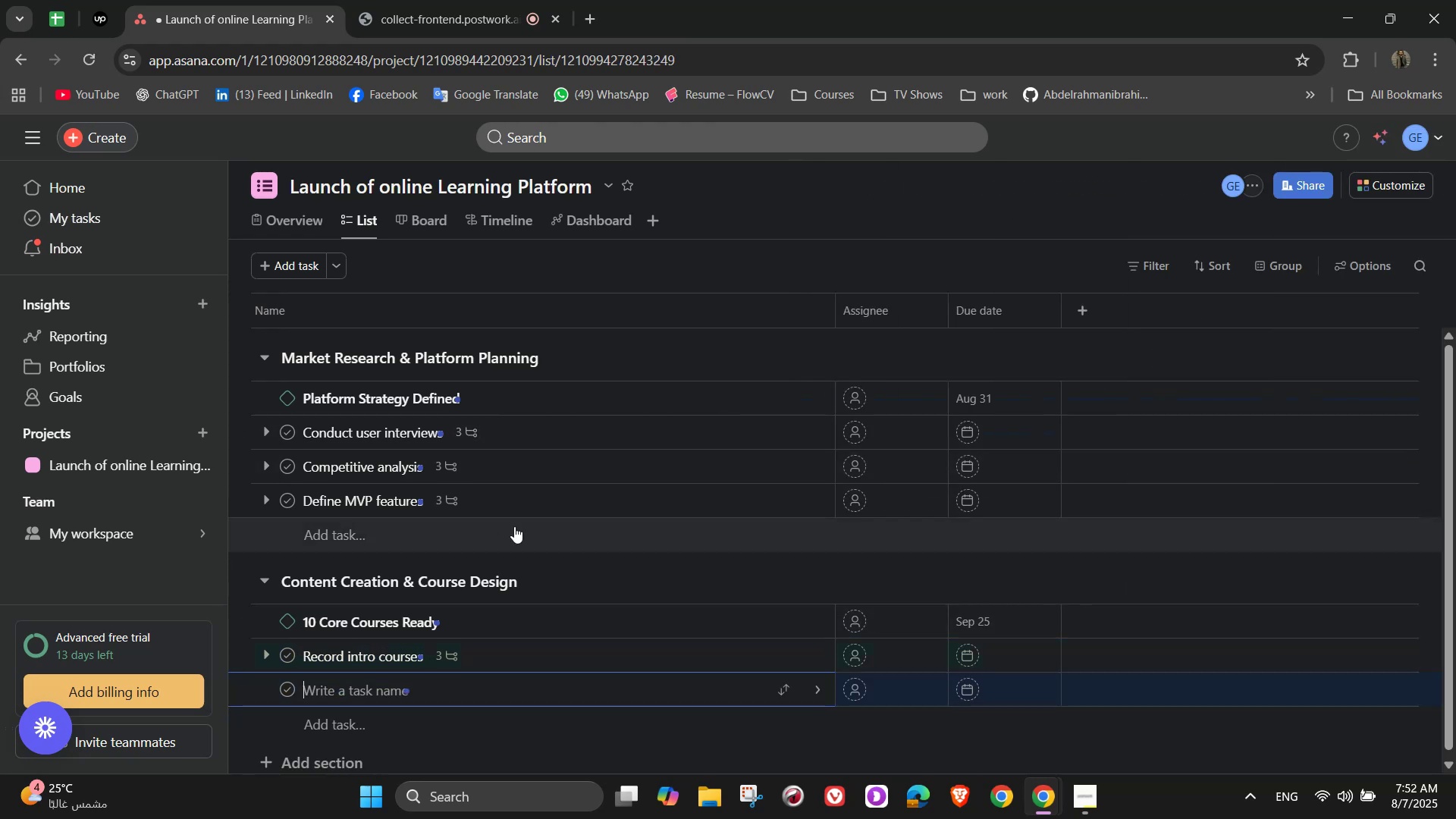 
scroll: coordinate [677, 568], scroll_direction: down, amount: 2.0
 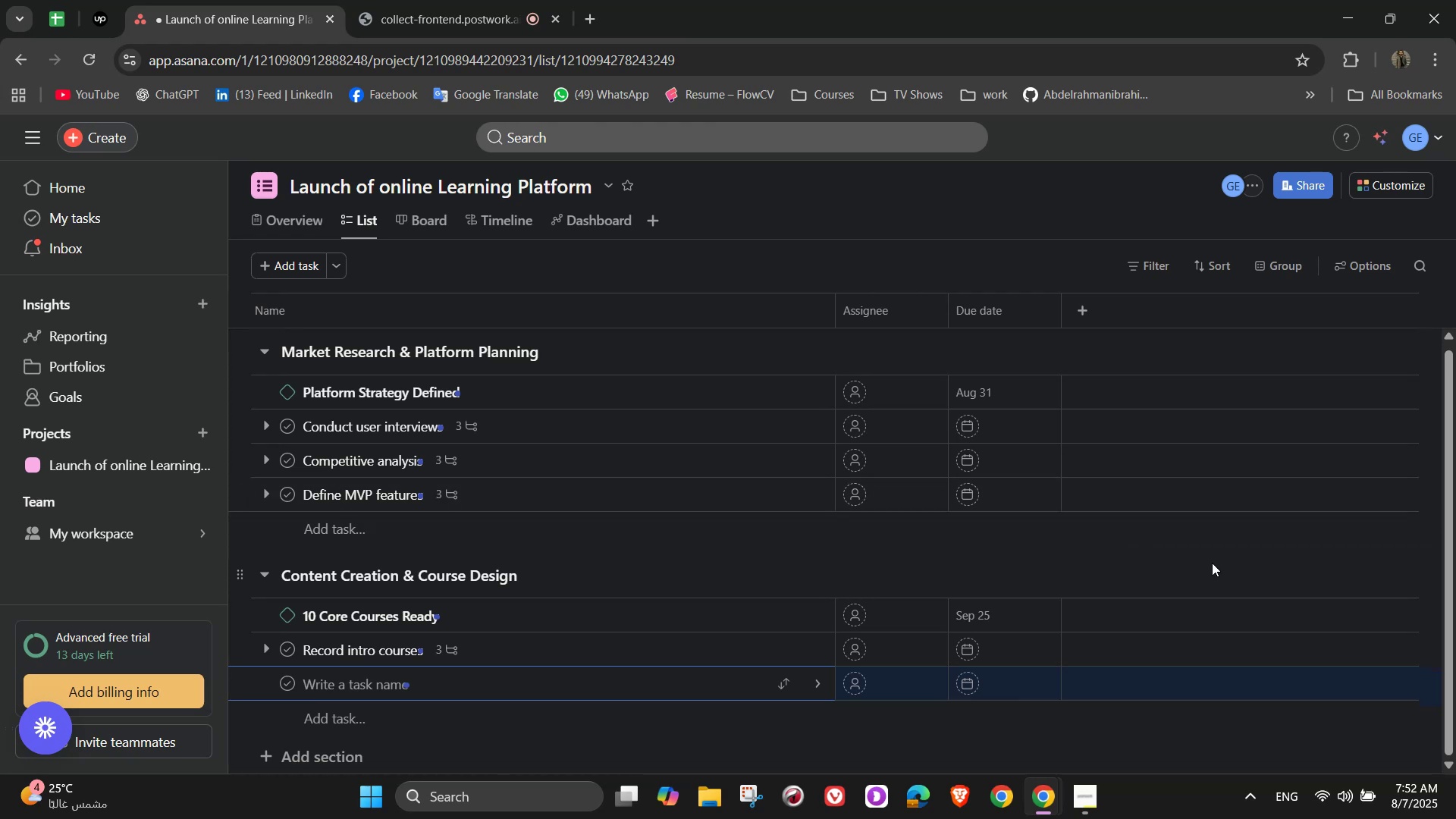 
type(Hire subject matter experts)
 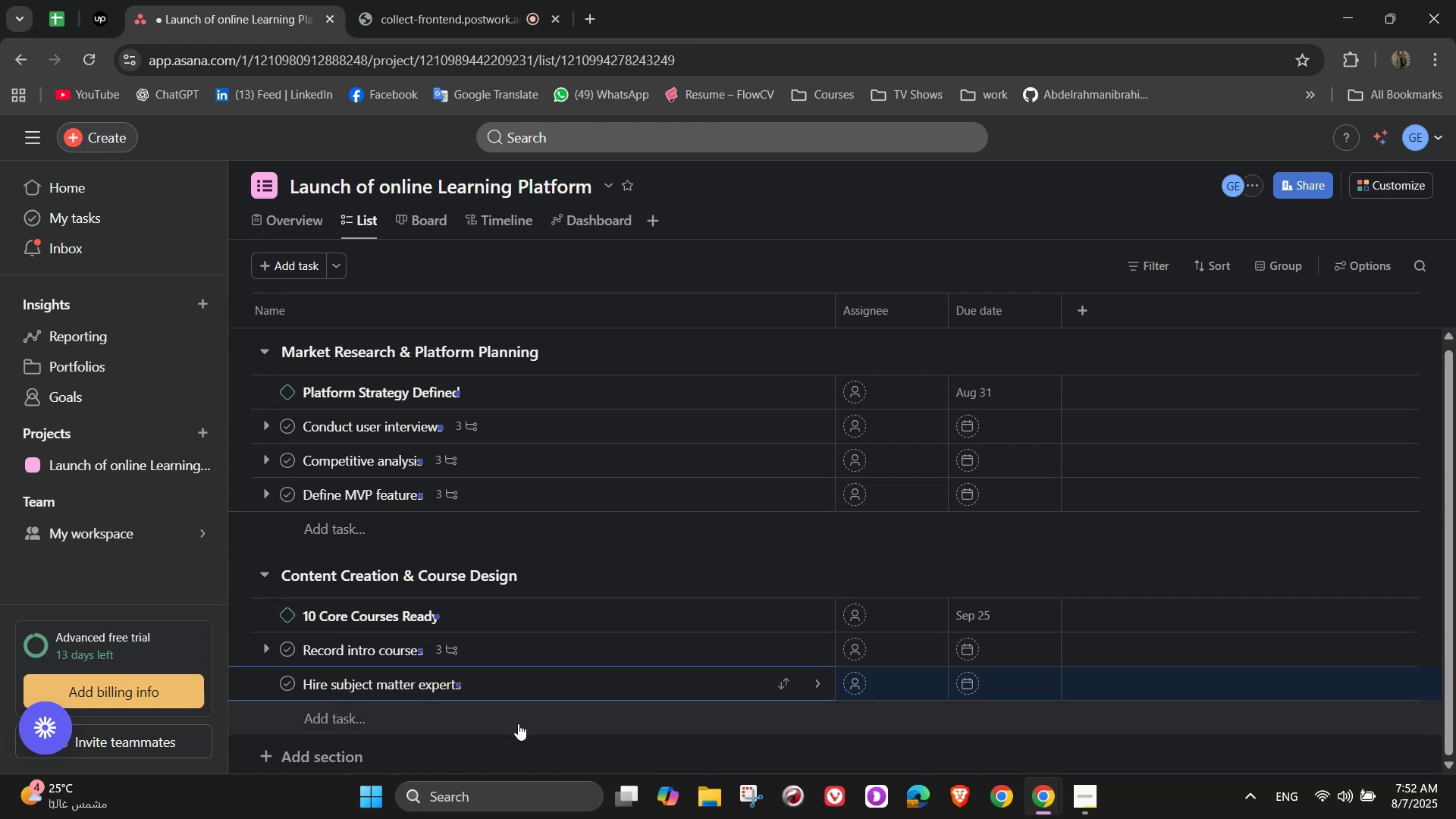 
wait(10.26)
 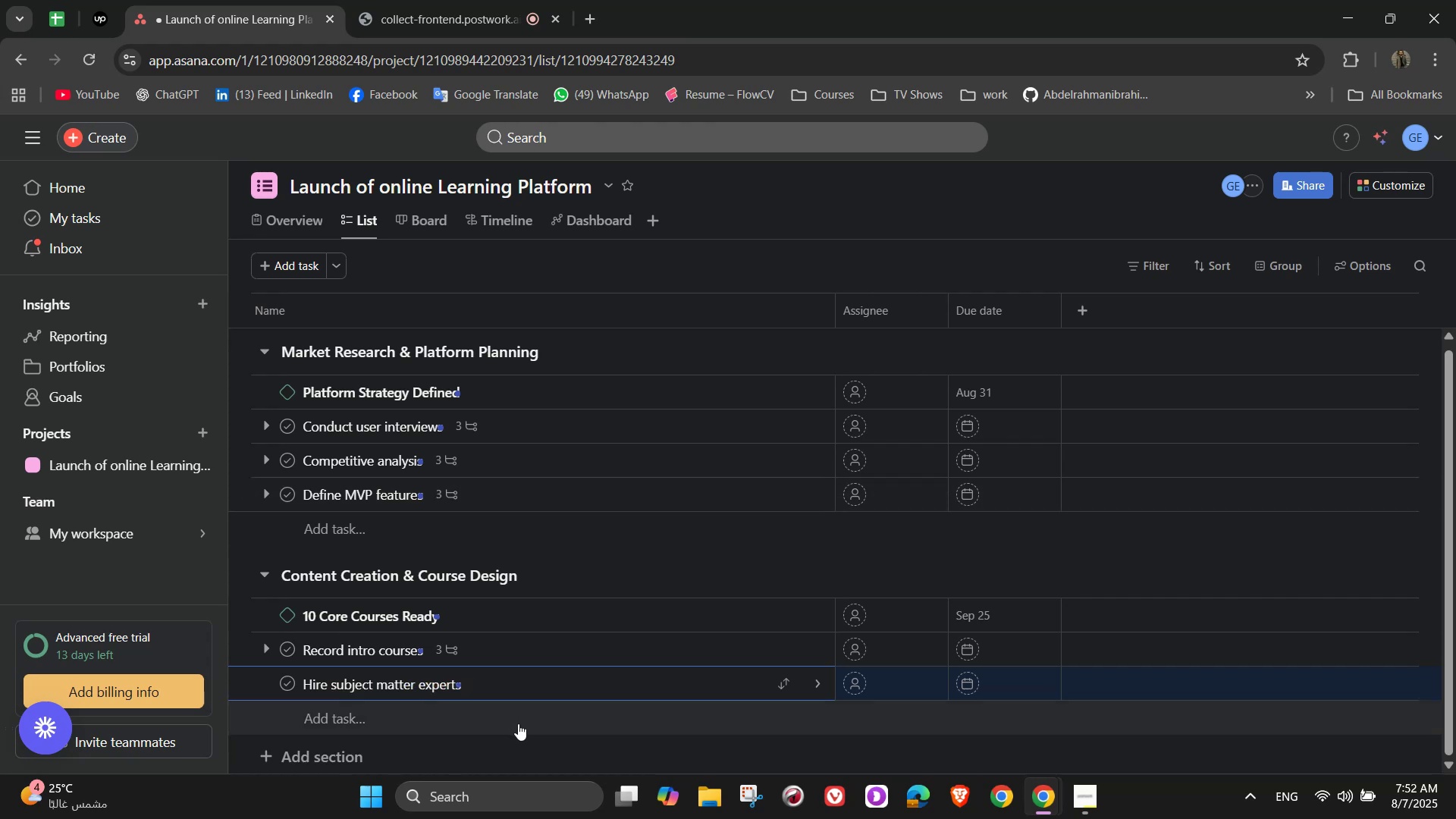 
left_click([821, 682])
 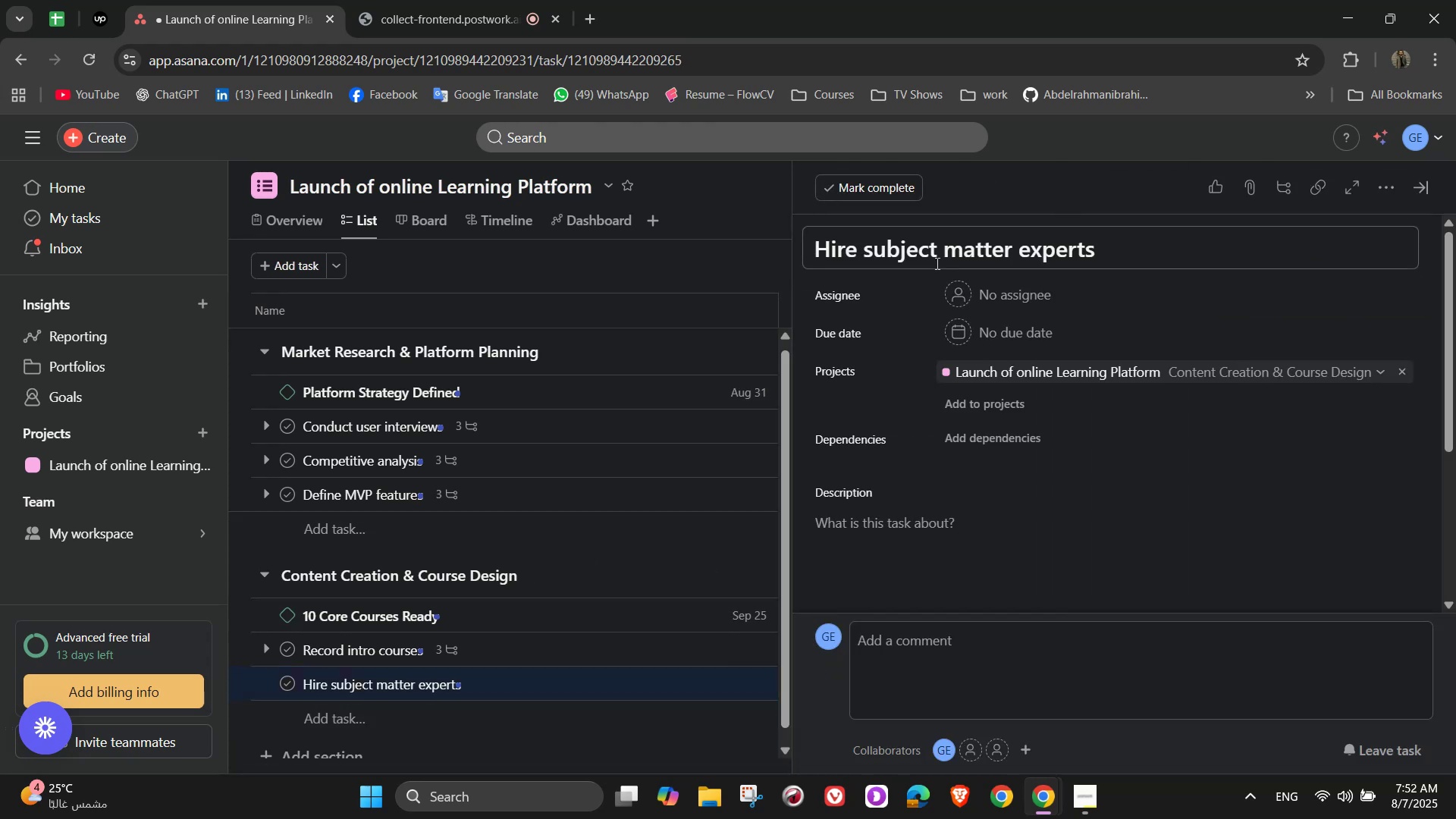 
left_click([875, 578])
 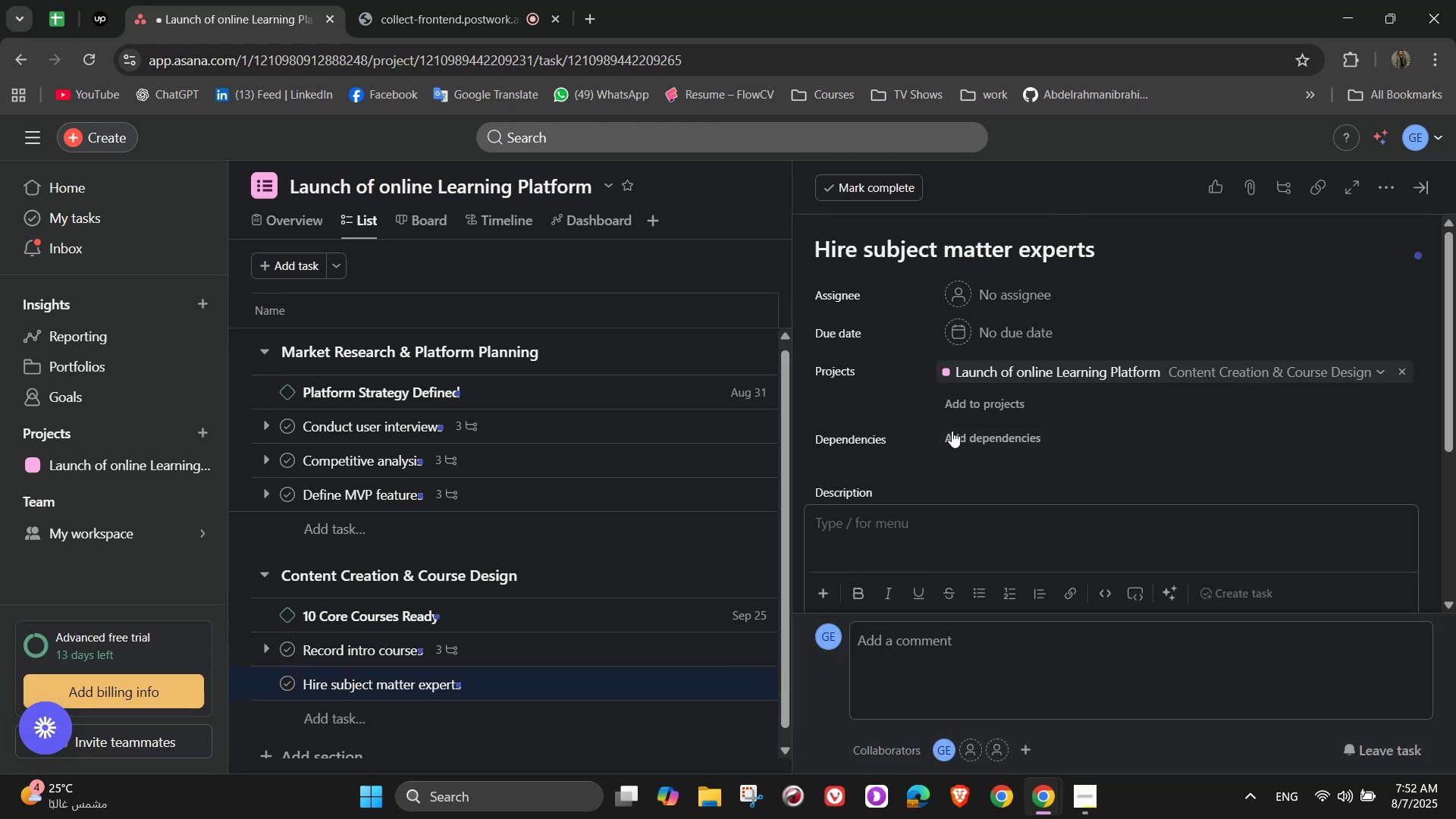 
type(Rec)
 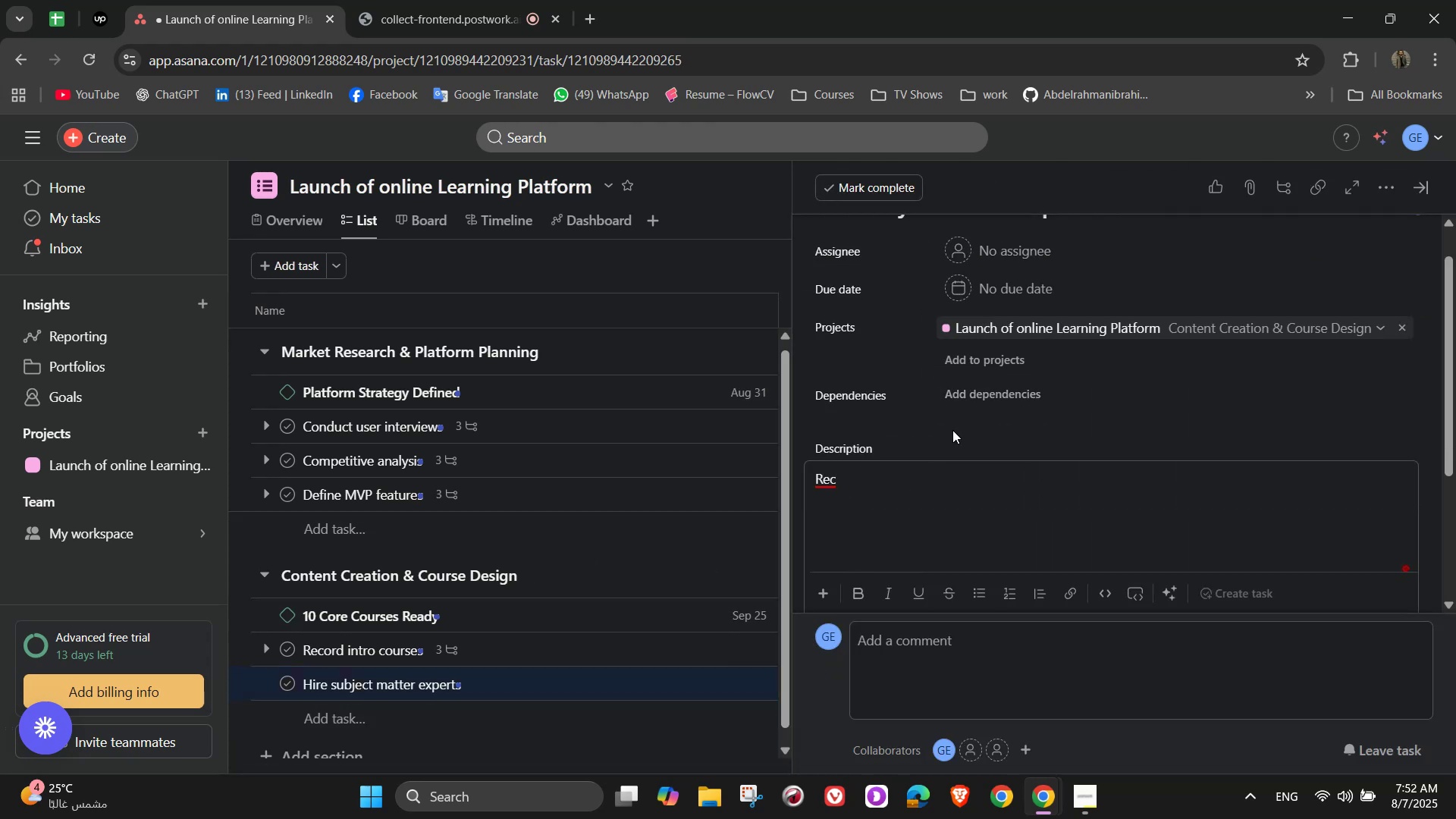 
left_click([952, 430])
 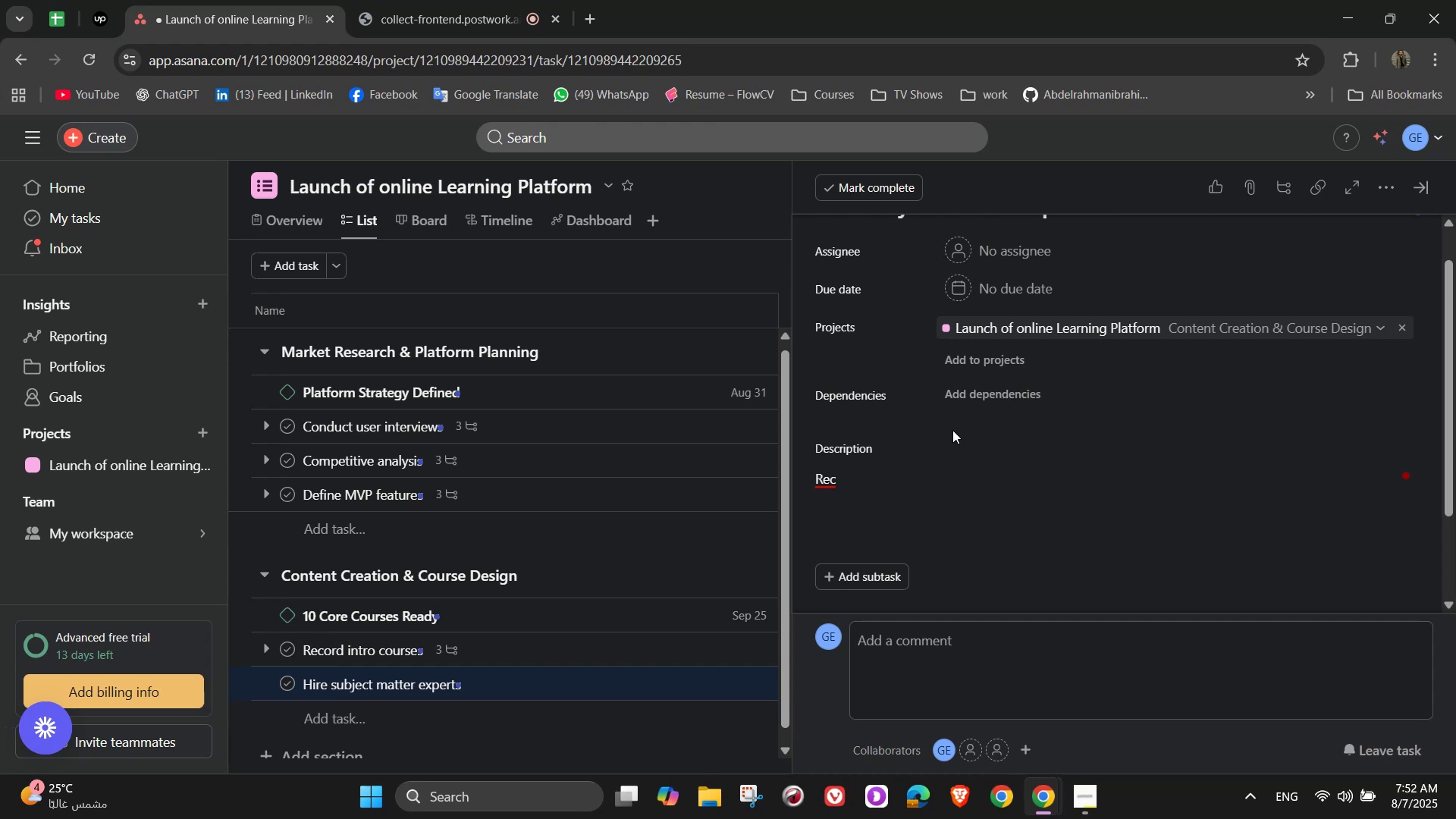 
left_click([927, 473])
 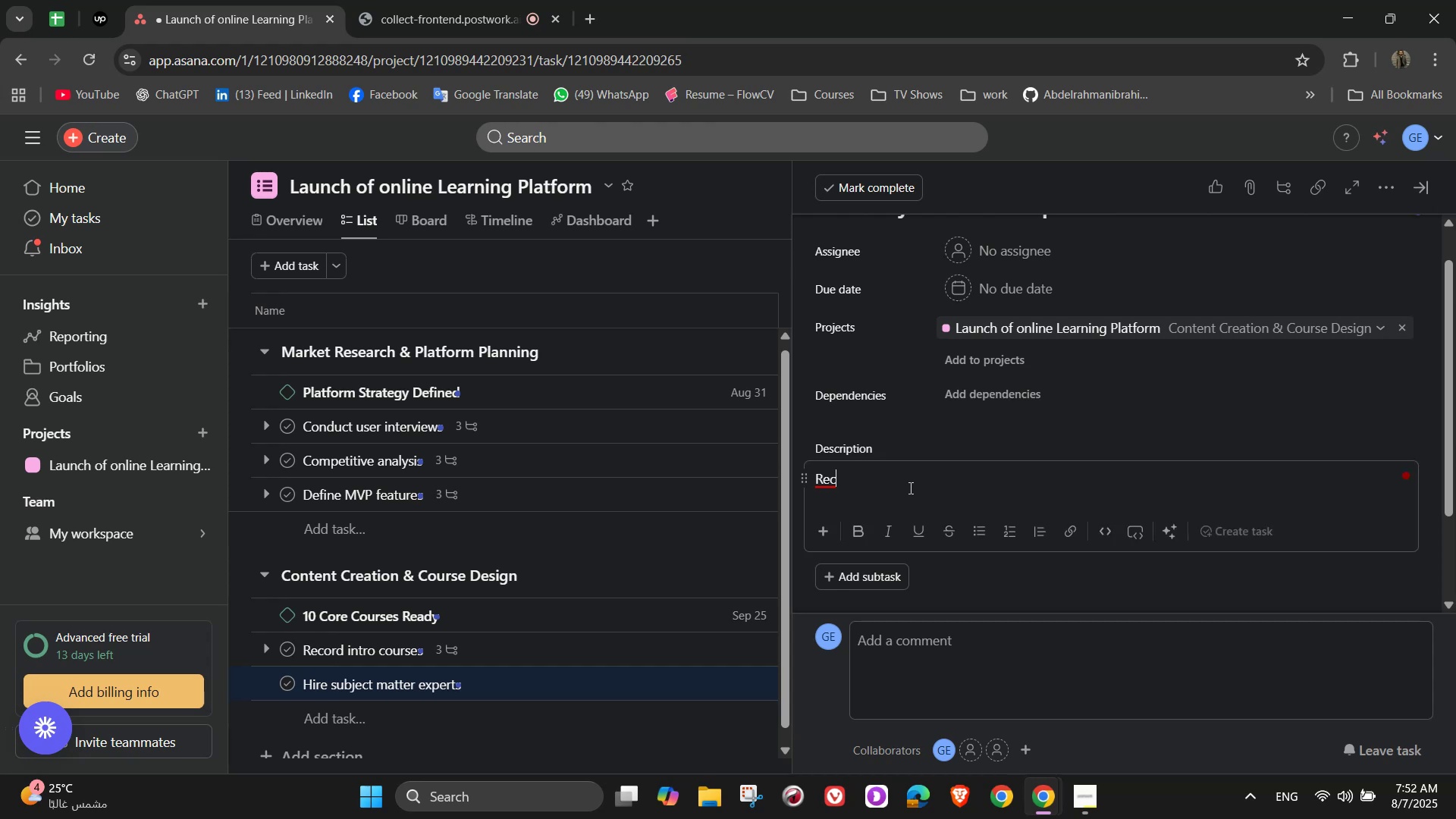 
type(ruit qualified instructors to design and teach engaging content)
 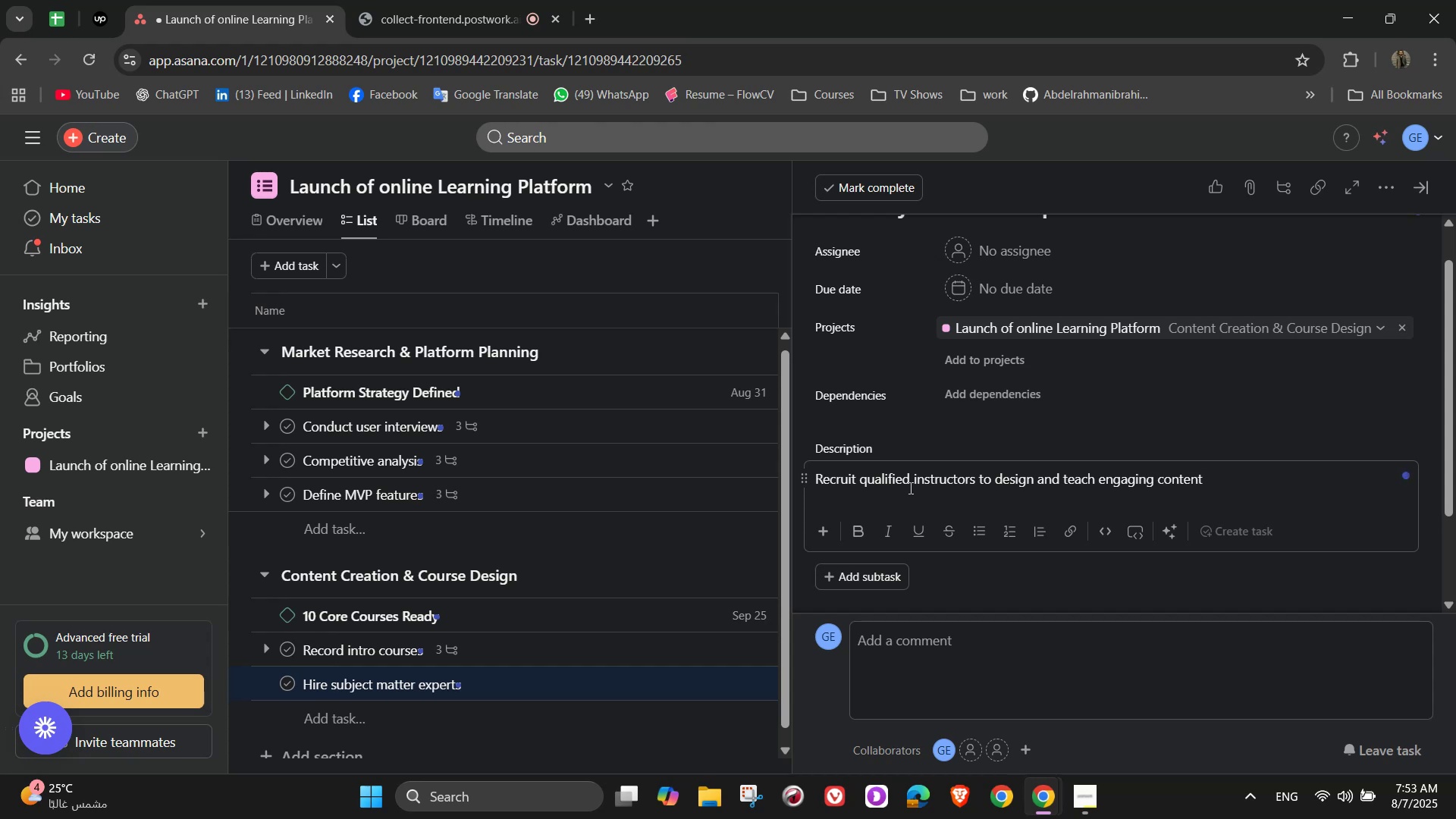 
scroll: coordinate [880, 427], scroll_direction: down, amount: 1.0
 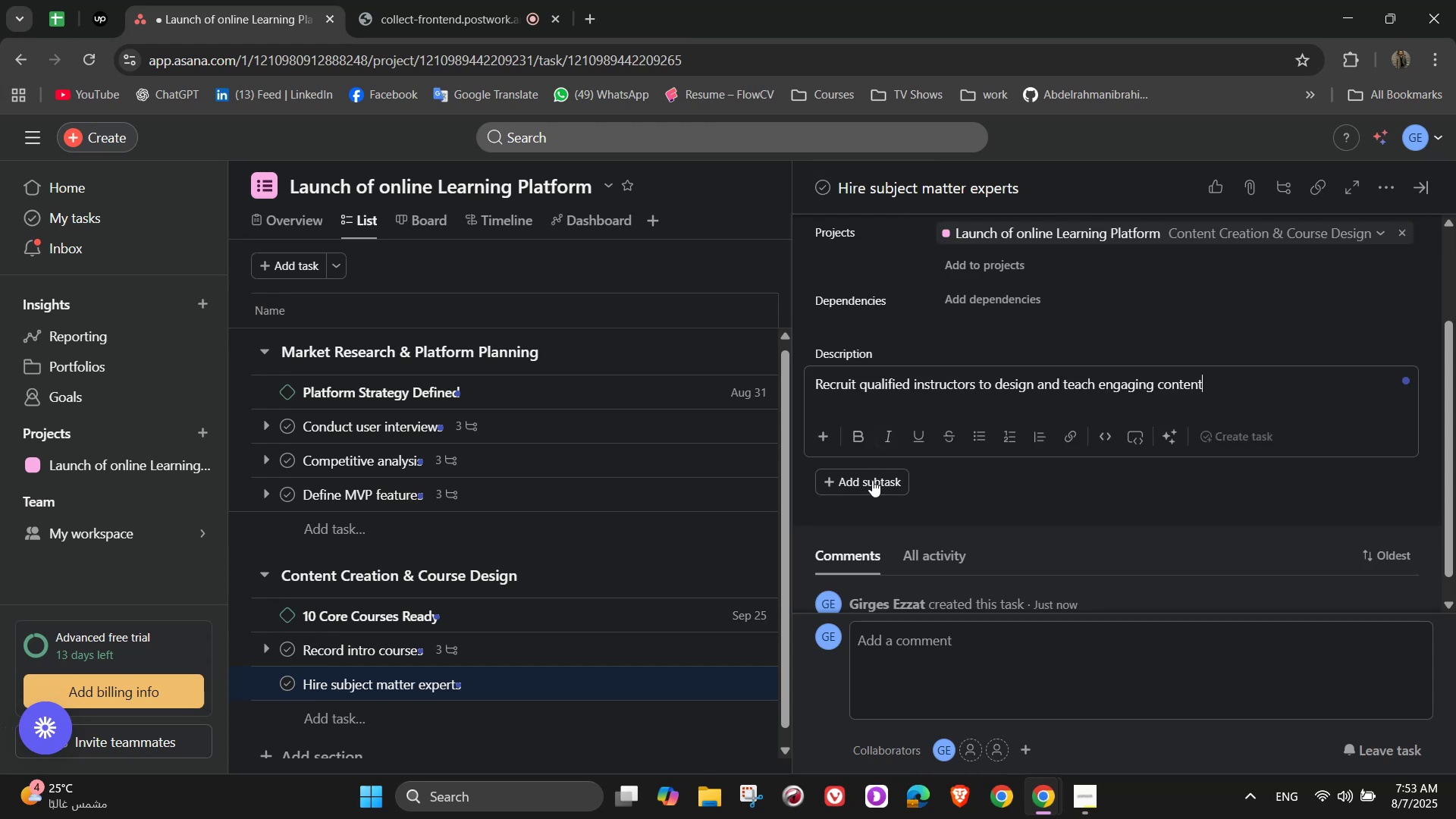 
left_click([869, 488])
 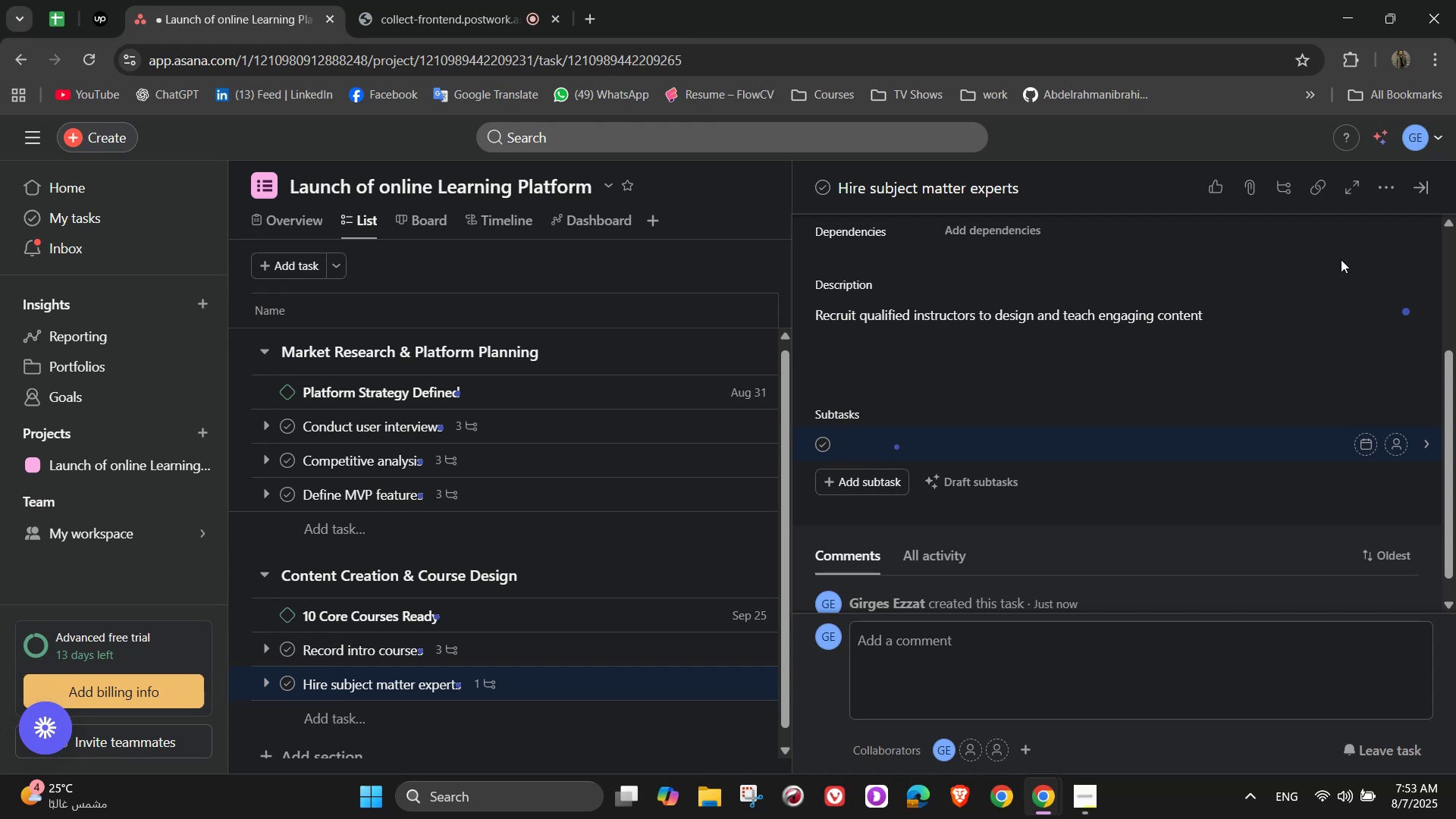 
wait(7.53)
 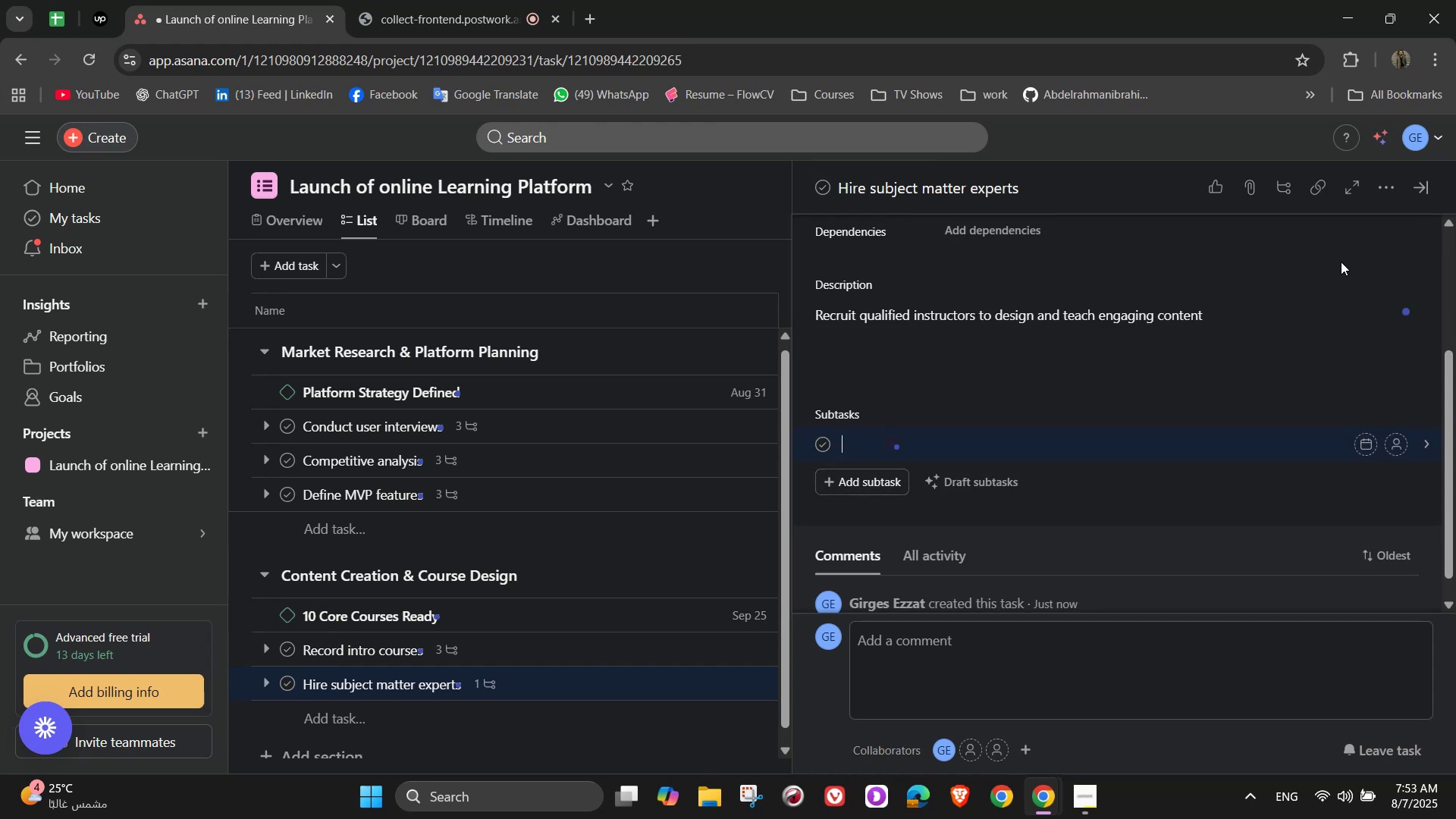 
type({[NumLock][NumLock])
key(Backspace)
type({)
key(Backspace)
type(Post freelance teaching job descriptions)
 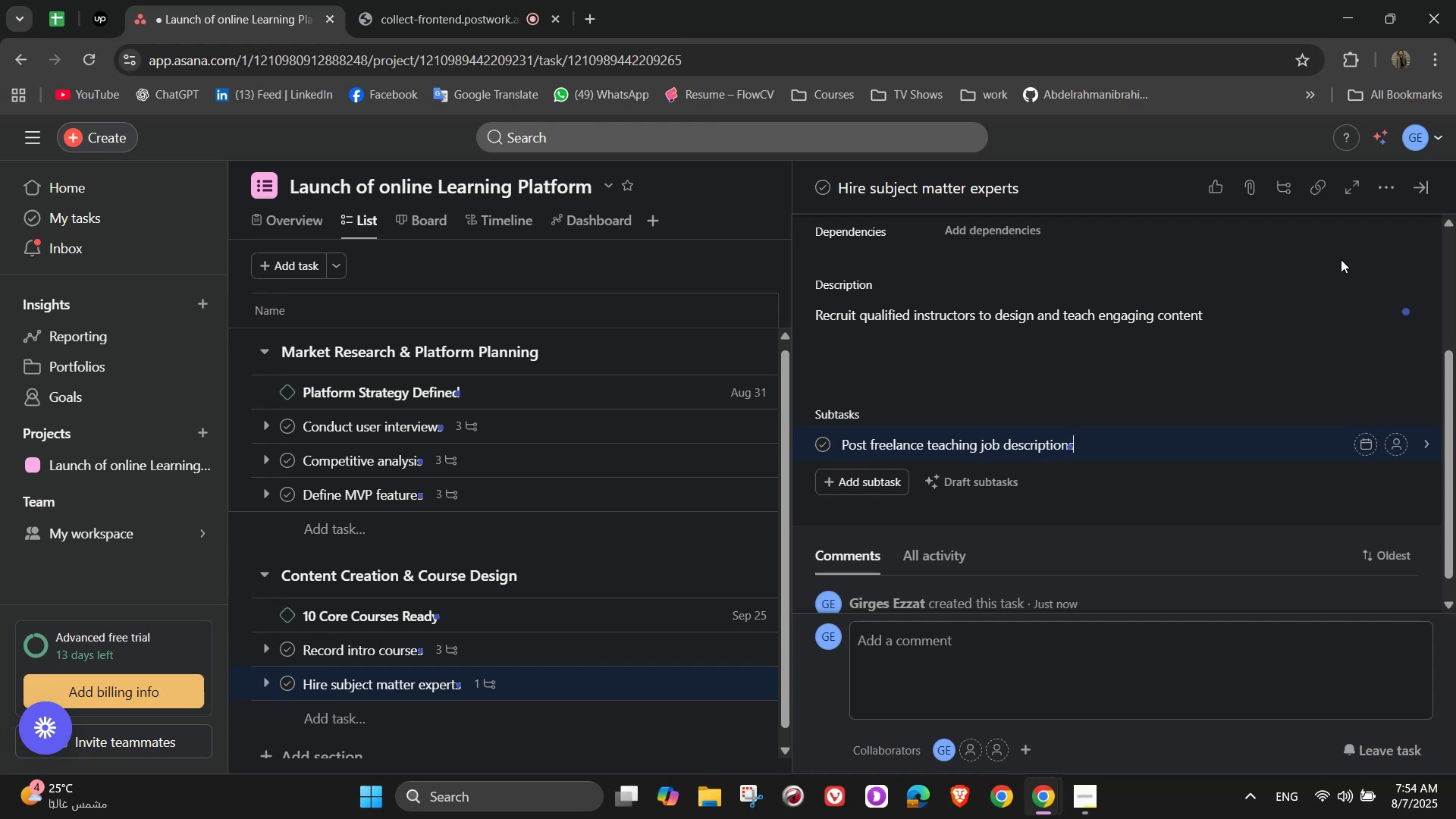 
key(Enter)
 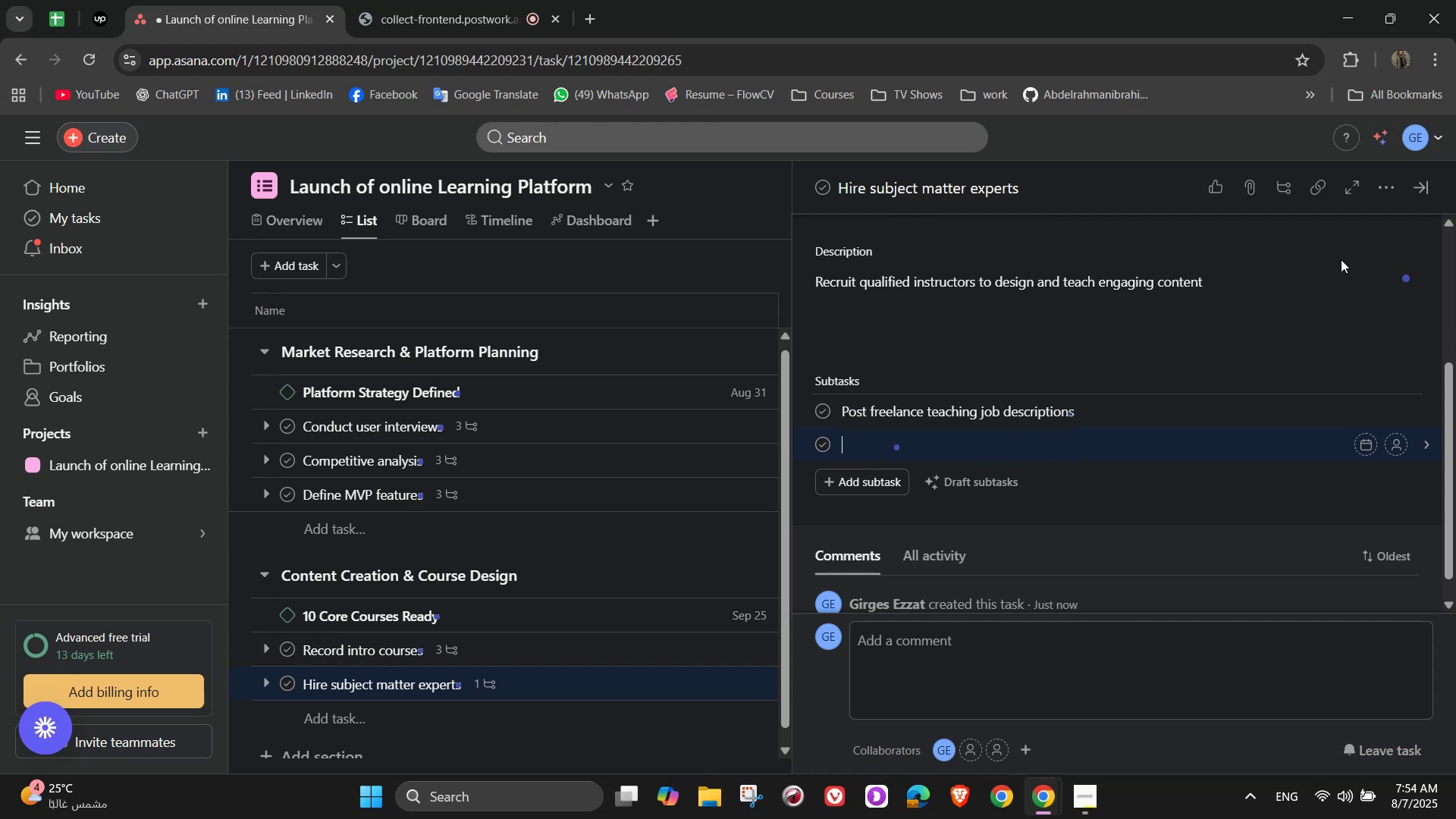 
type(Interview and evaluate instructors)
 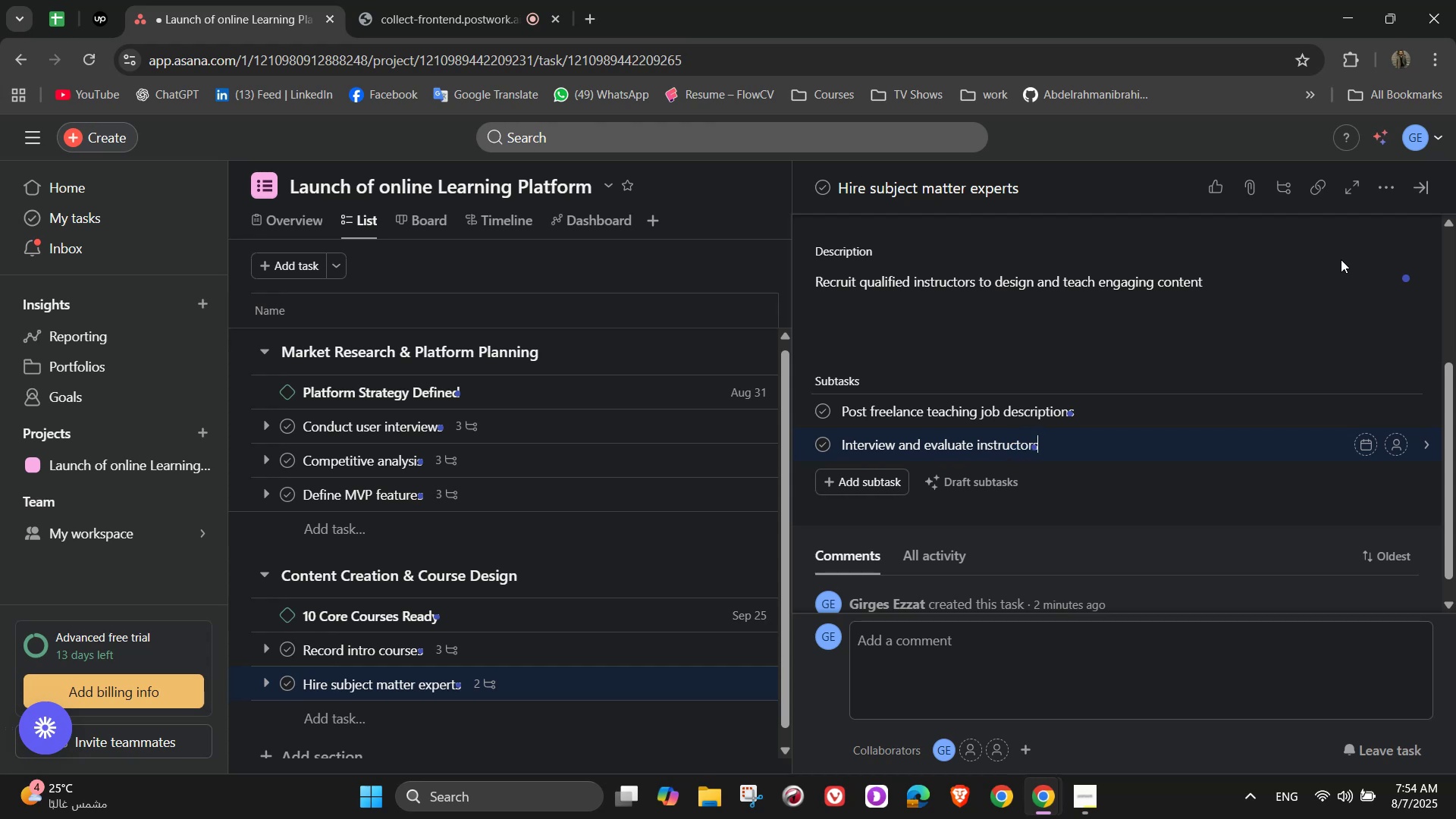 
key(Enter)
 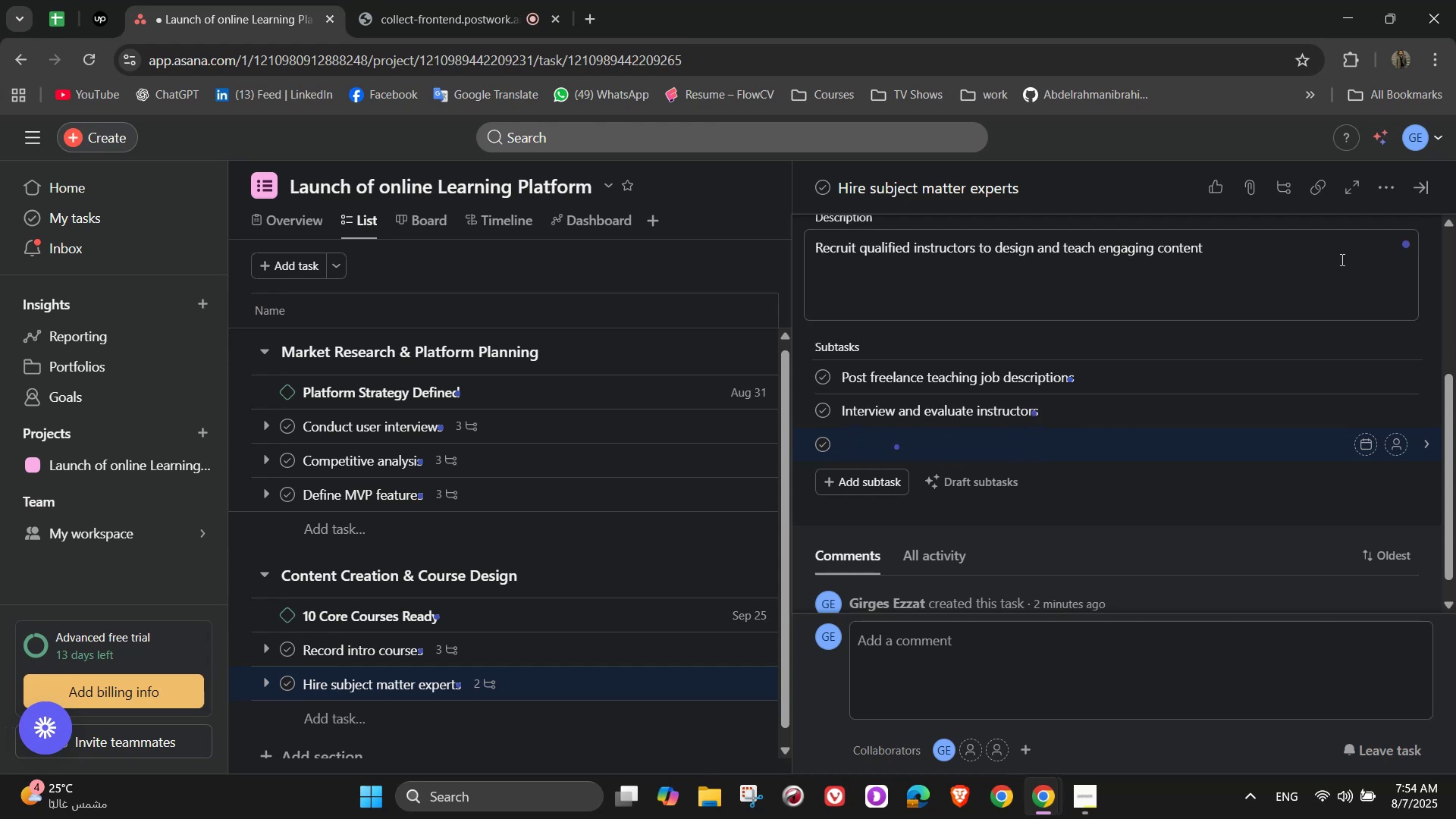 
type(Draft contracts and onboarding materials)
 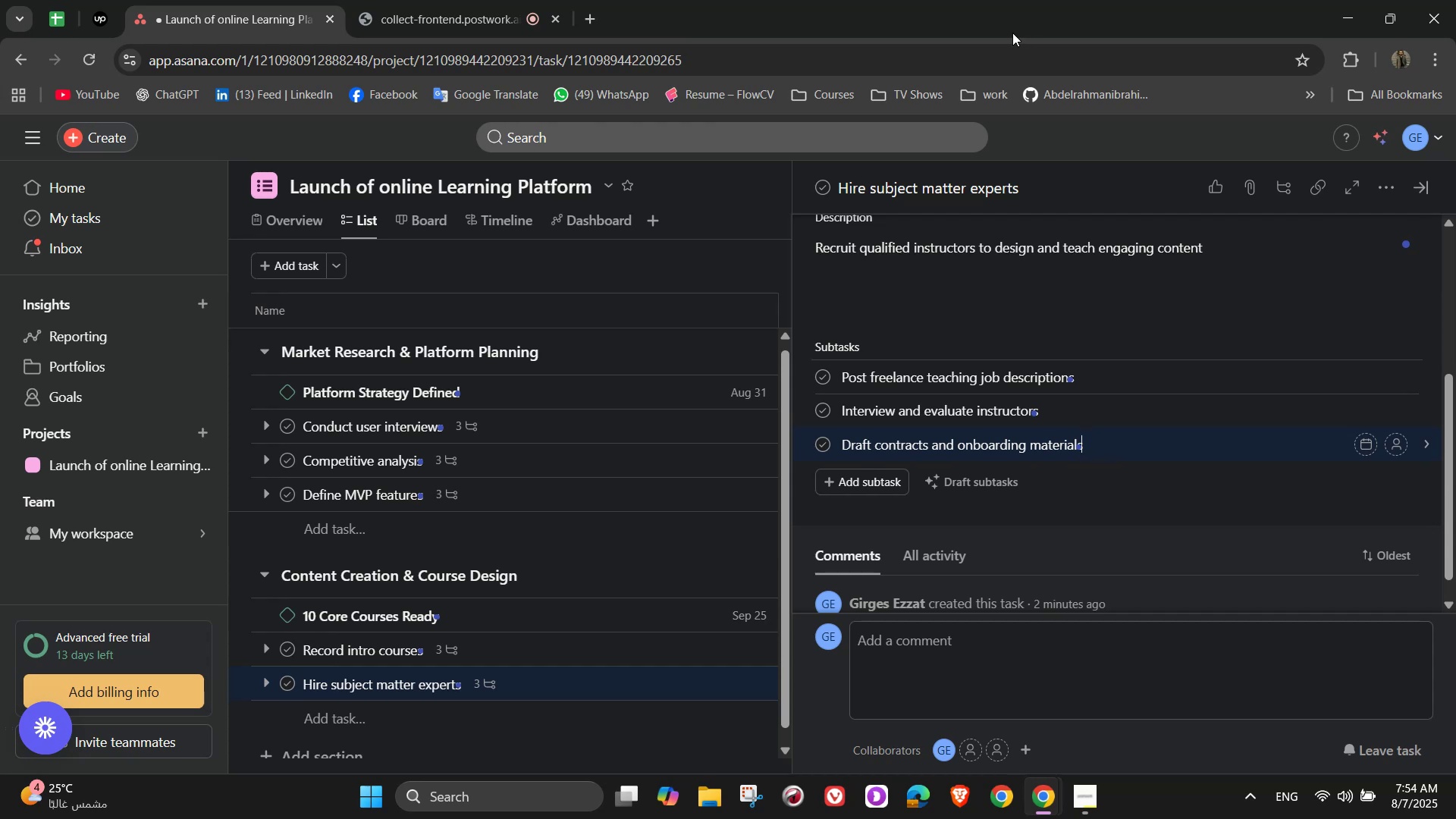 
wait(7.66)
 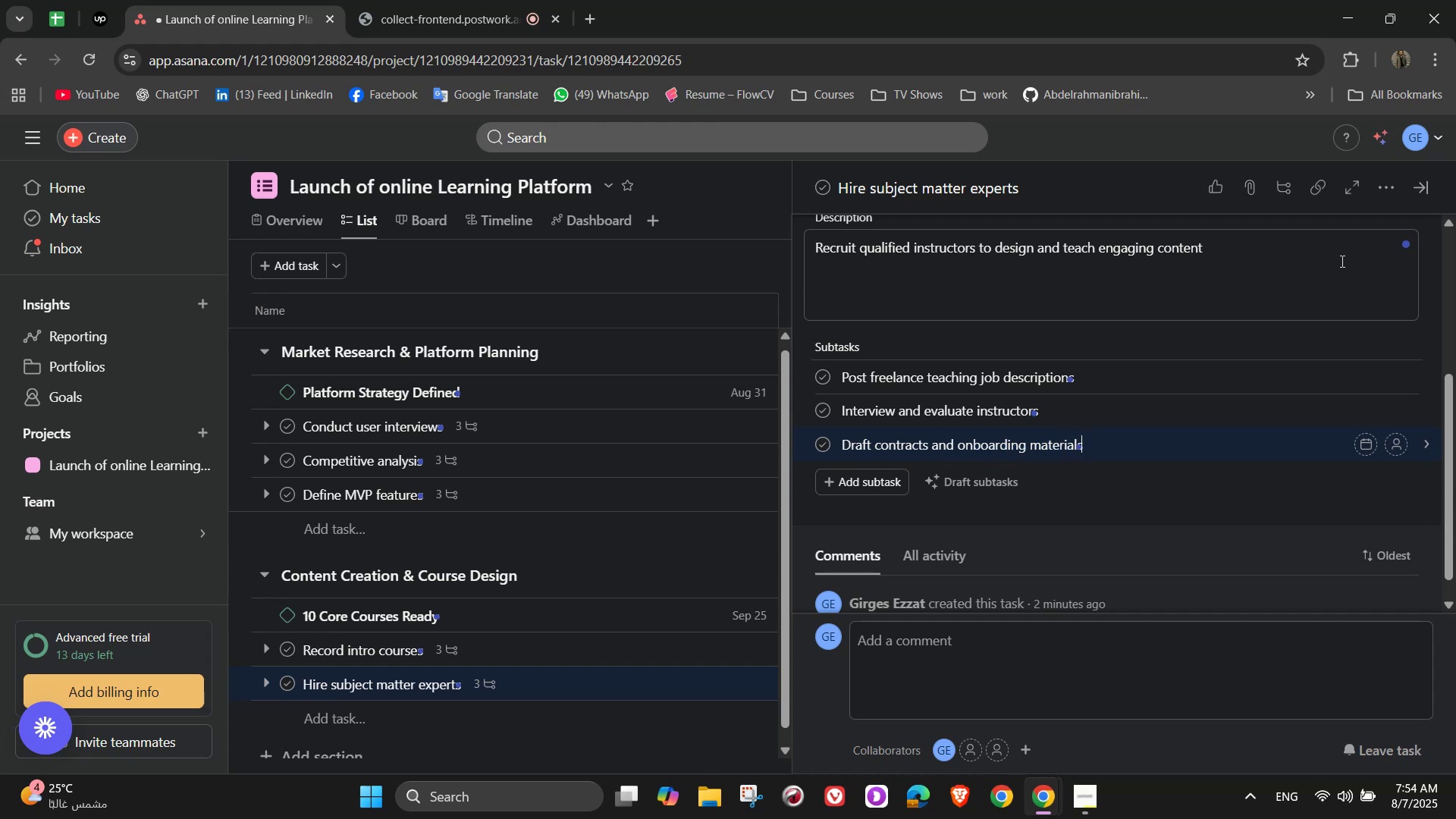 
scroll: coordinate [987, 290], scroll_direction: up, amount: 6.0
 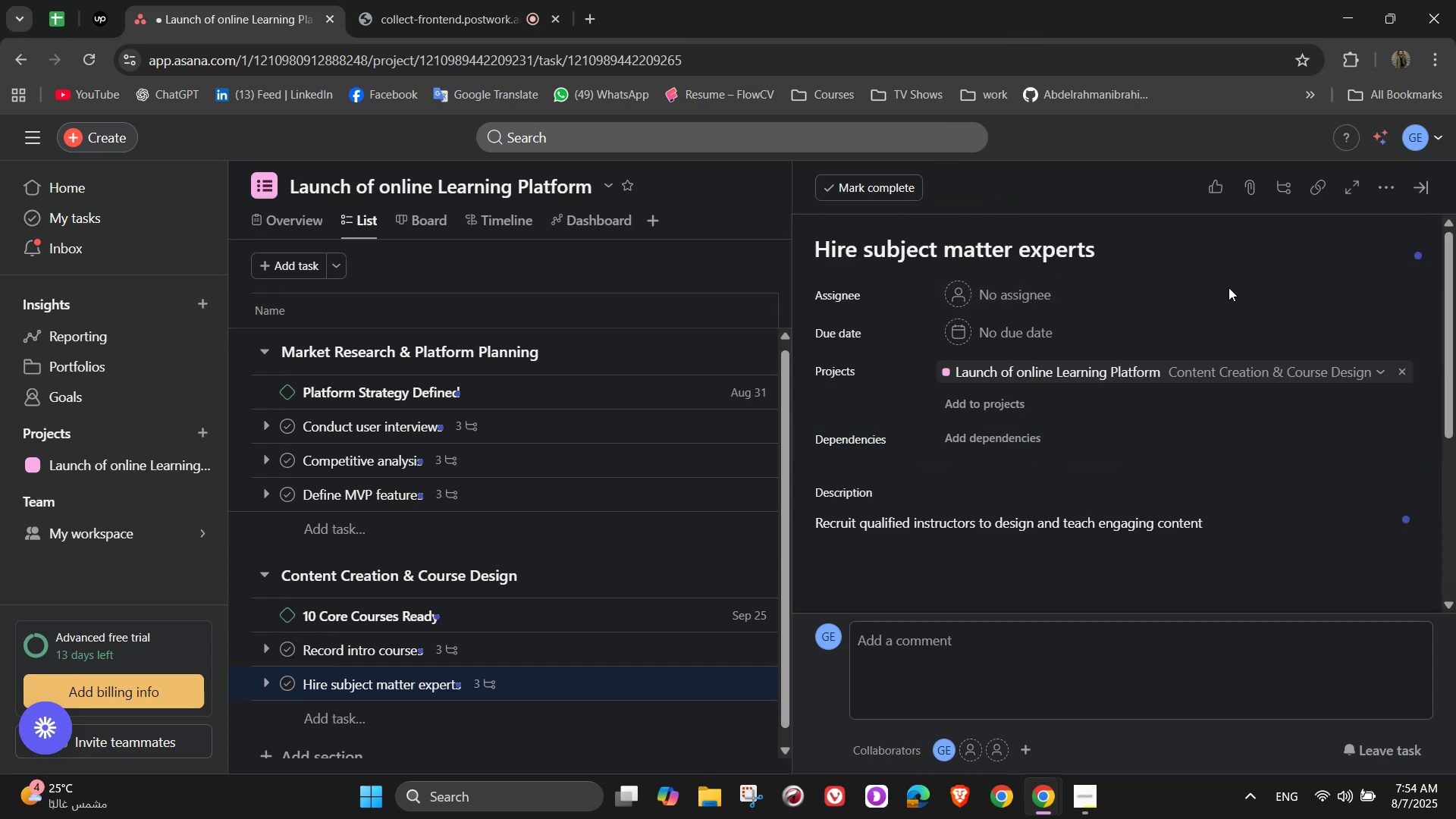 
left_click([1228, 281])
 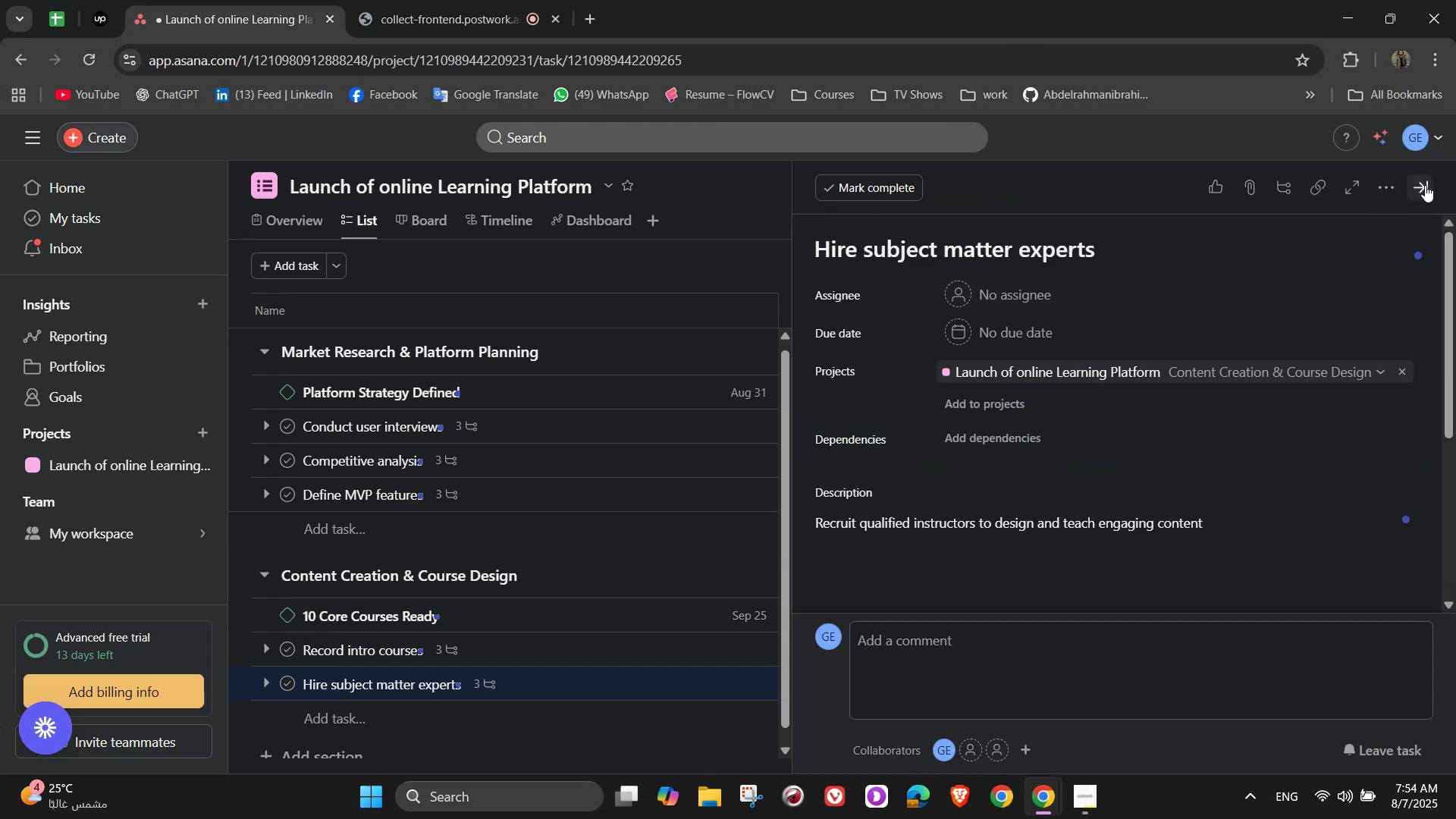 
left_click([1425, 185])
 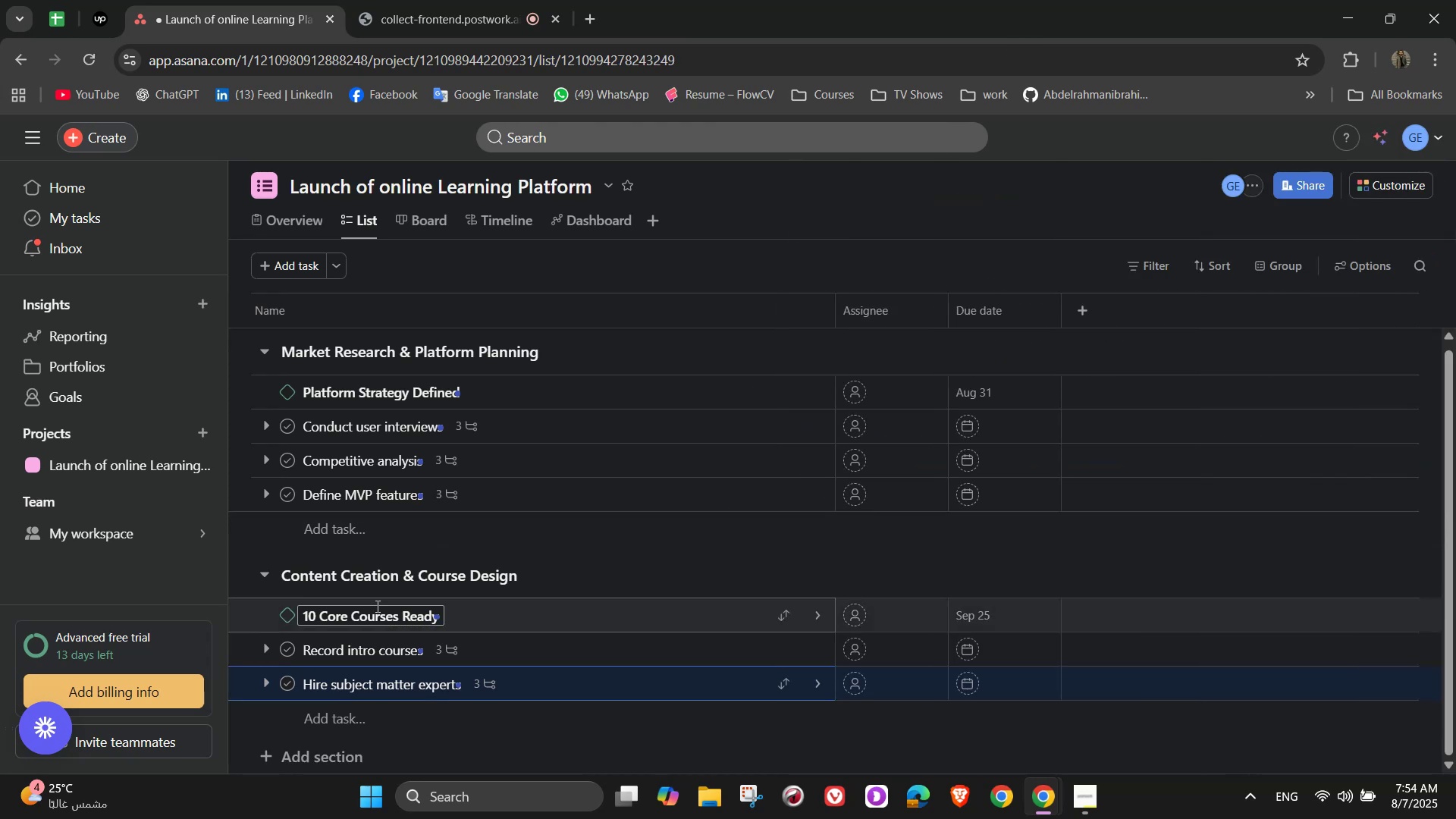 
scroll: coordinate [473, 553], scroll_direction: down, amount: 1.0
 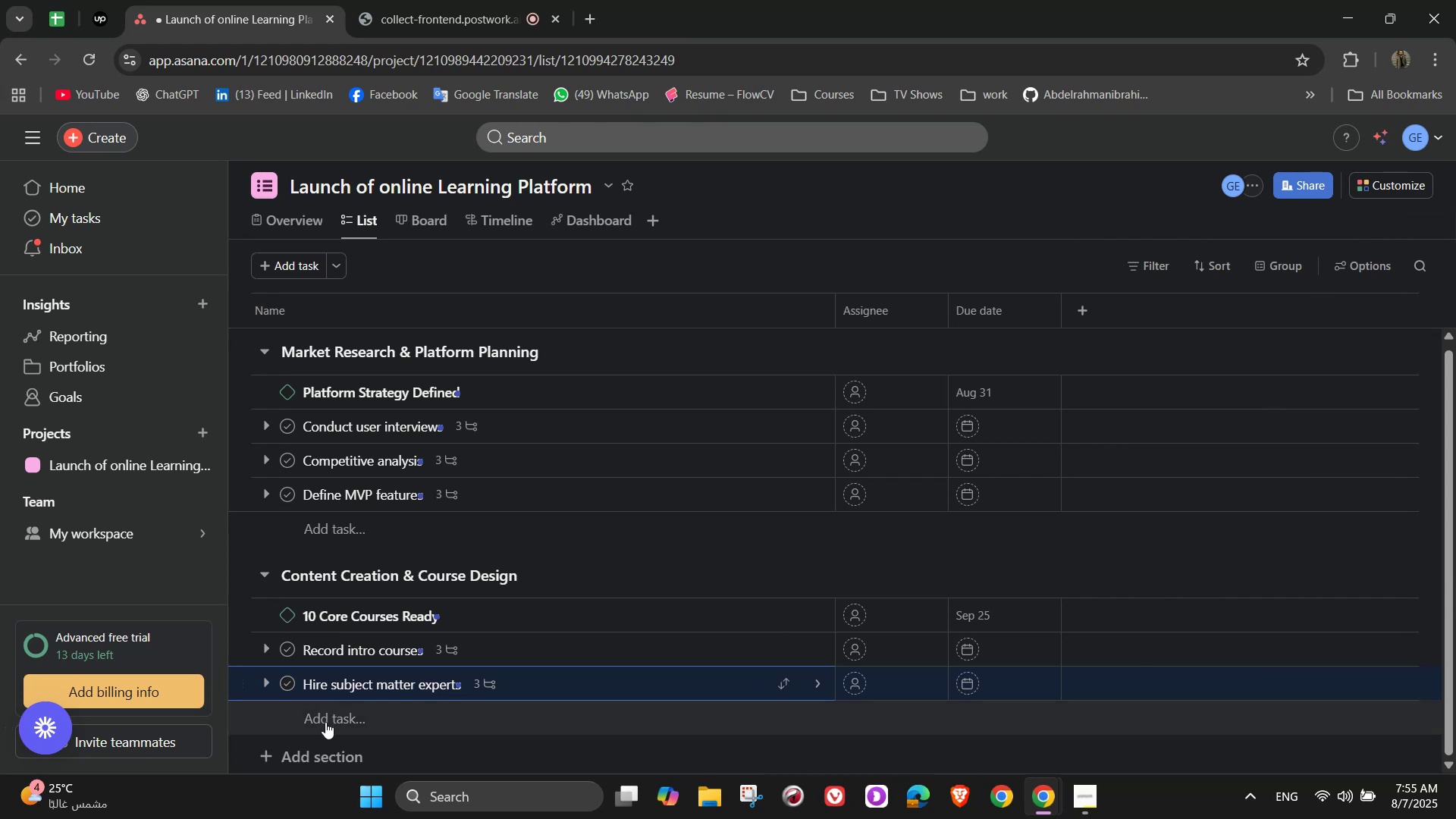 
left_click([328, 729])
 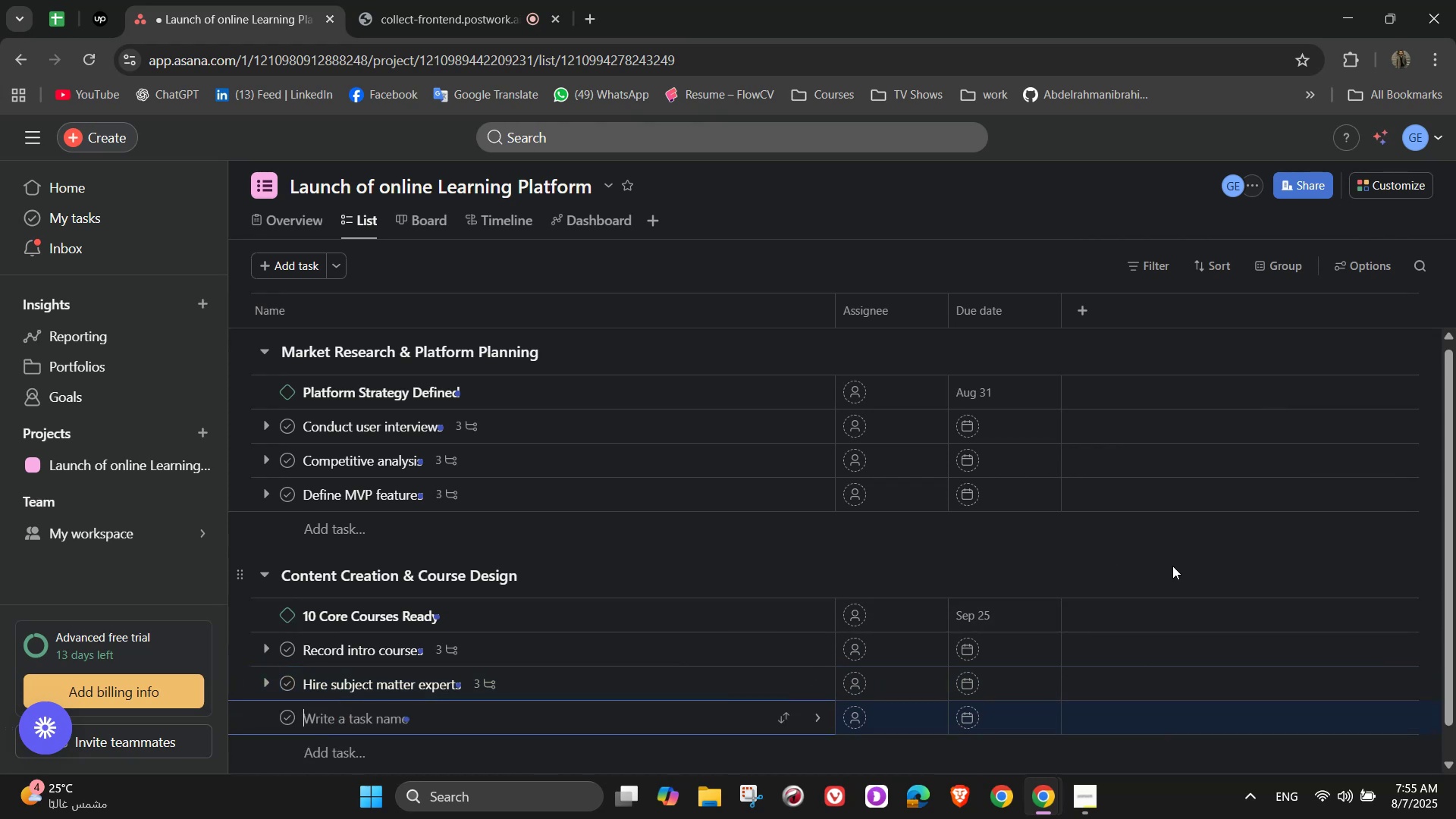 
wait(13.85)
 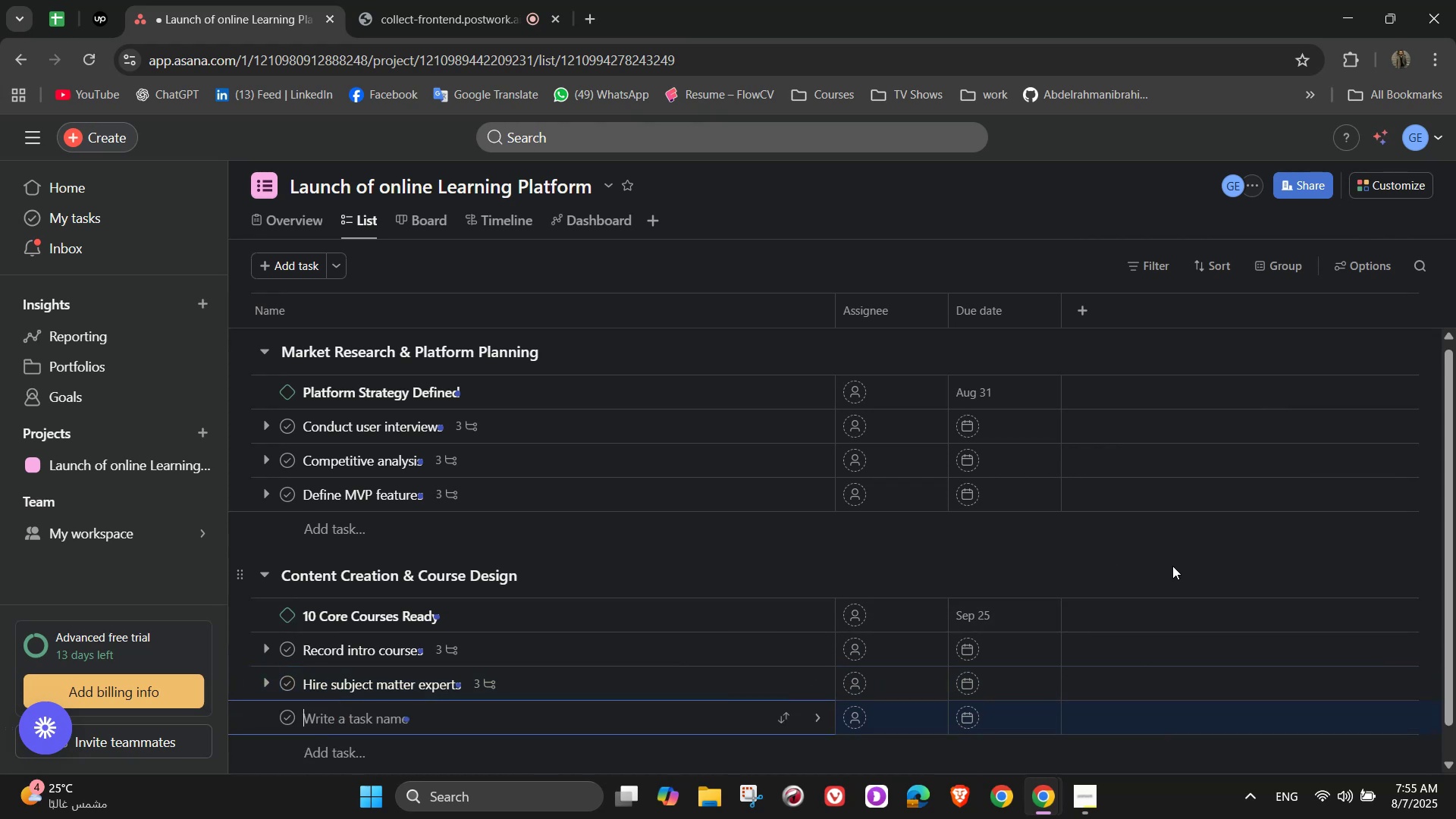 
type(Create course quizzes)
 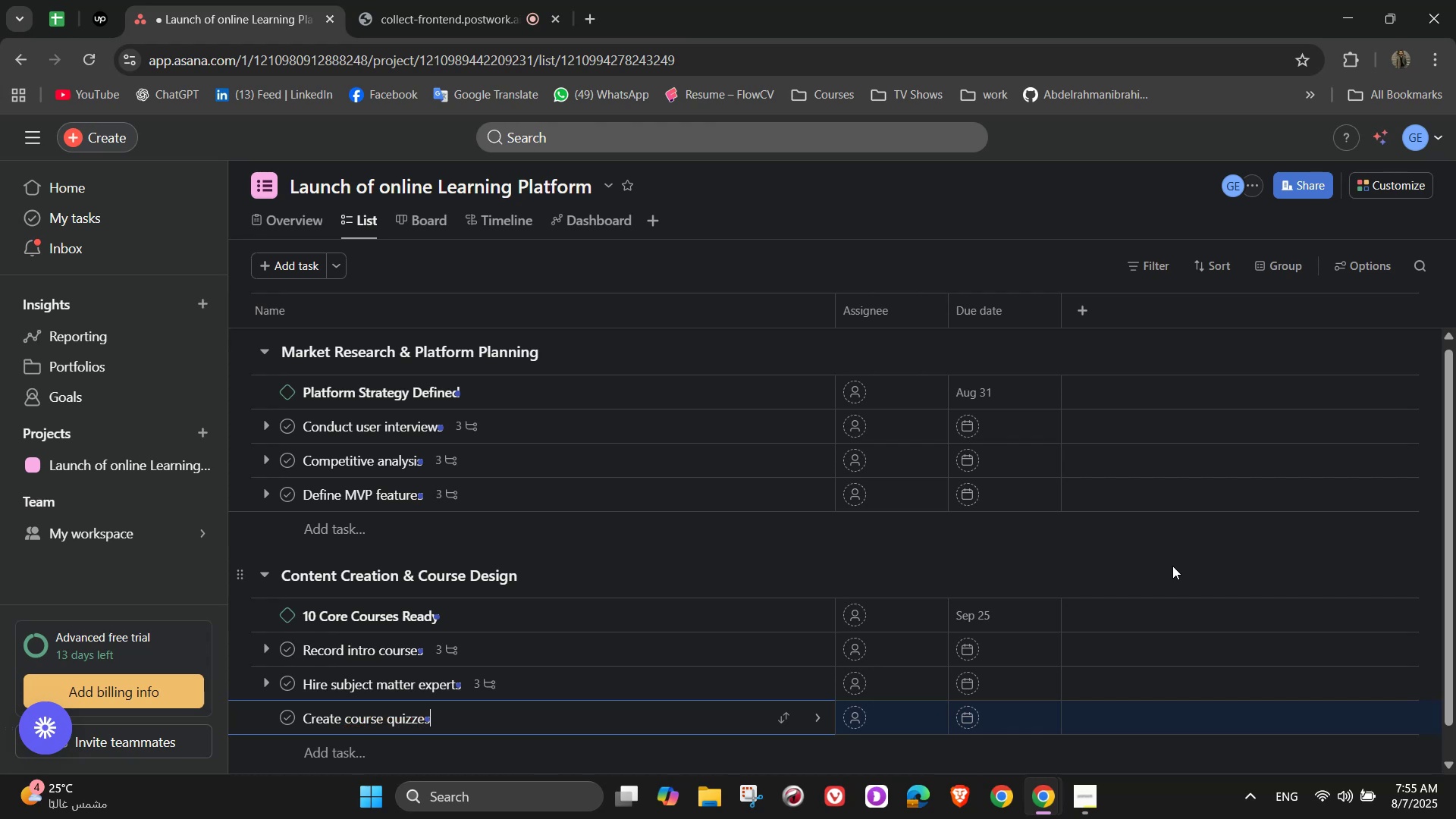 
scroll: coordinate [631, 503], scroll_direction: down, amount: 3.0
 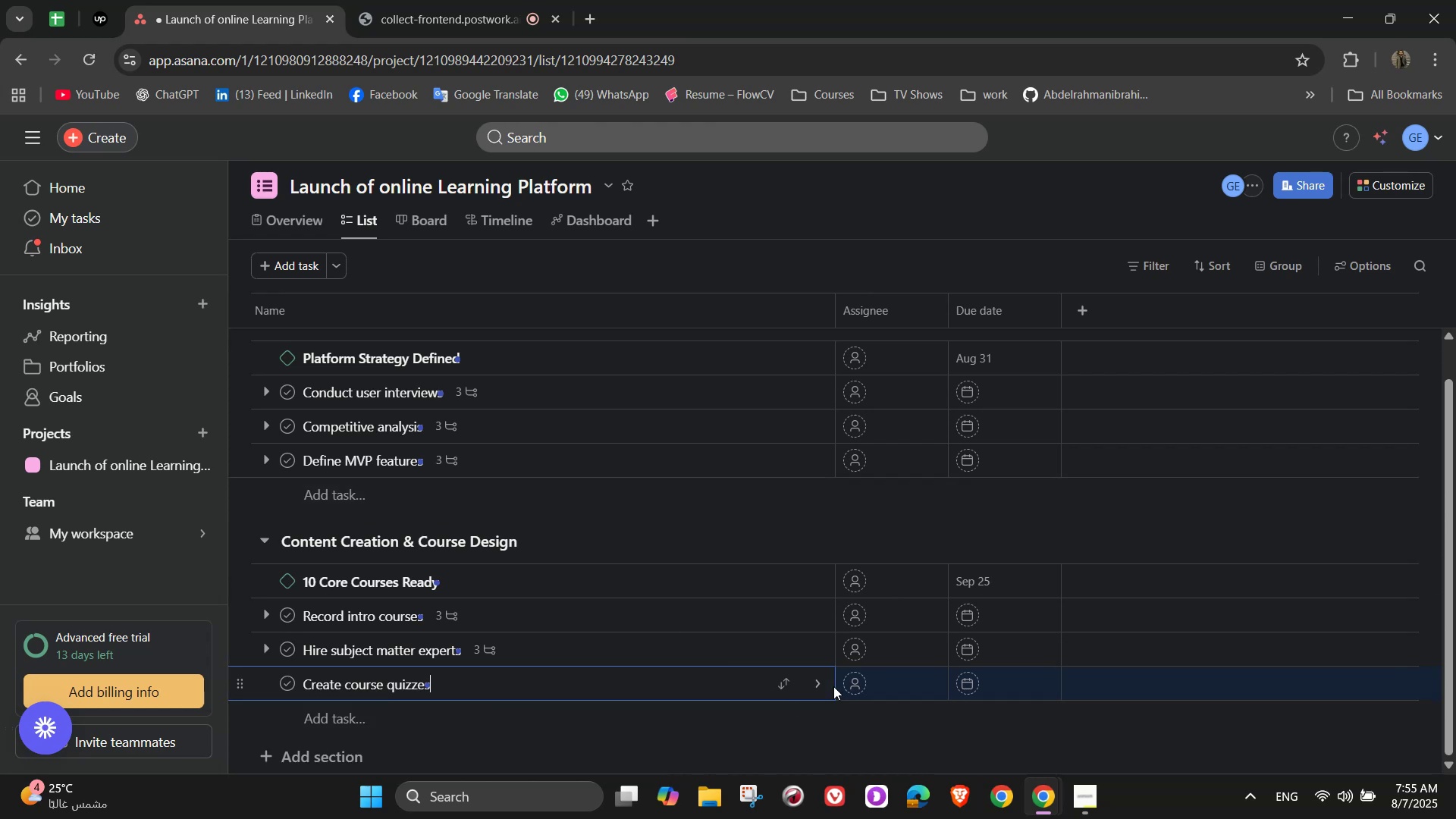 
left_click([826, 682])
 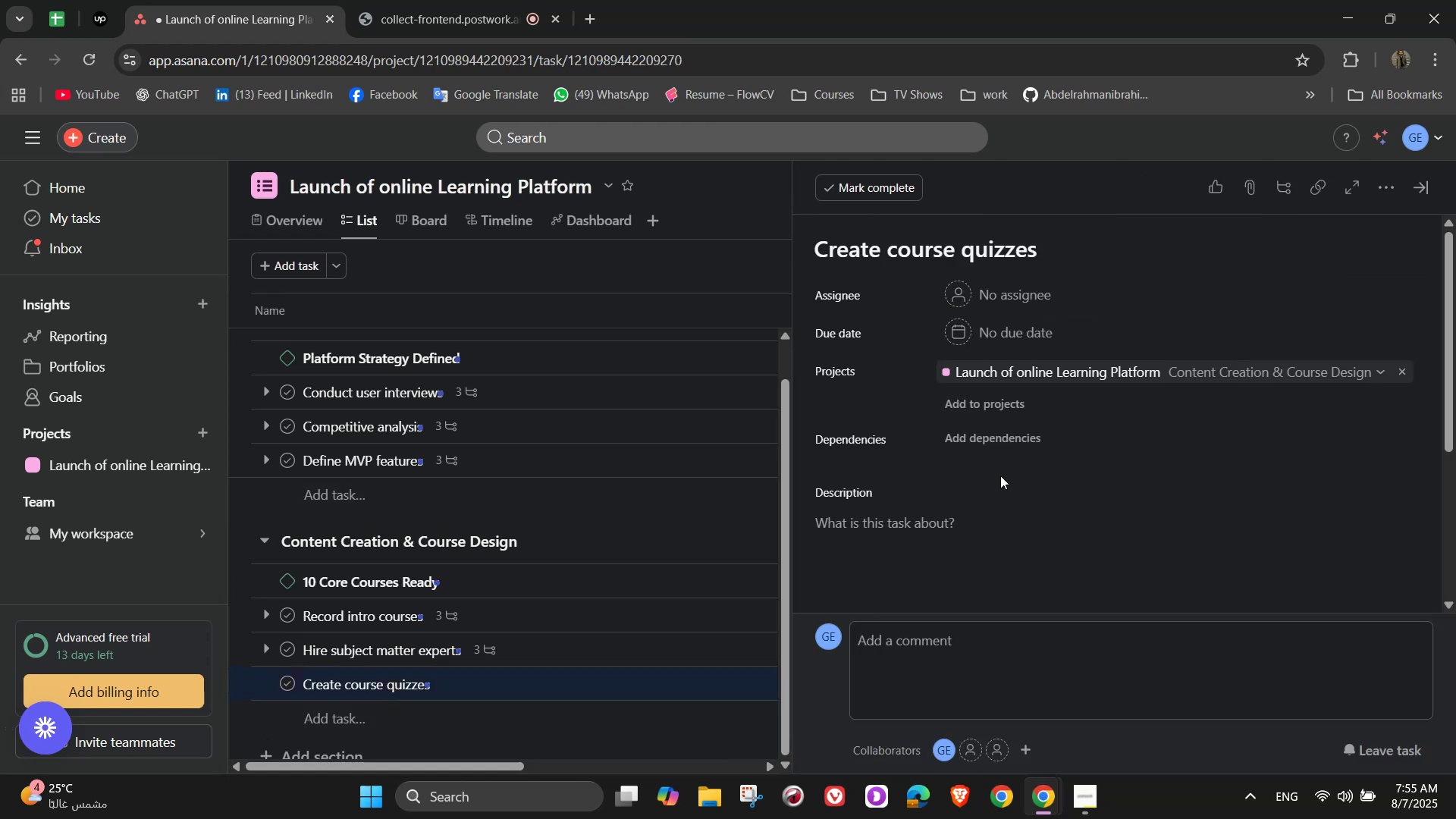 
scroll: coordinate [987, 393], scroll_direction: down, amount: 2.0
 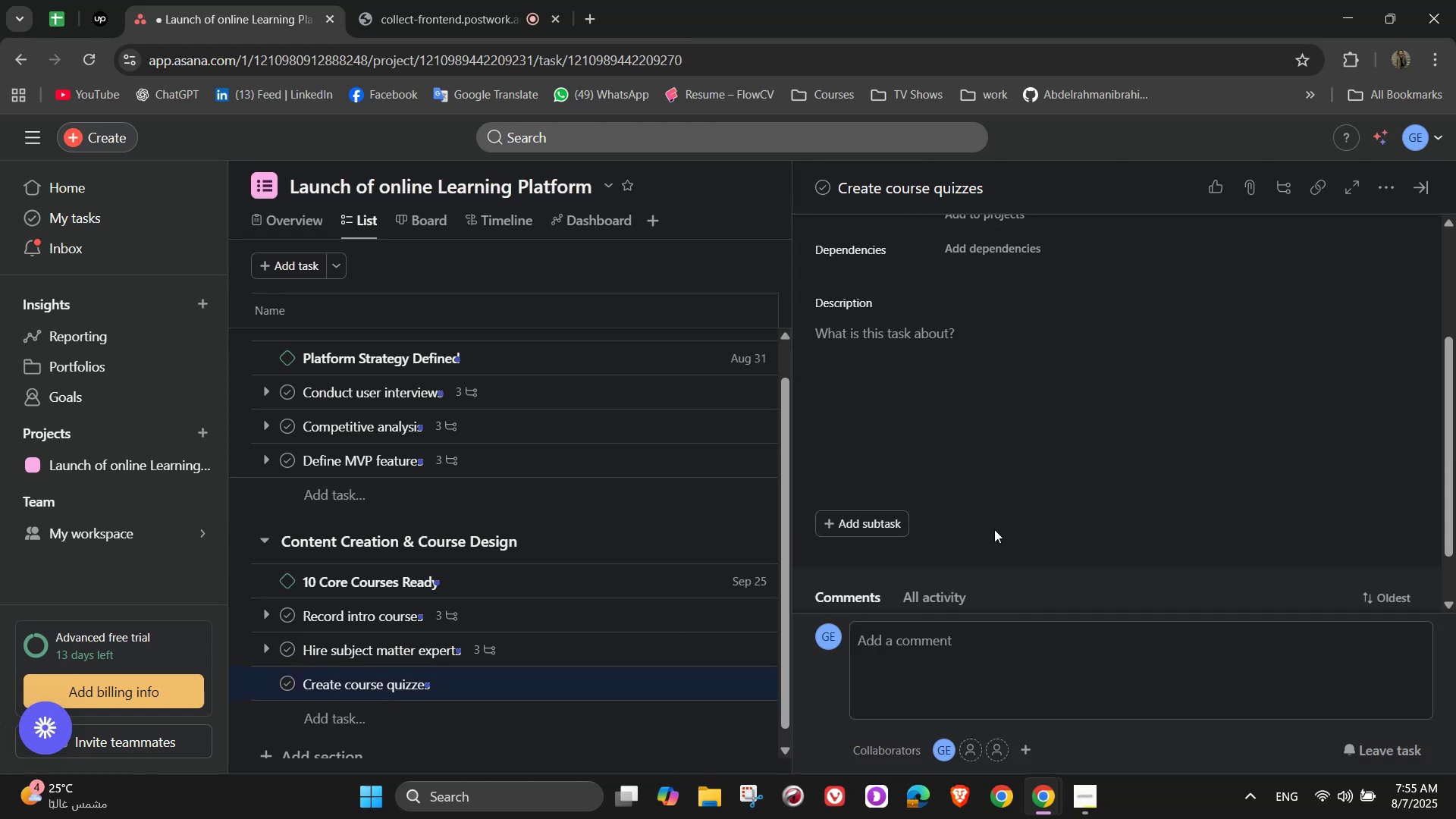 
left_click([995, 433])
 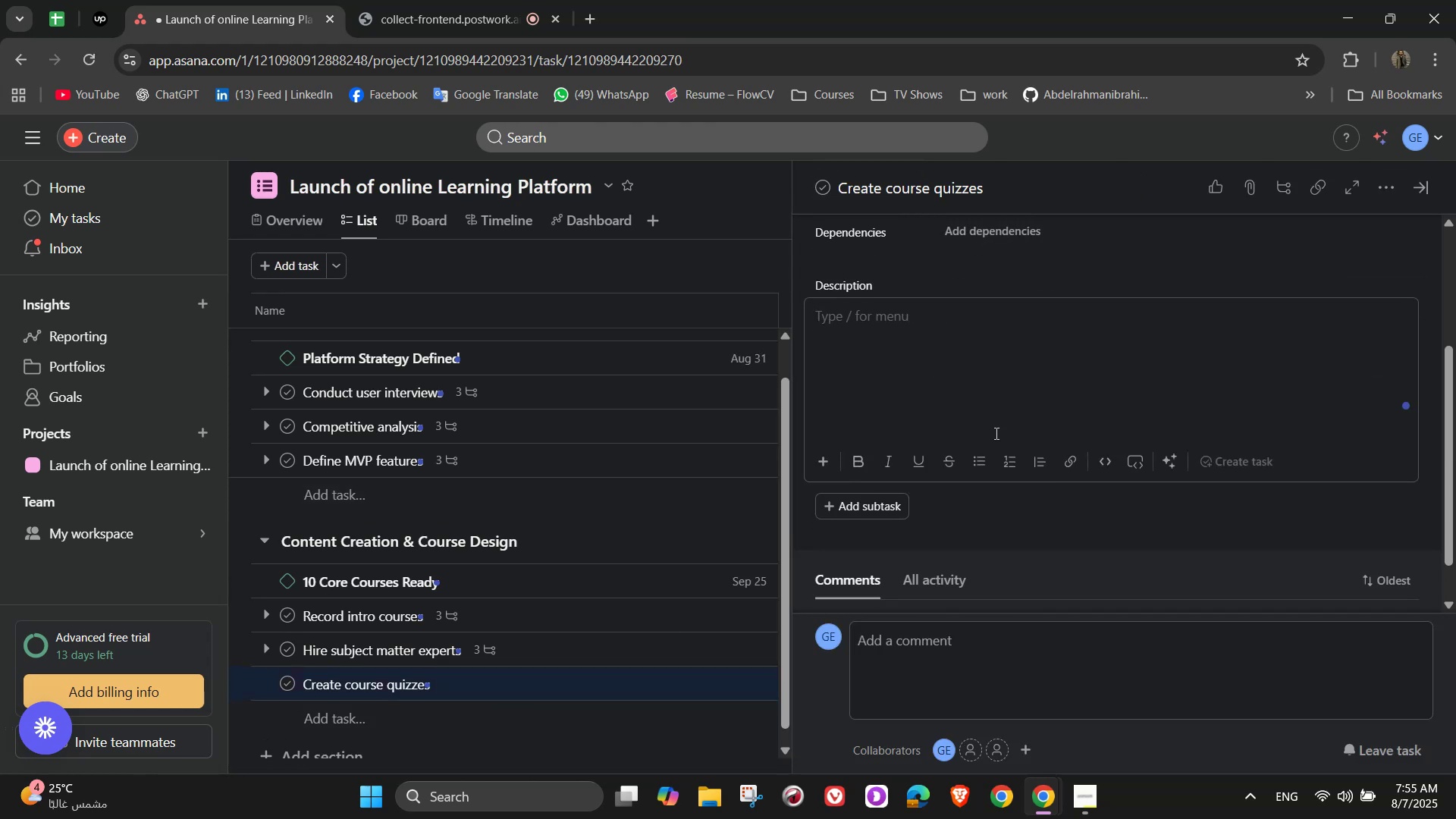 
type(Develop quizzes and assessments to  measure learner progress)
 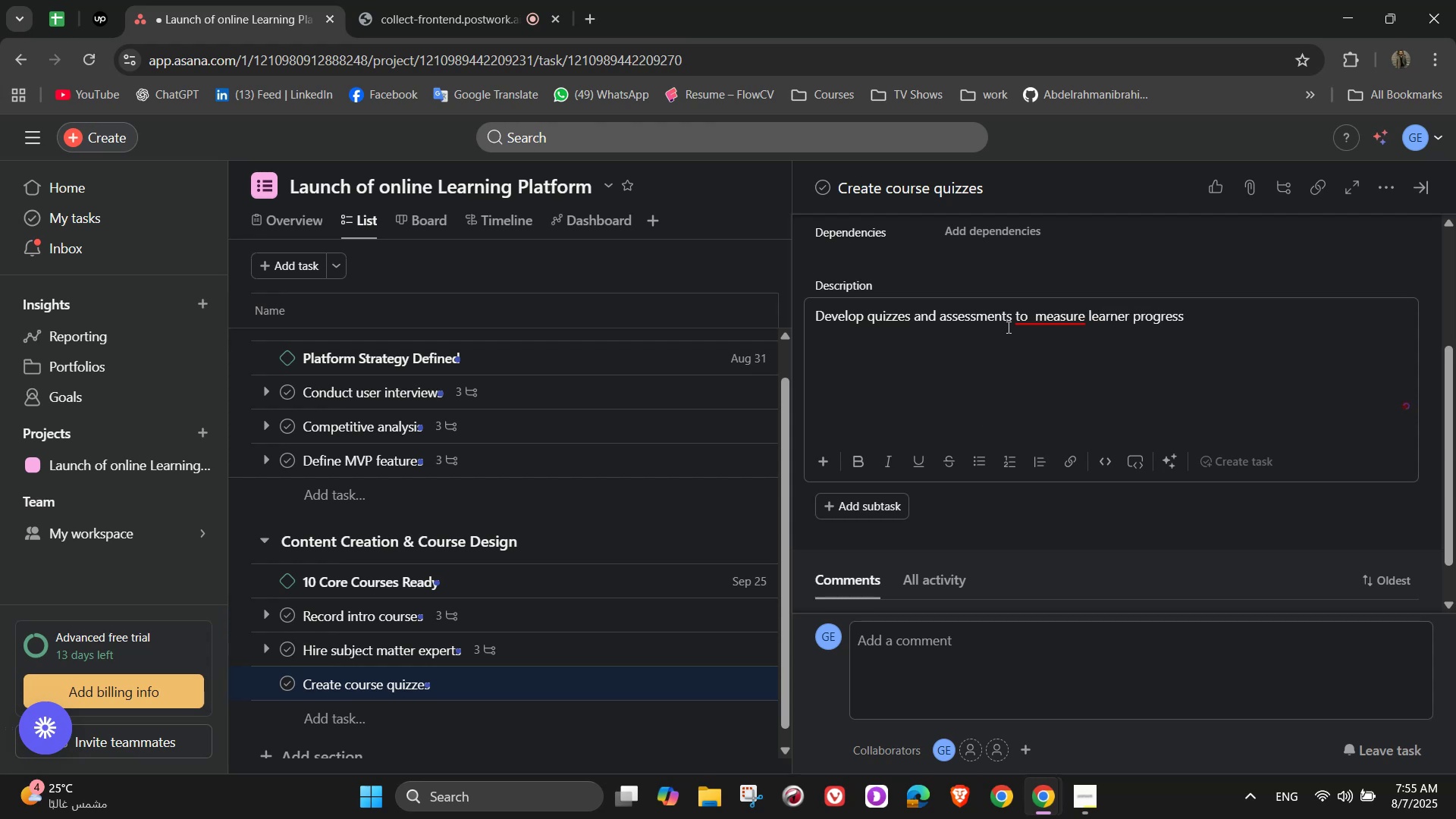 
left_click([1029, 312])
 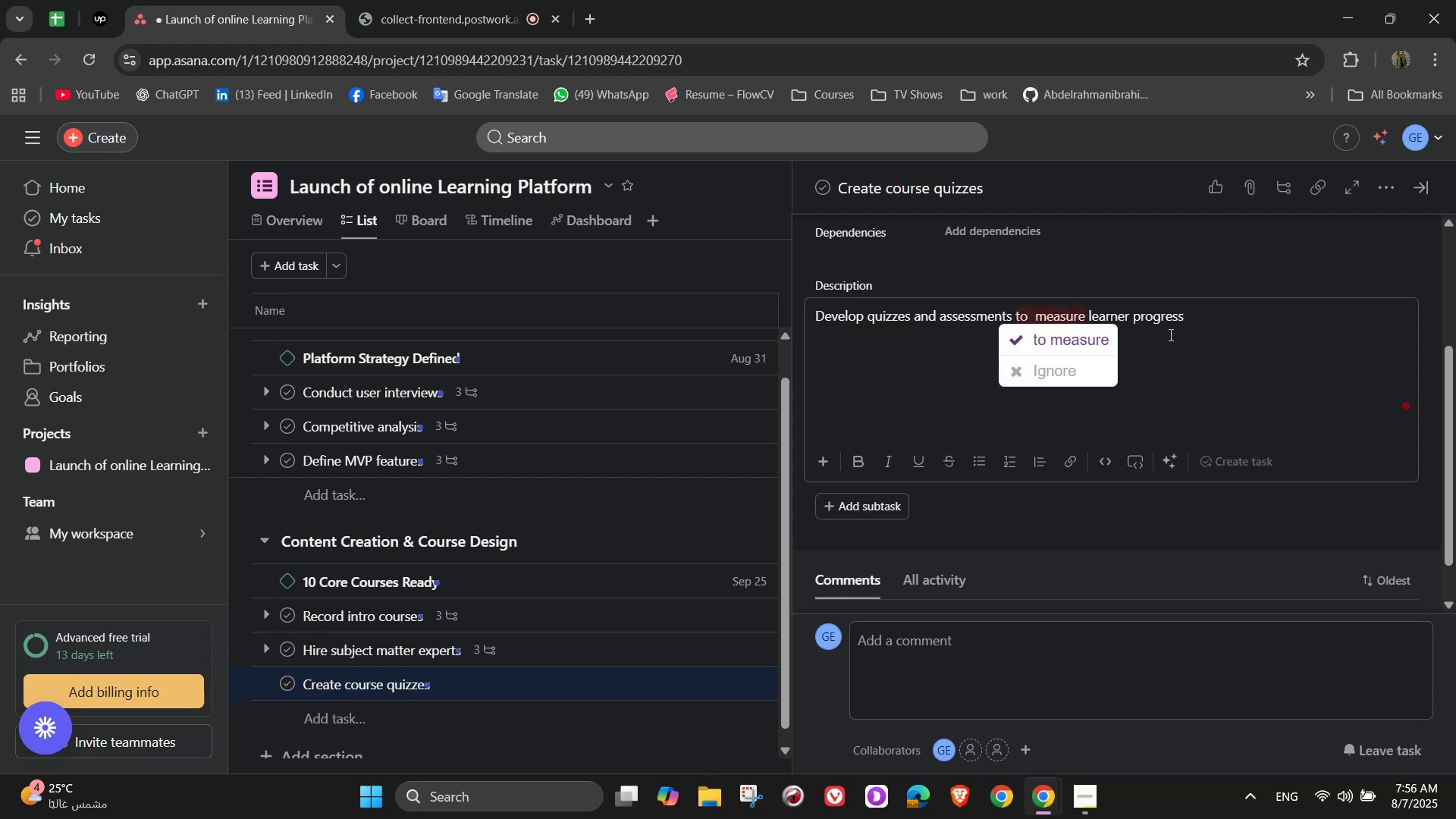 
key(ArrowRight)
 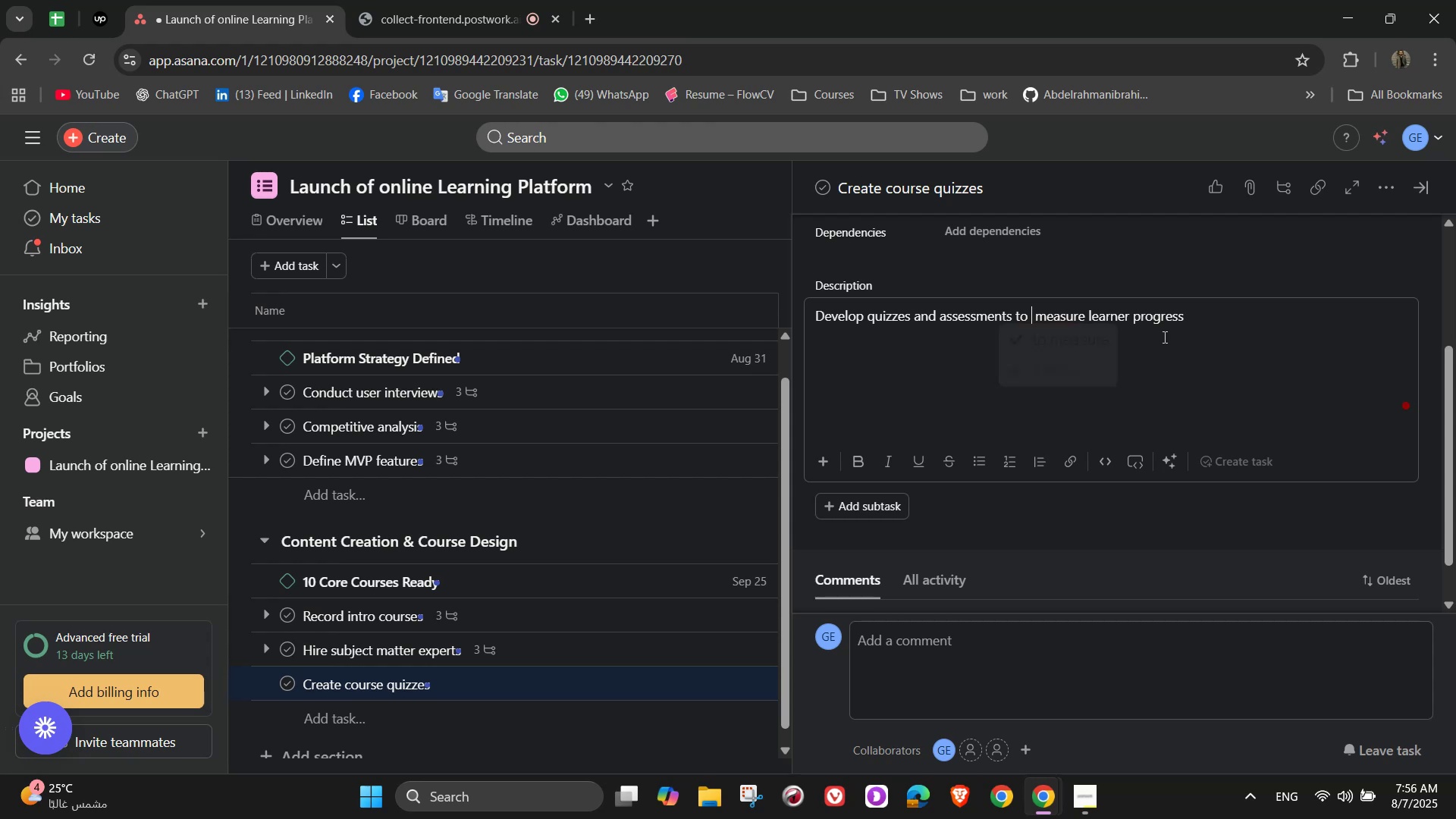 
key(Backspace)
 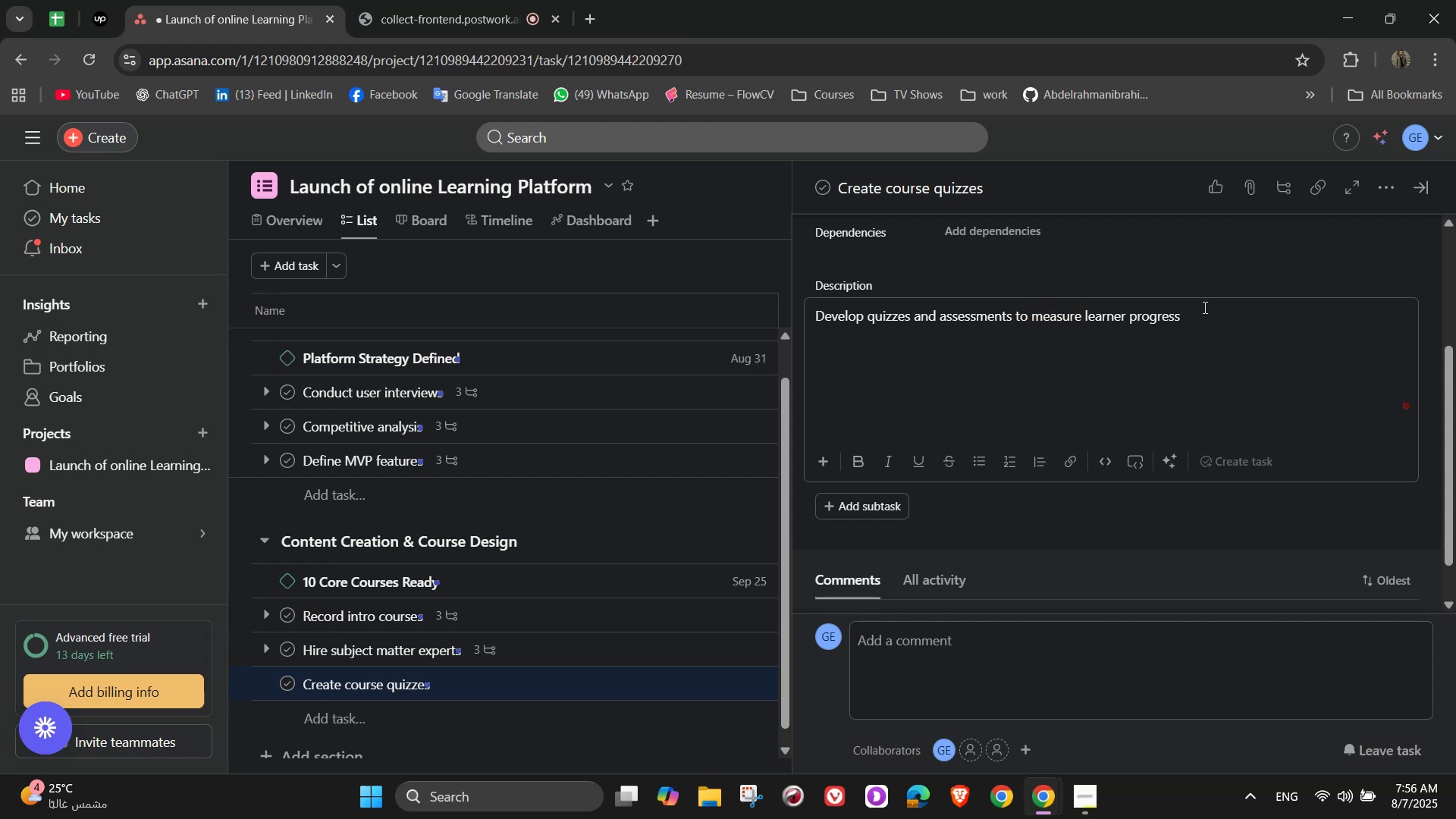 
left_click([1209, 309])
 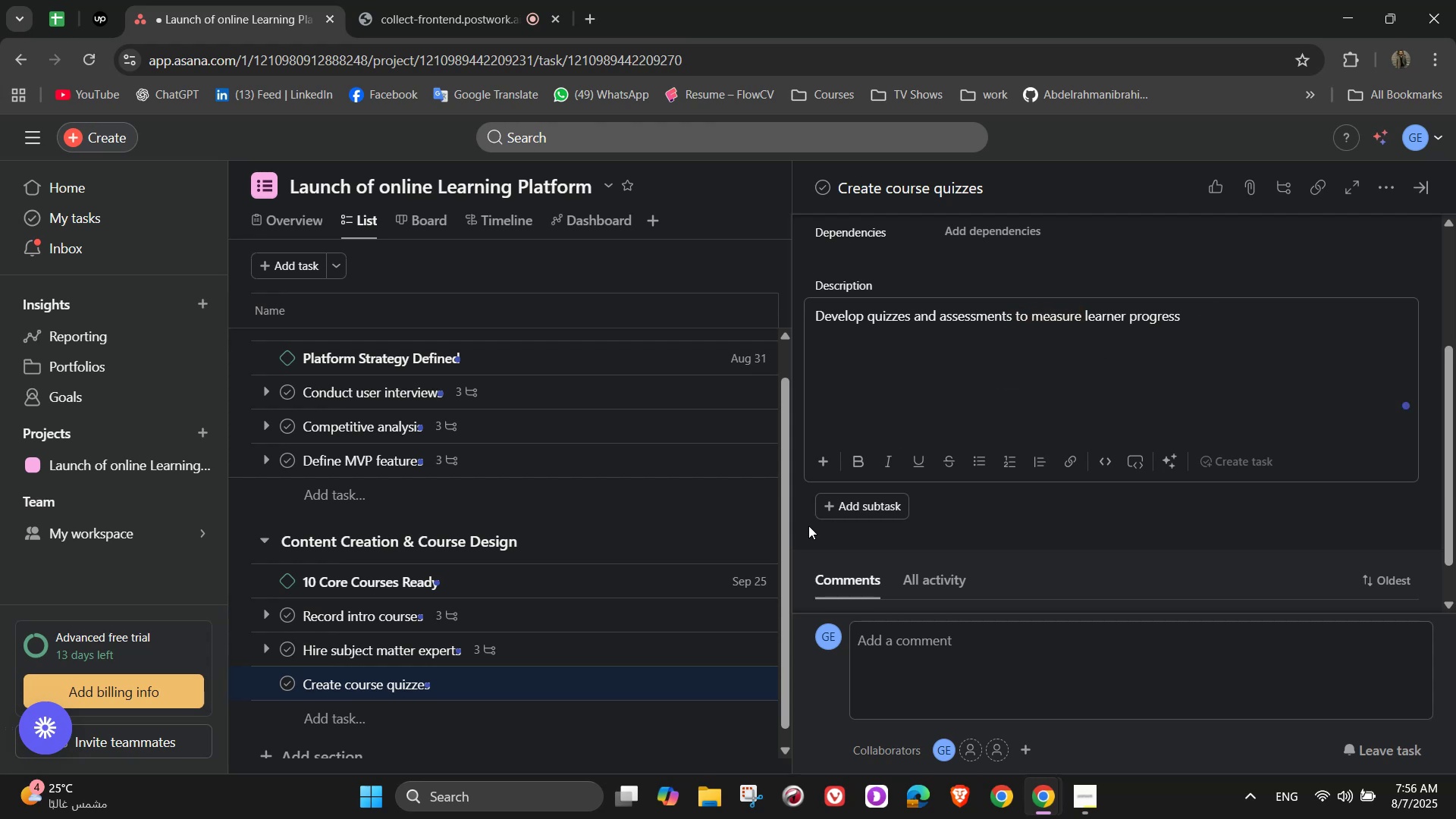 
left_click([983, 512])
 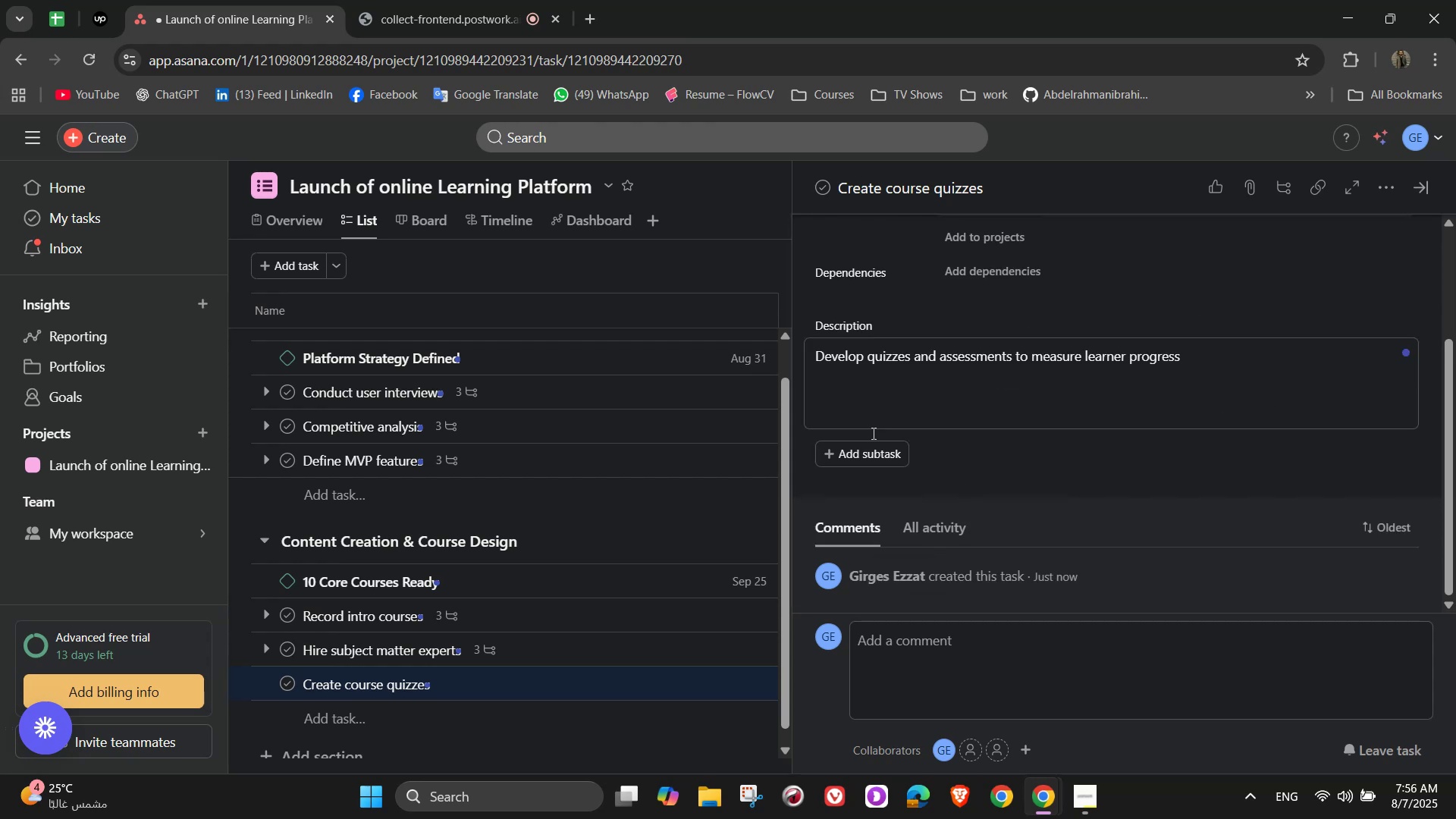 
left_click([868, 455])
 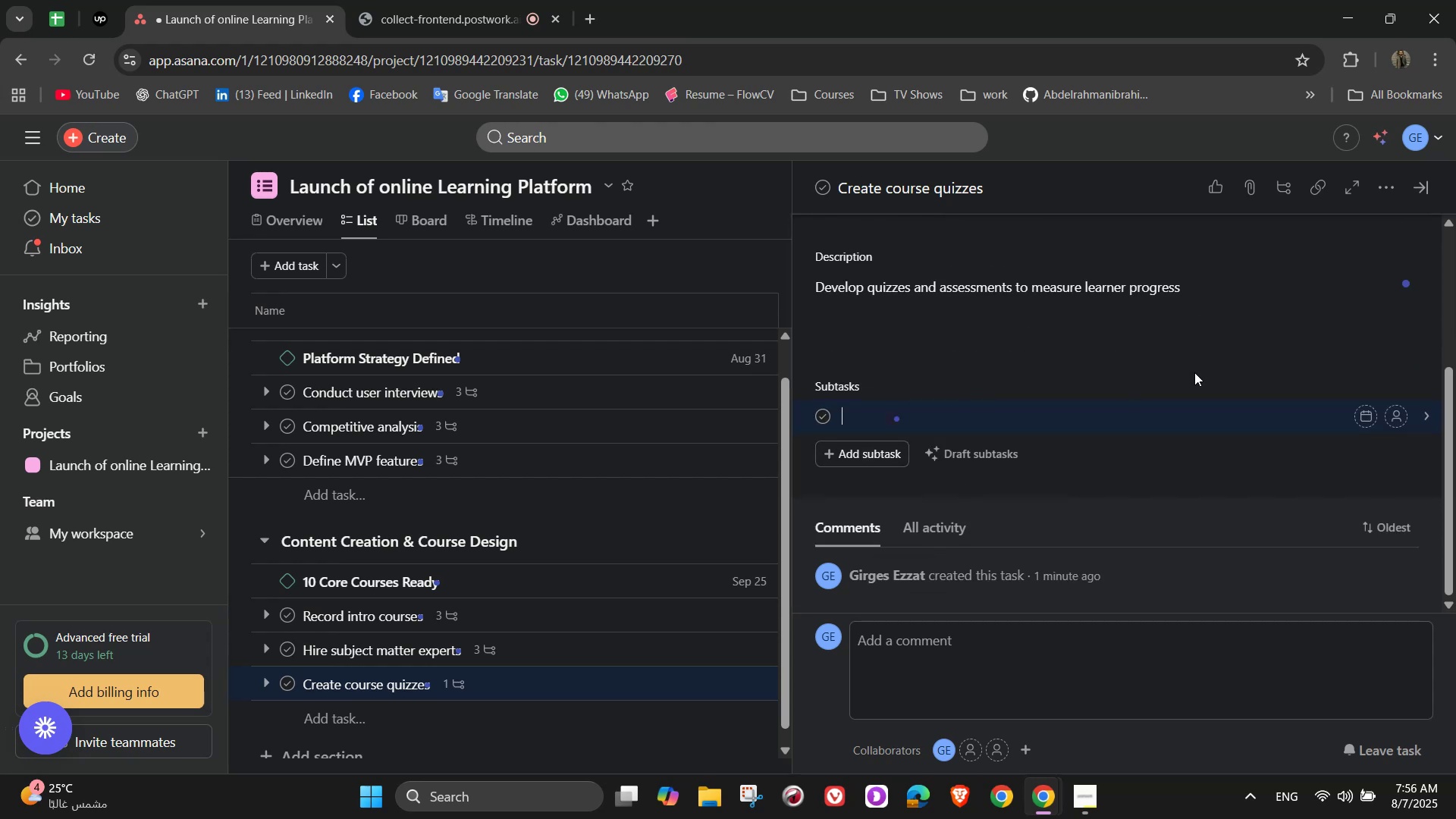 
type(Write 5-10 wuiz)
key(Backspace)
key(Backspace)
key(Backspace)
key(Backspace)
type(quiz questions per module)
key(NumpadEnter)
type(Get expert review on accuracy)
 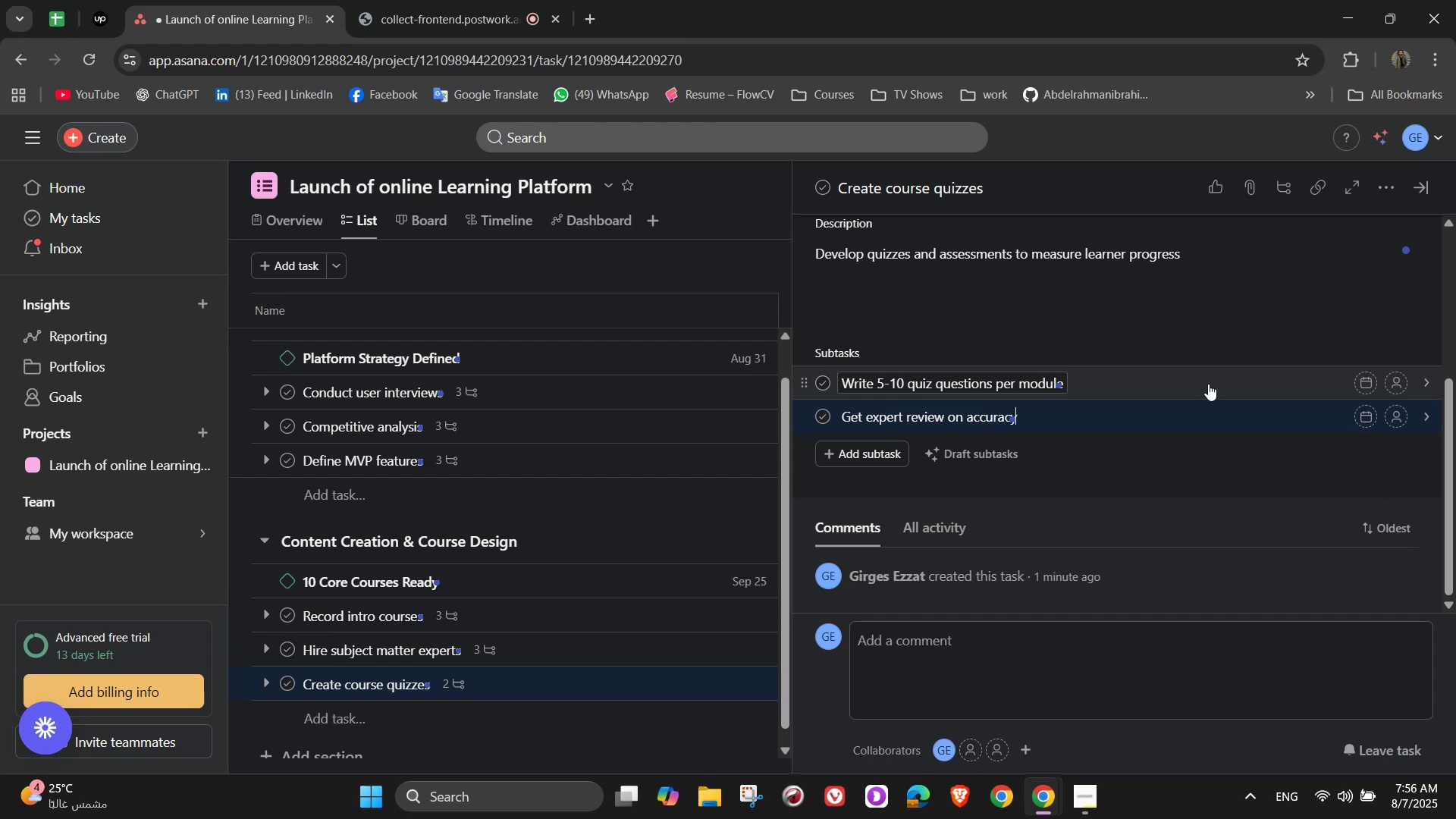 
key(Enter)
 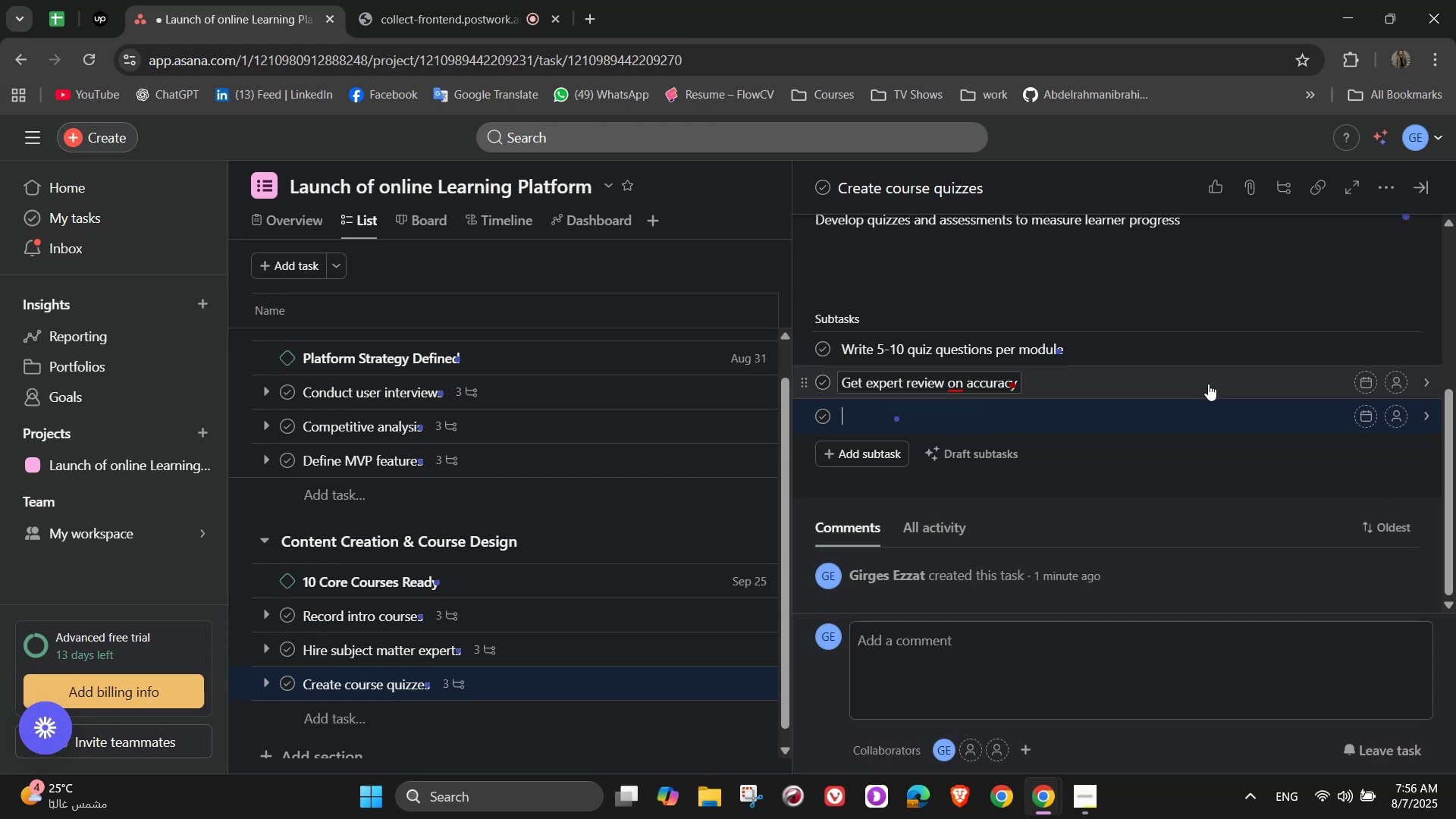 
type(upload to LN)
key(Backspace)
type(MS)
 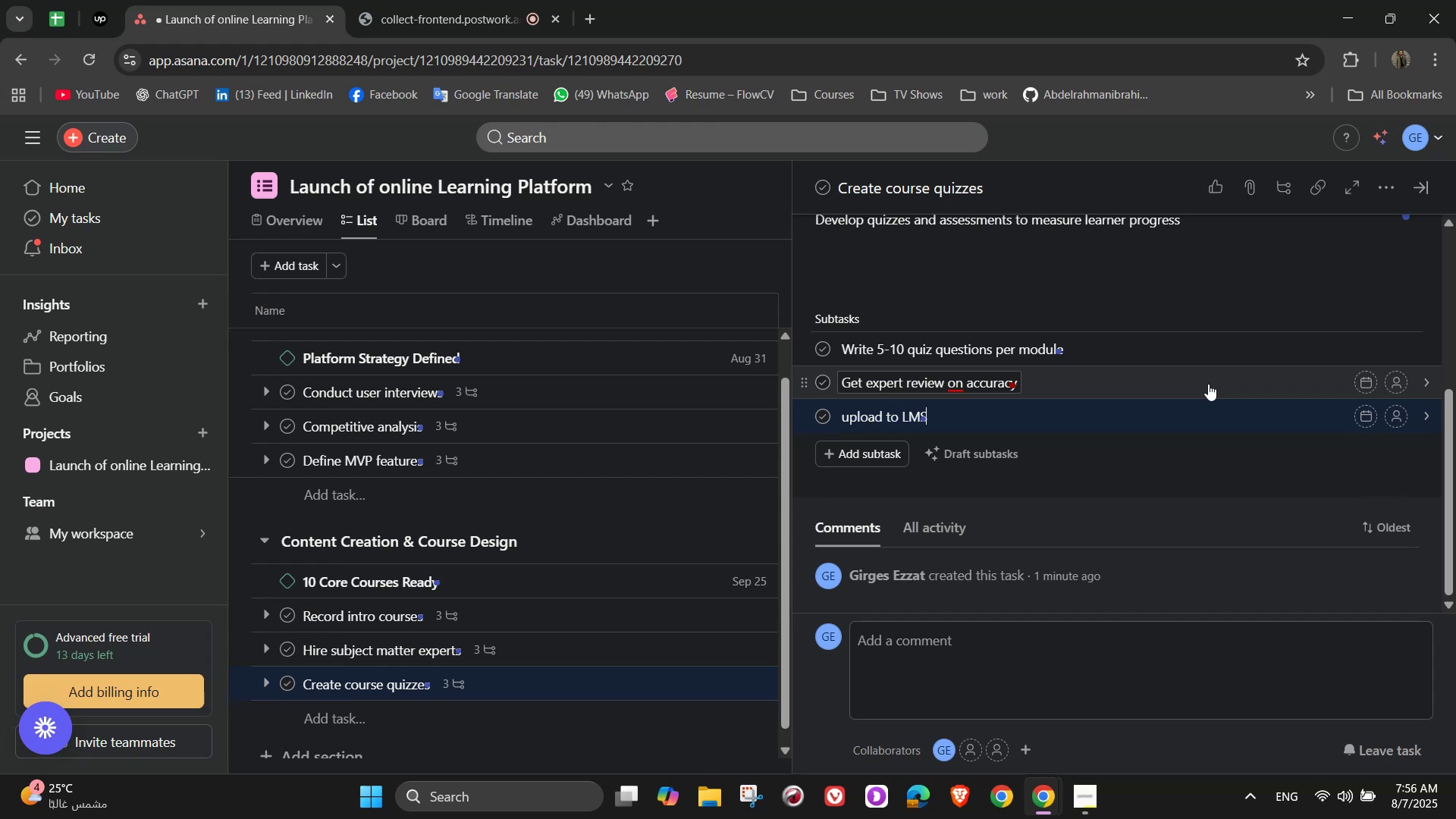 
wait(7.58)
 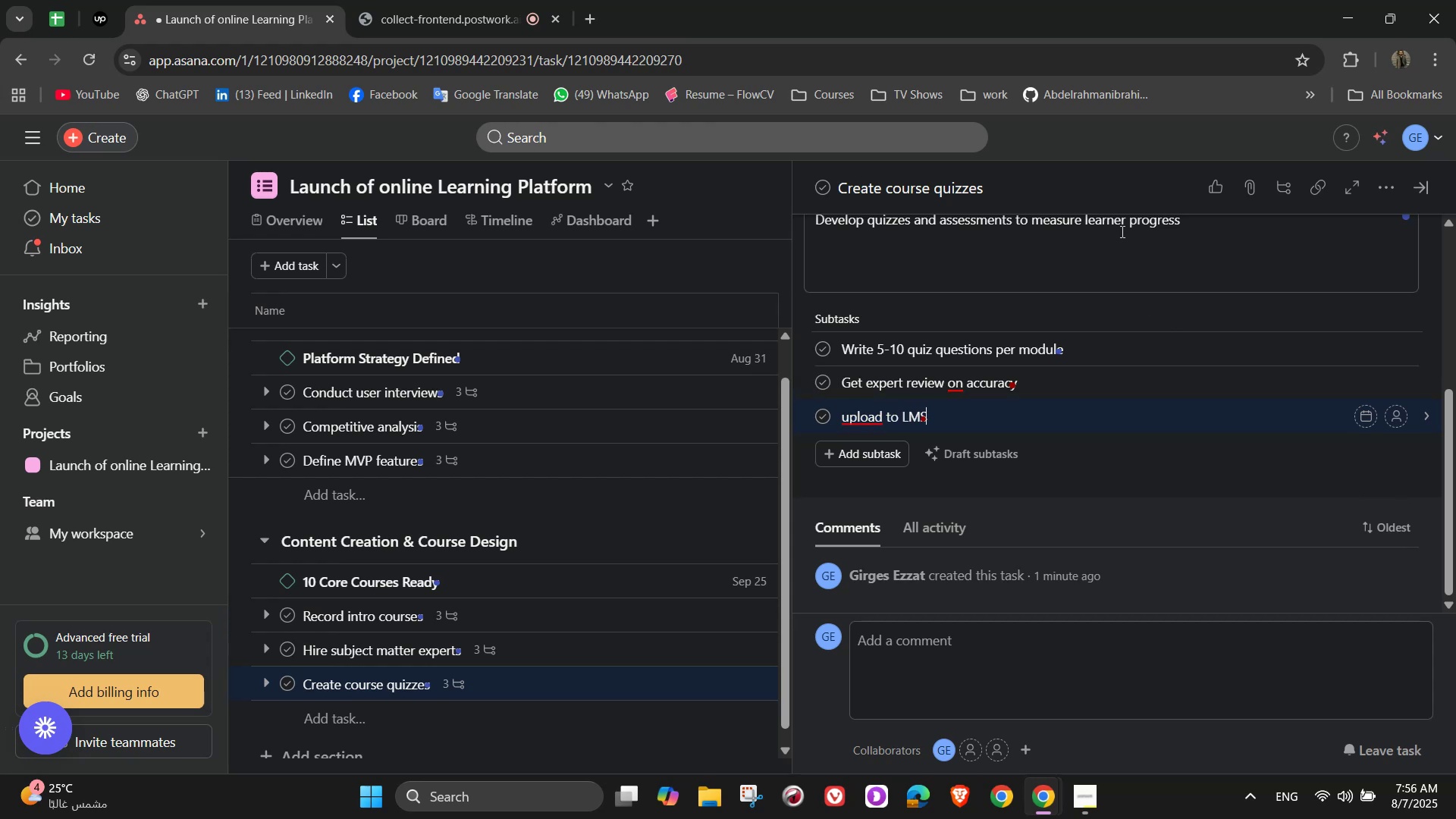 
left_click([860, 442])
 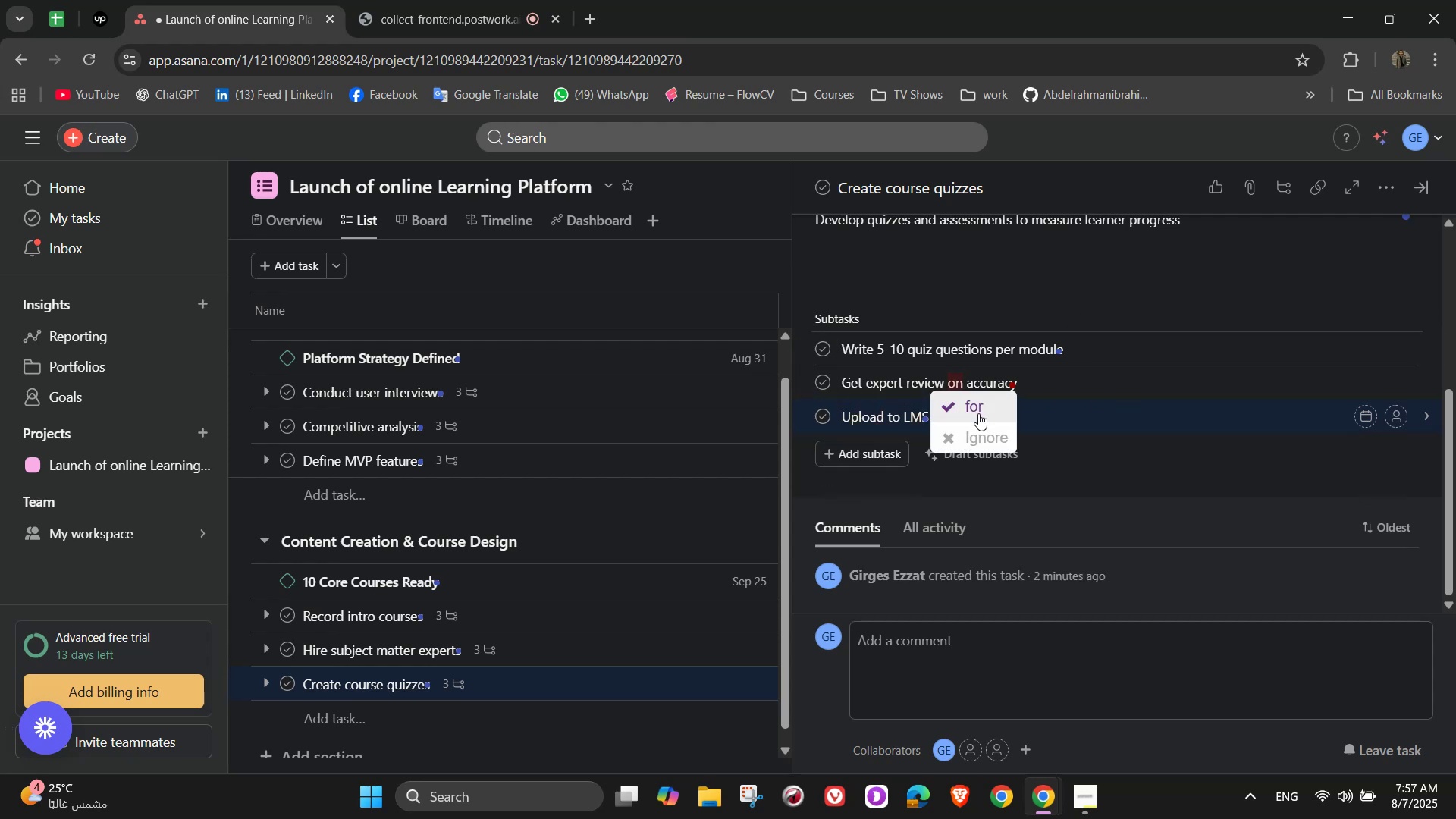 
left_click([978, 413])
 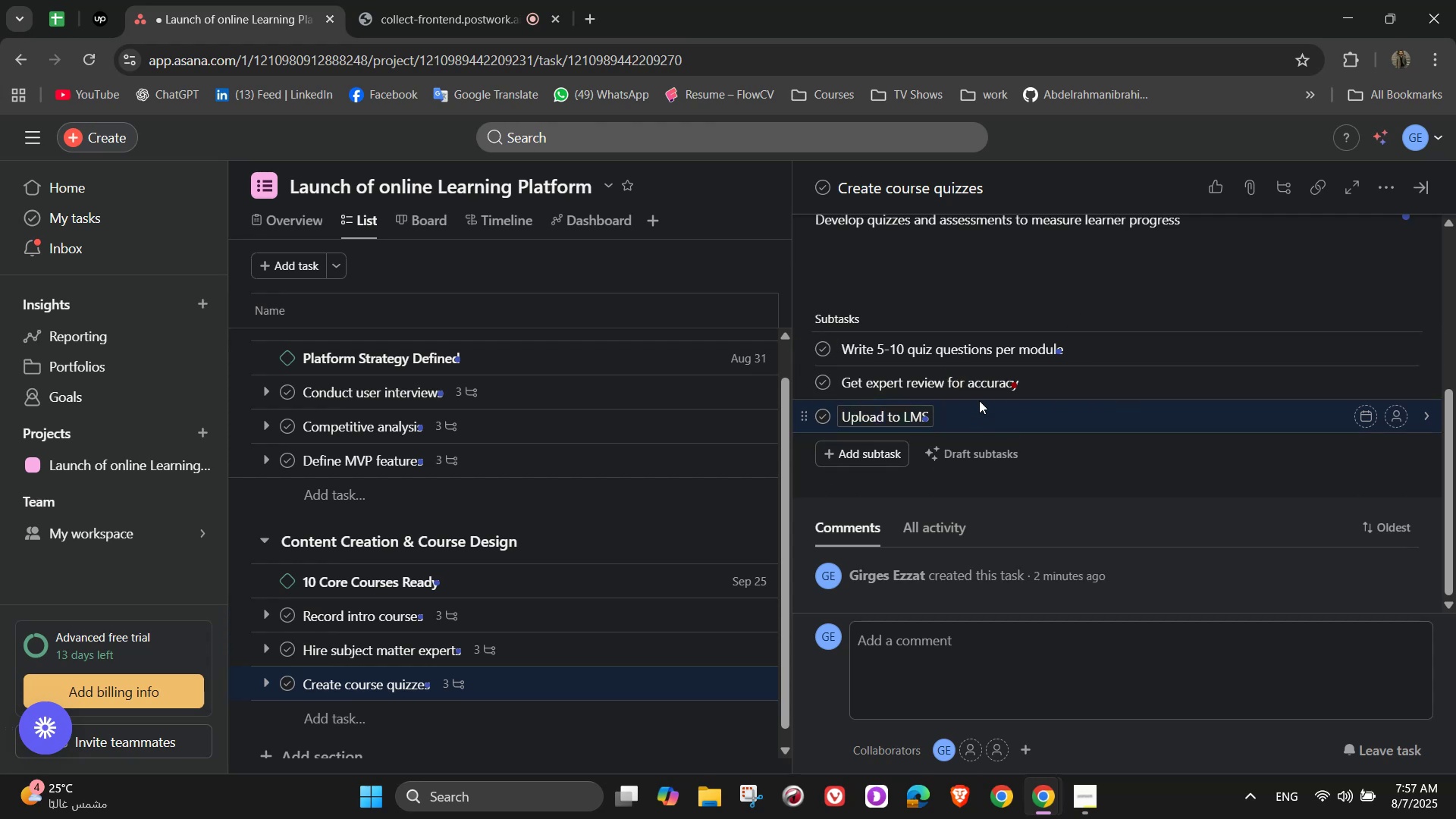 
scroll: coordinate [1150, 411], scroll_direction: down, amount: 1.0
 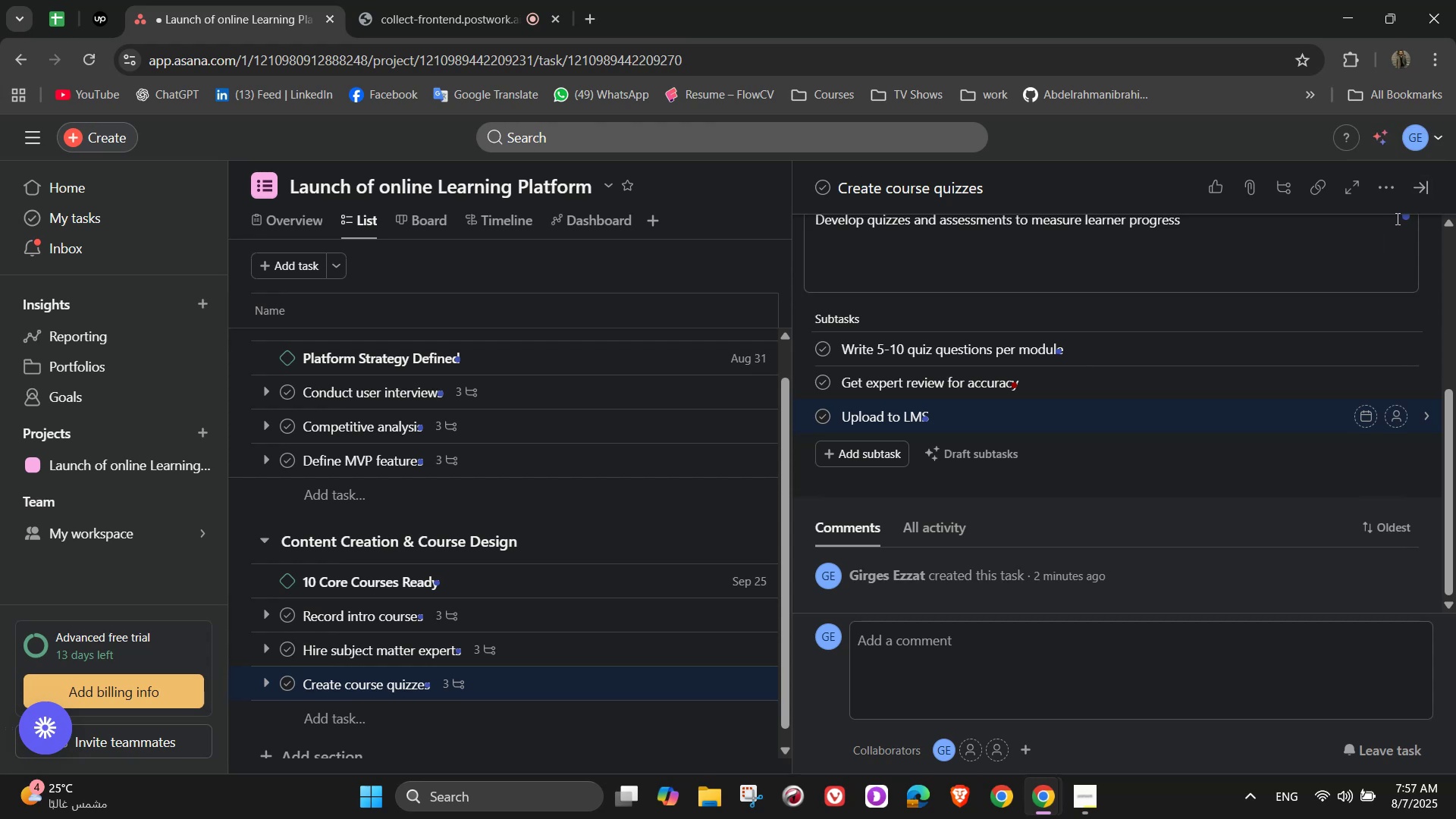 
left_click([1414, 187])
 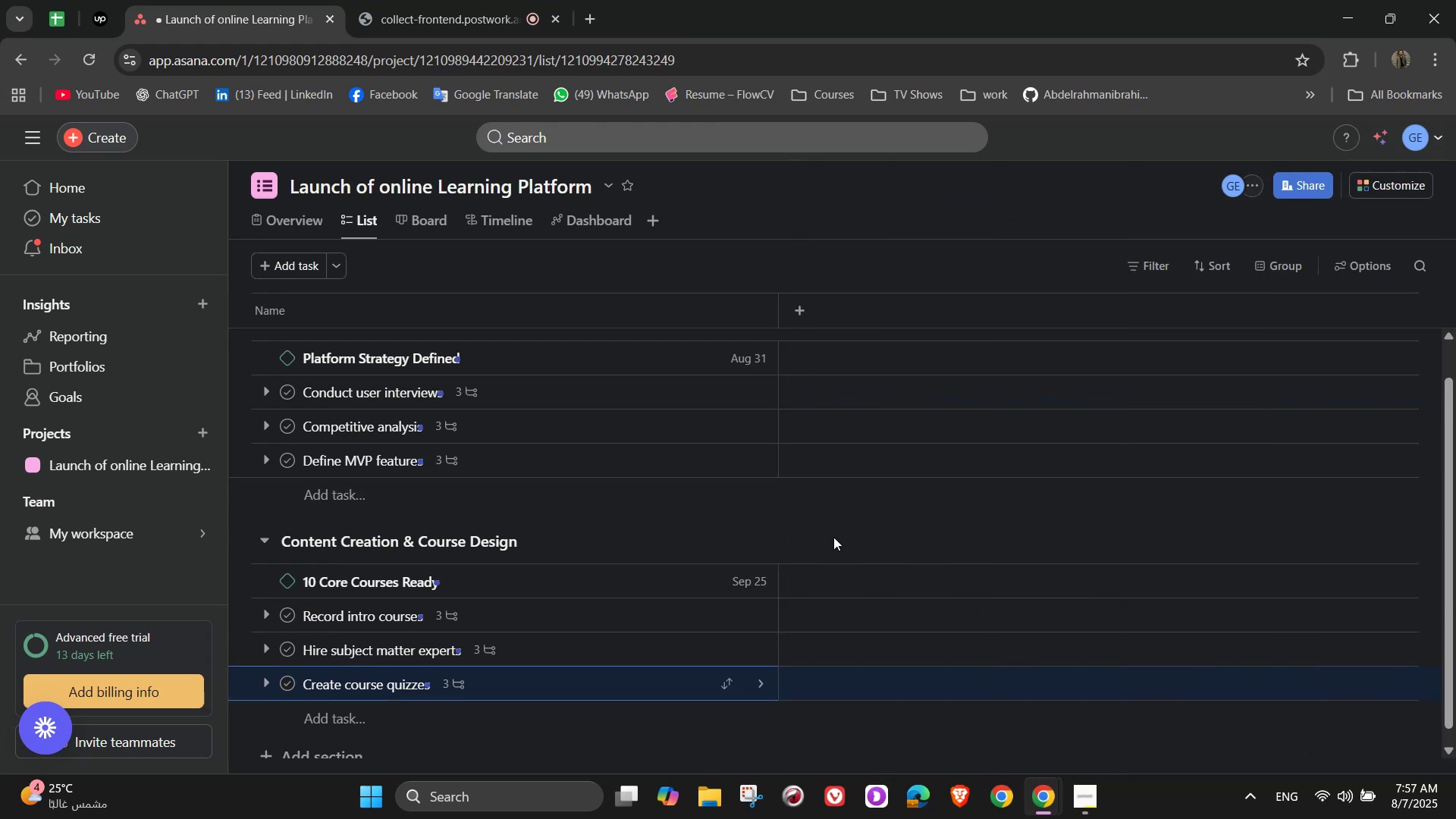 
scroll: coordinate [601, 636], scroll_direction: down, amount: 4.0
 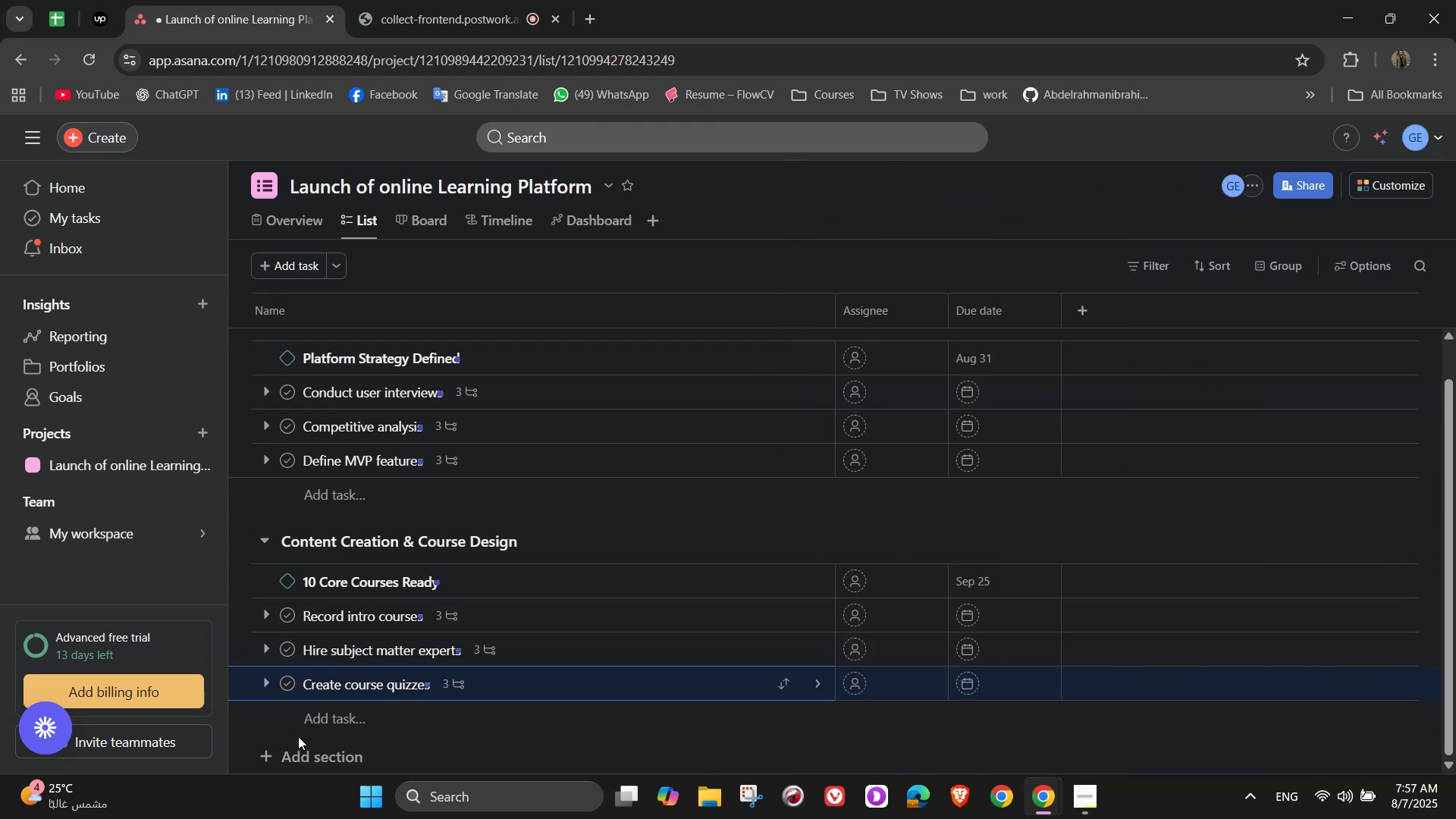 
left_click([343, 720])
 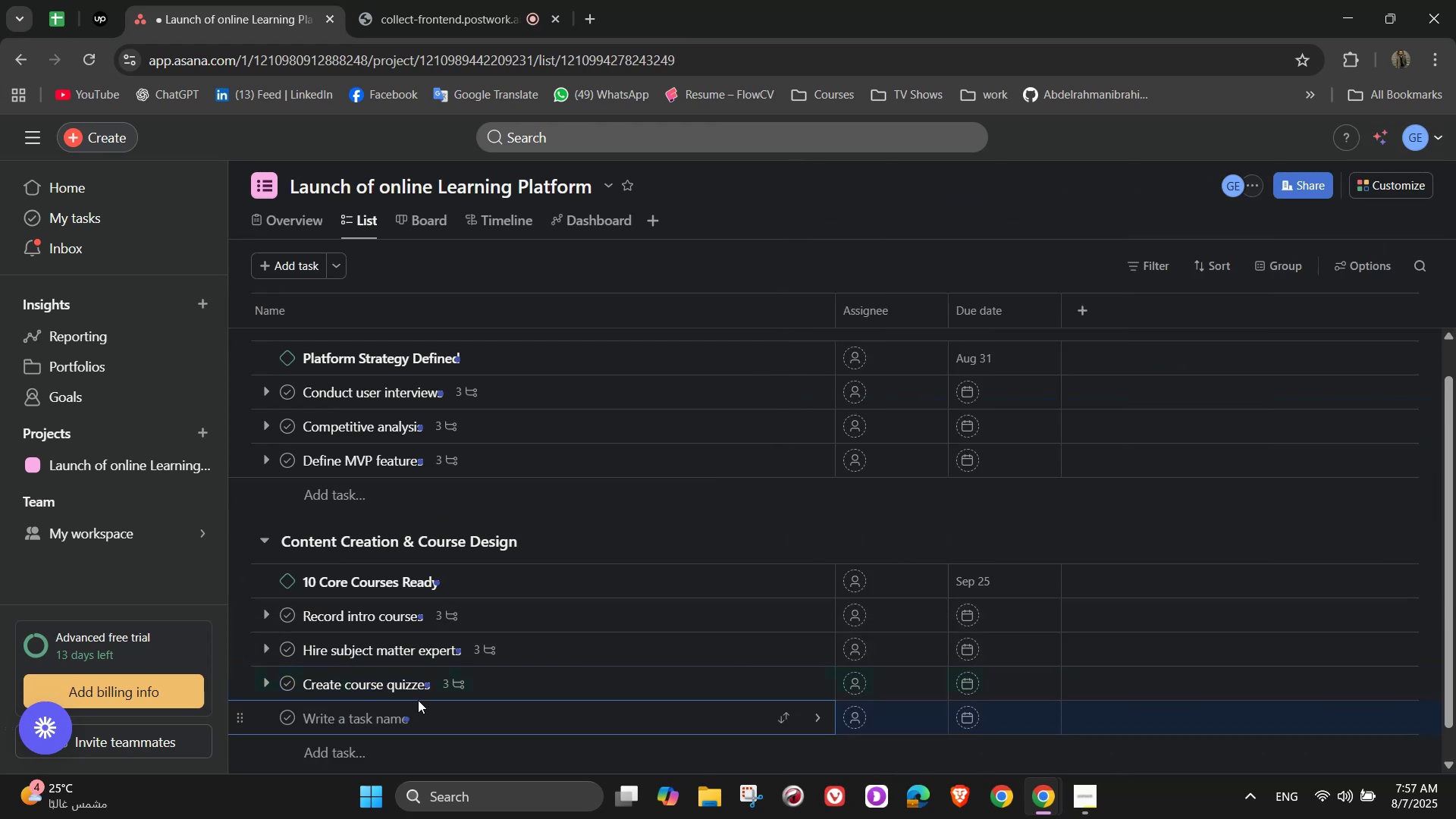 
scroll: coordinate [411, 664], scroll_direction: down, amount: 1.0
 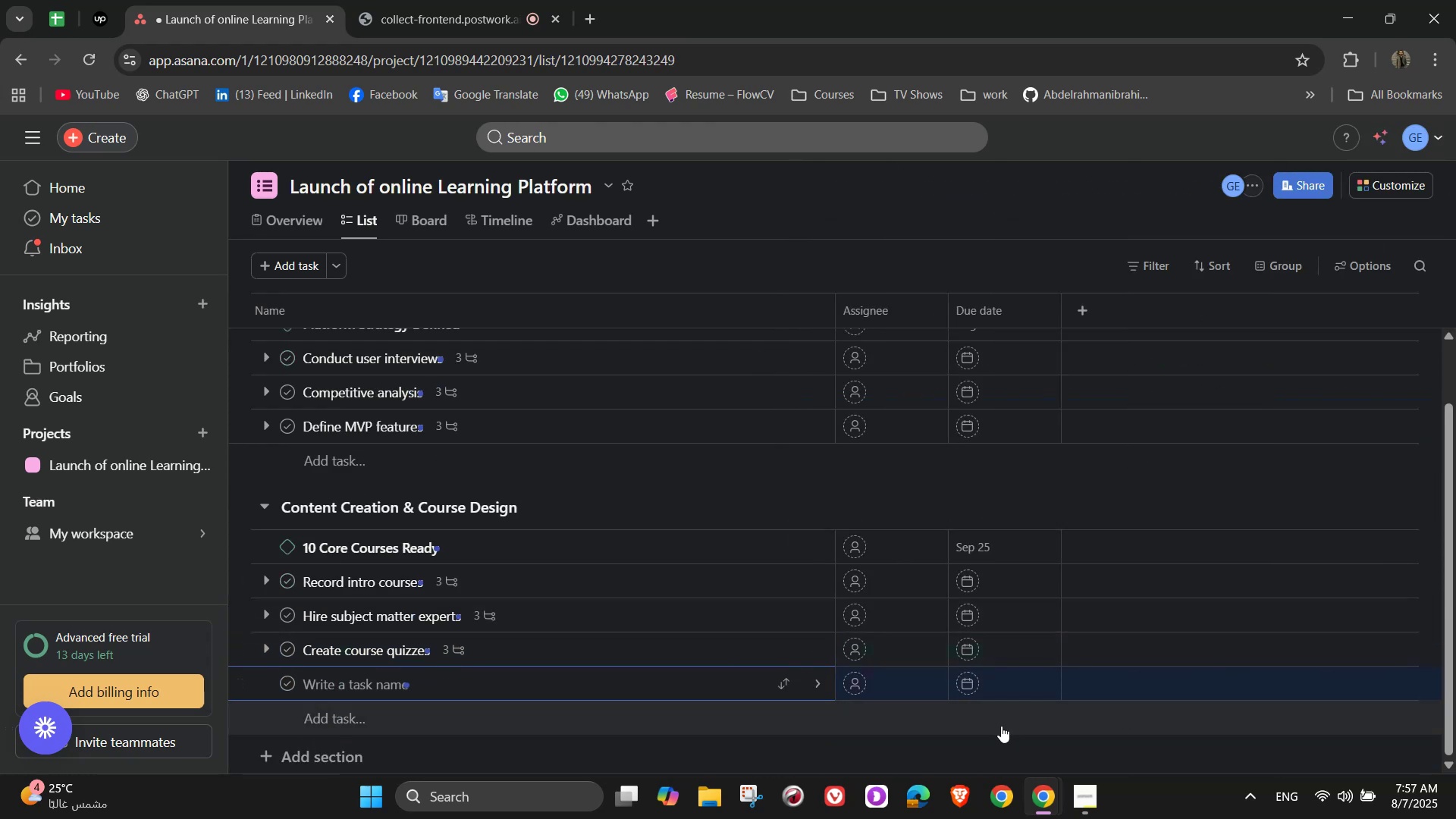 
left_click([999, 726])
 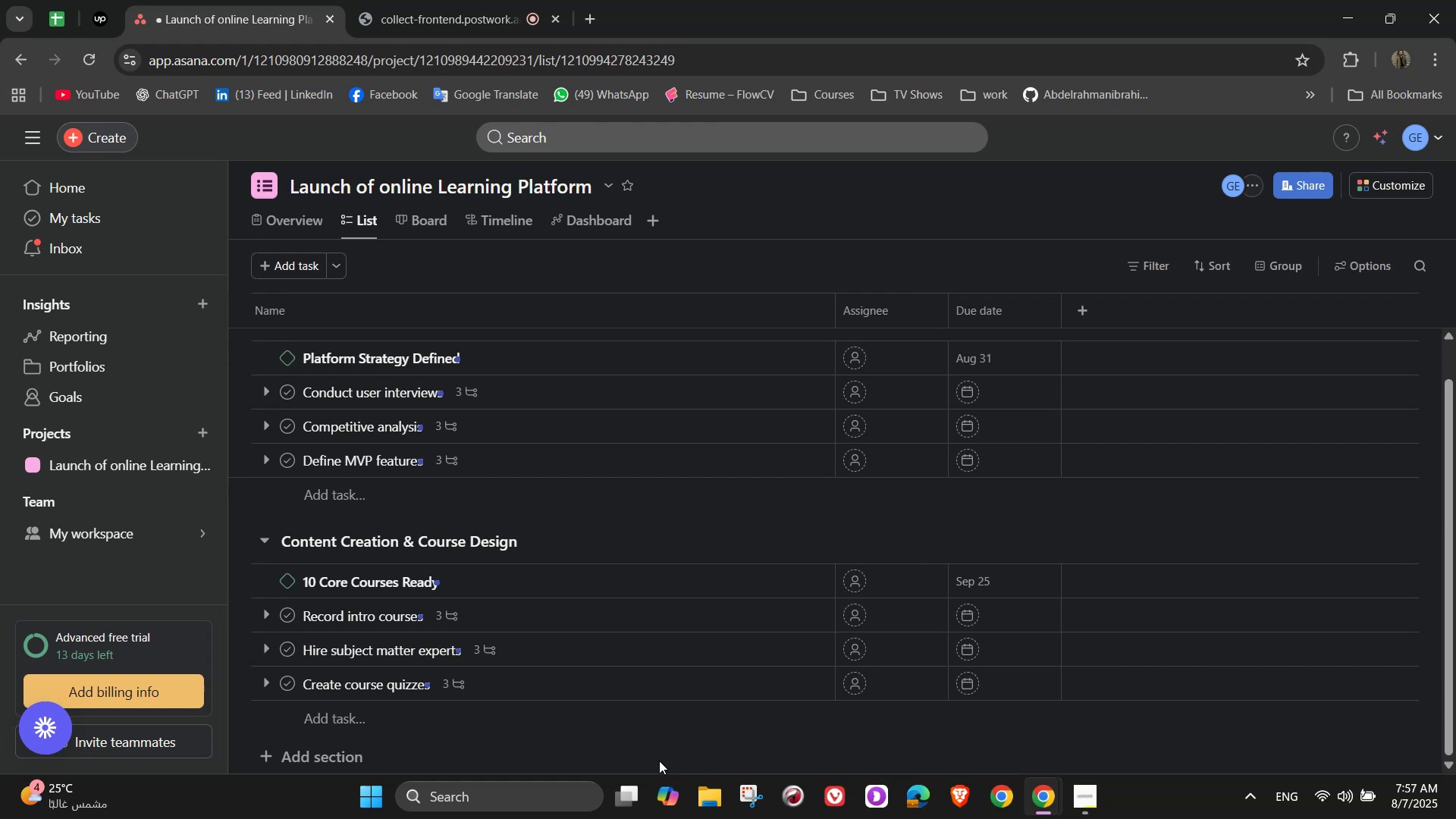 
scroll: coordinate [256, 595], scroll_direction: down, amount: 2.0
 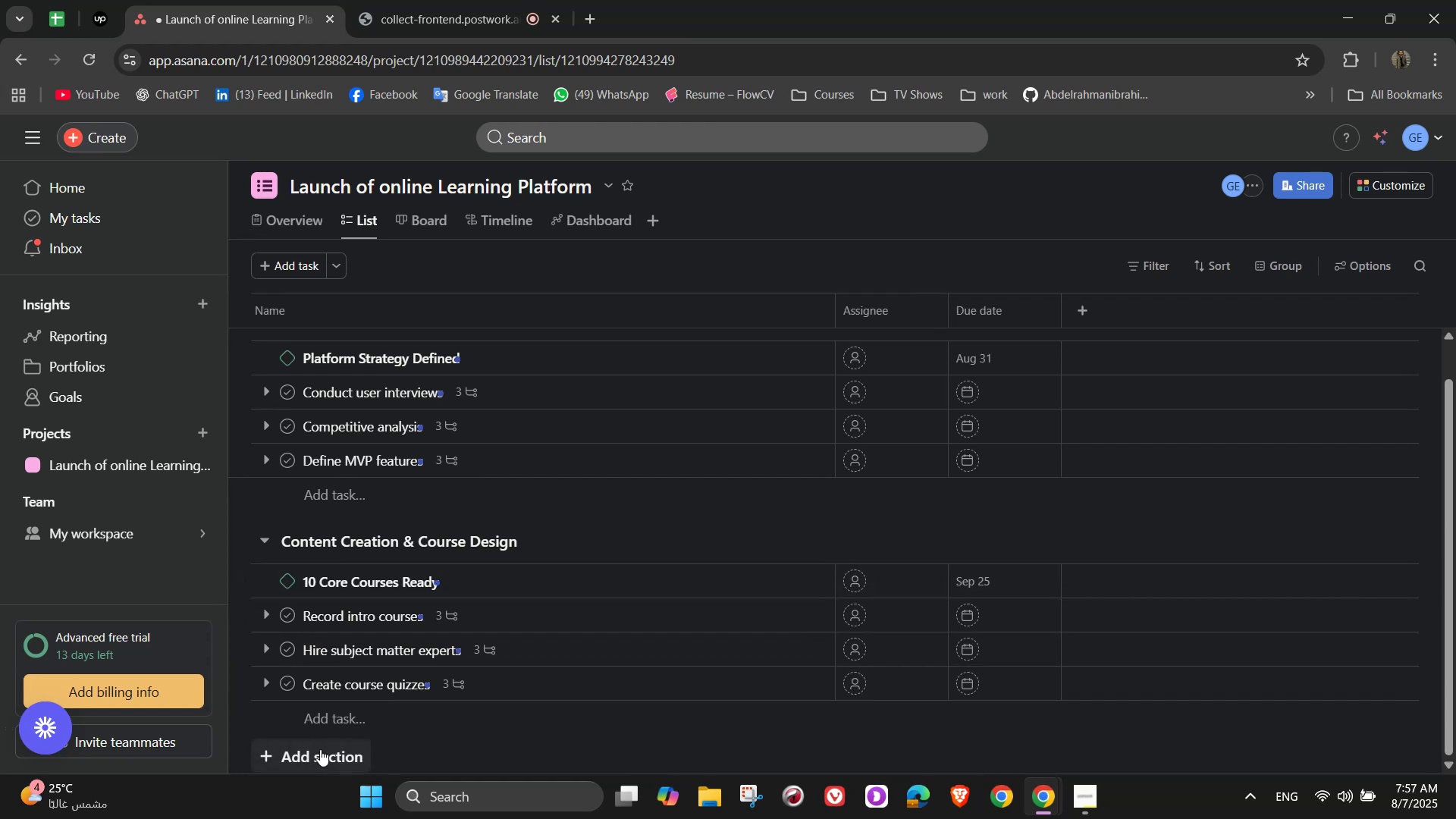 
left_click([320, 749])
 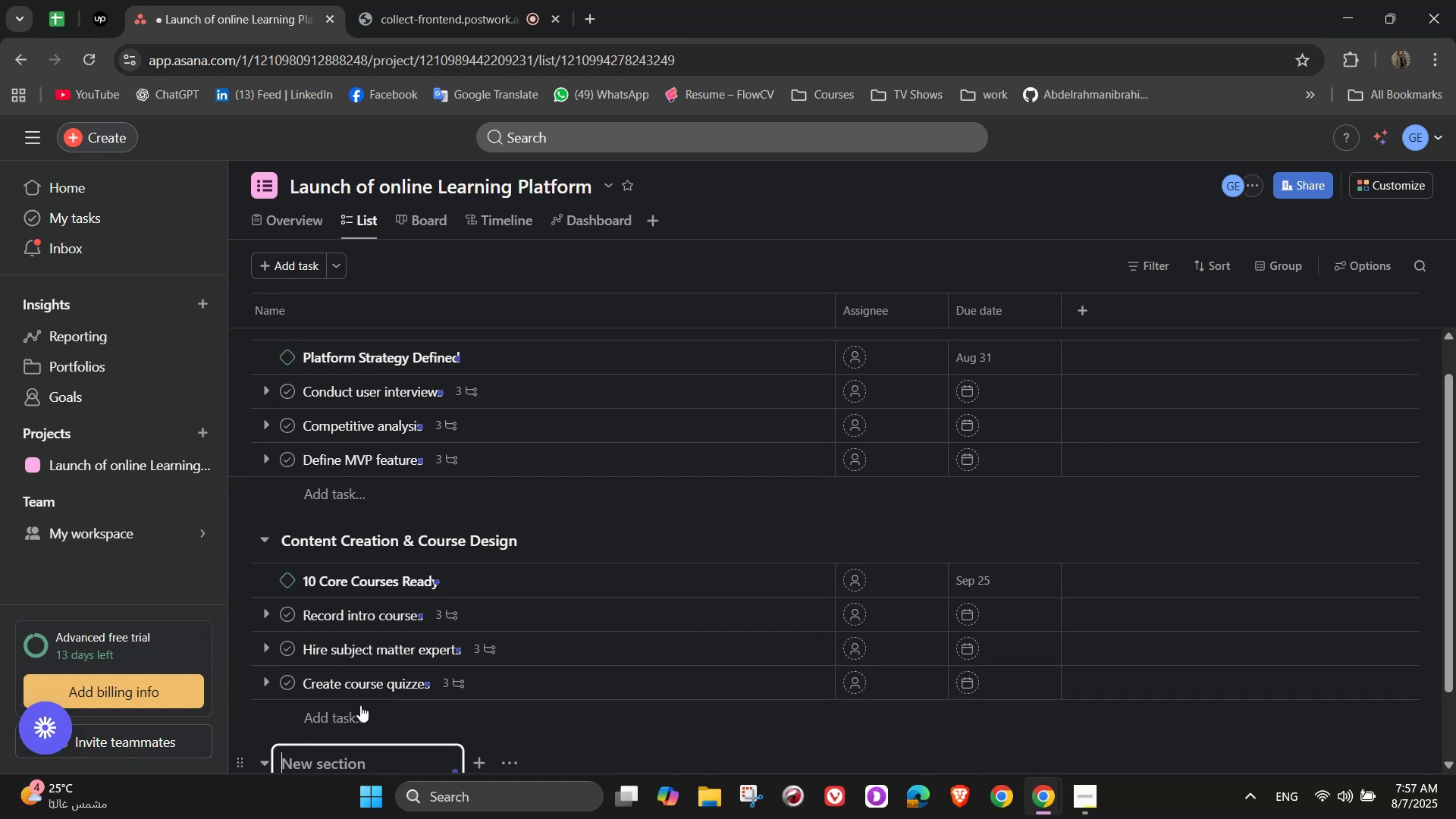 
scroll: coordinate [453, 612], scroll_direction: down, amount: 2.0
 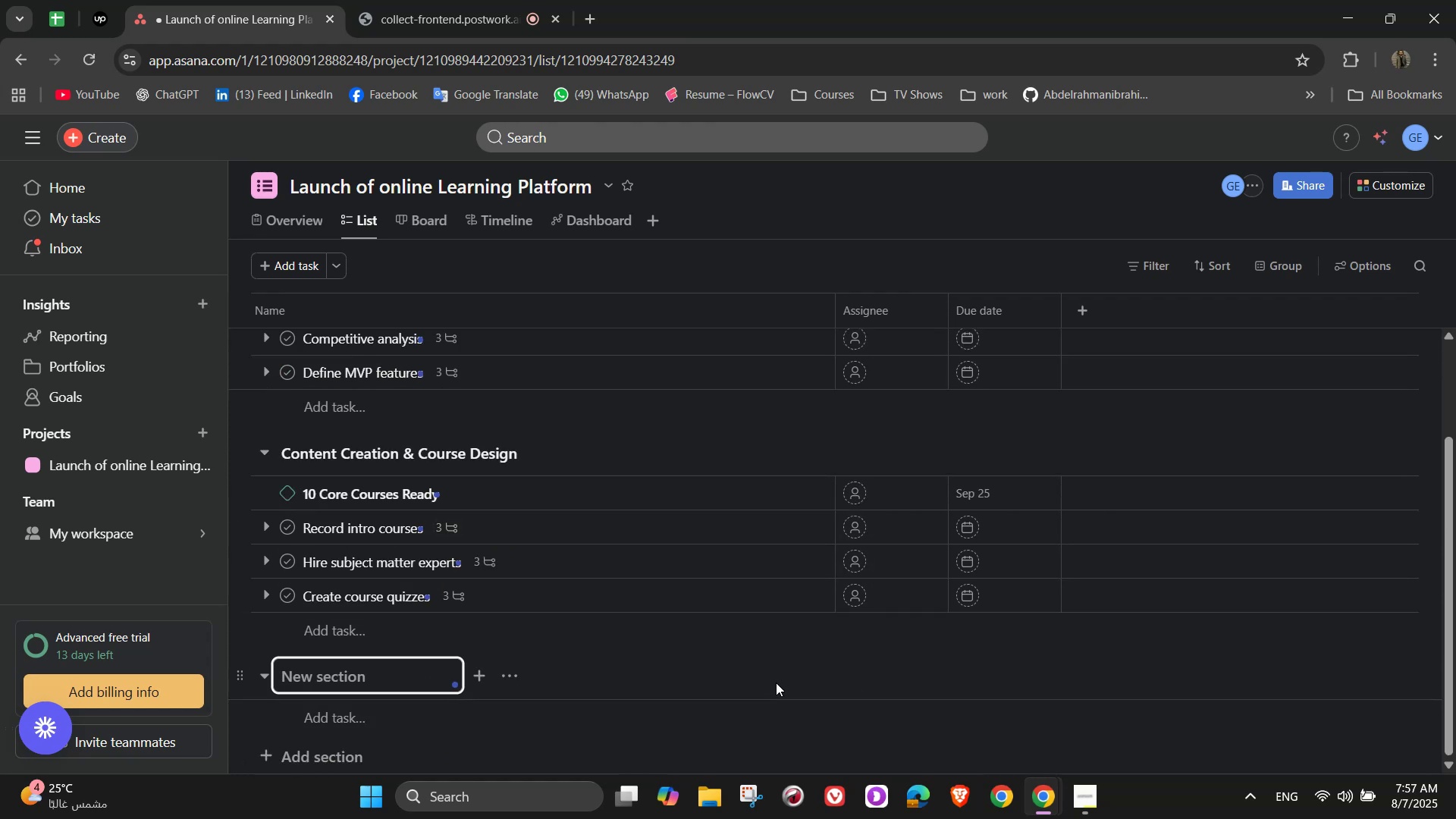 
type(Platform Development)
 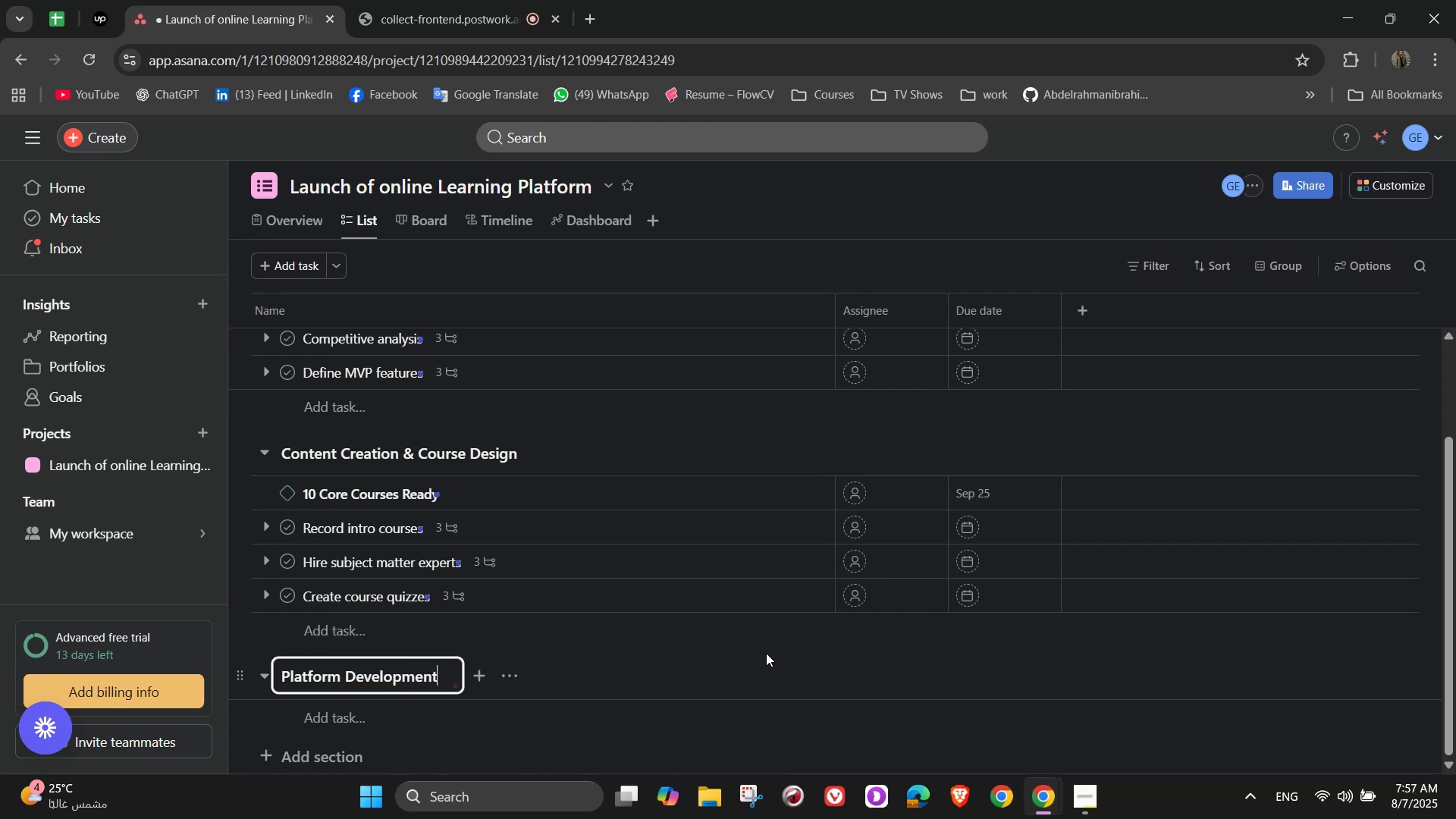 
left_click([346, 719])
 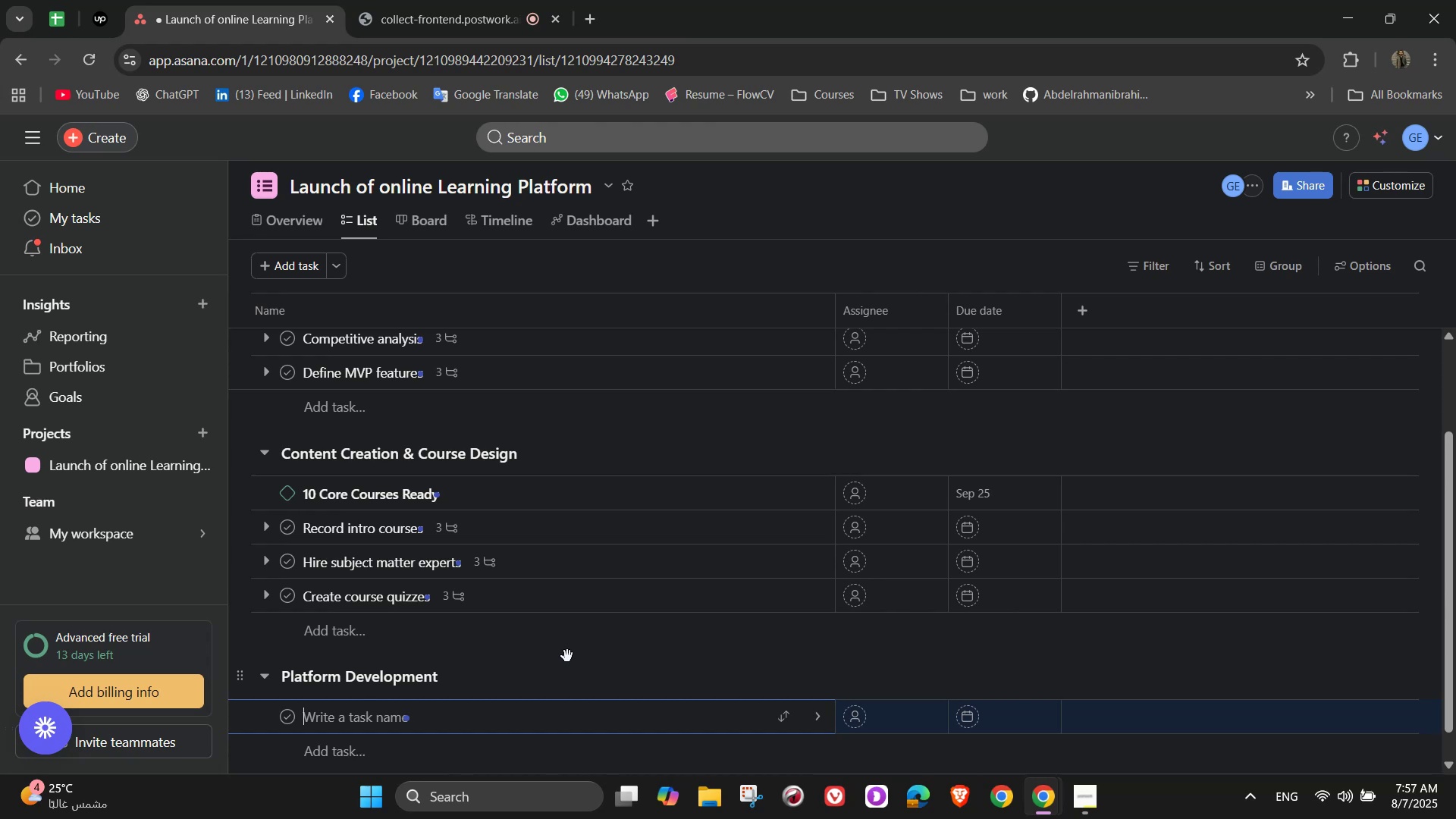 
wait(7.26)
 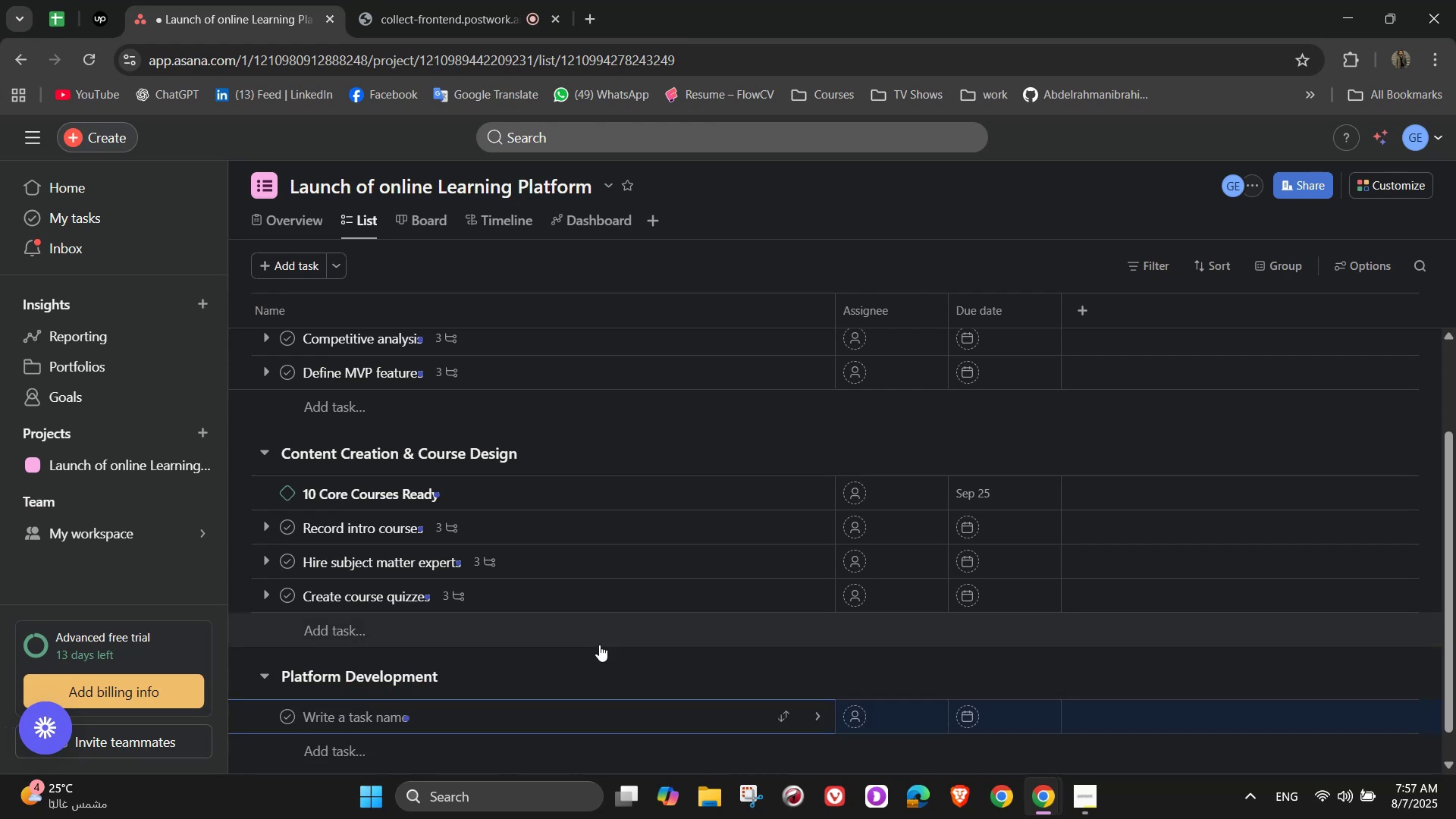 
left_click([814, 711])
 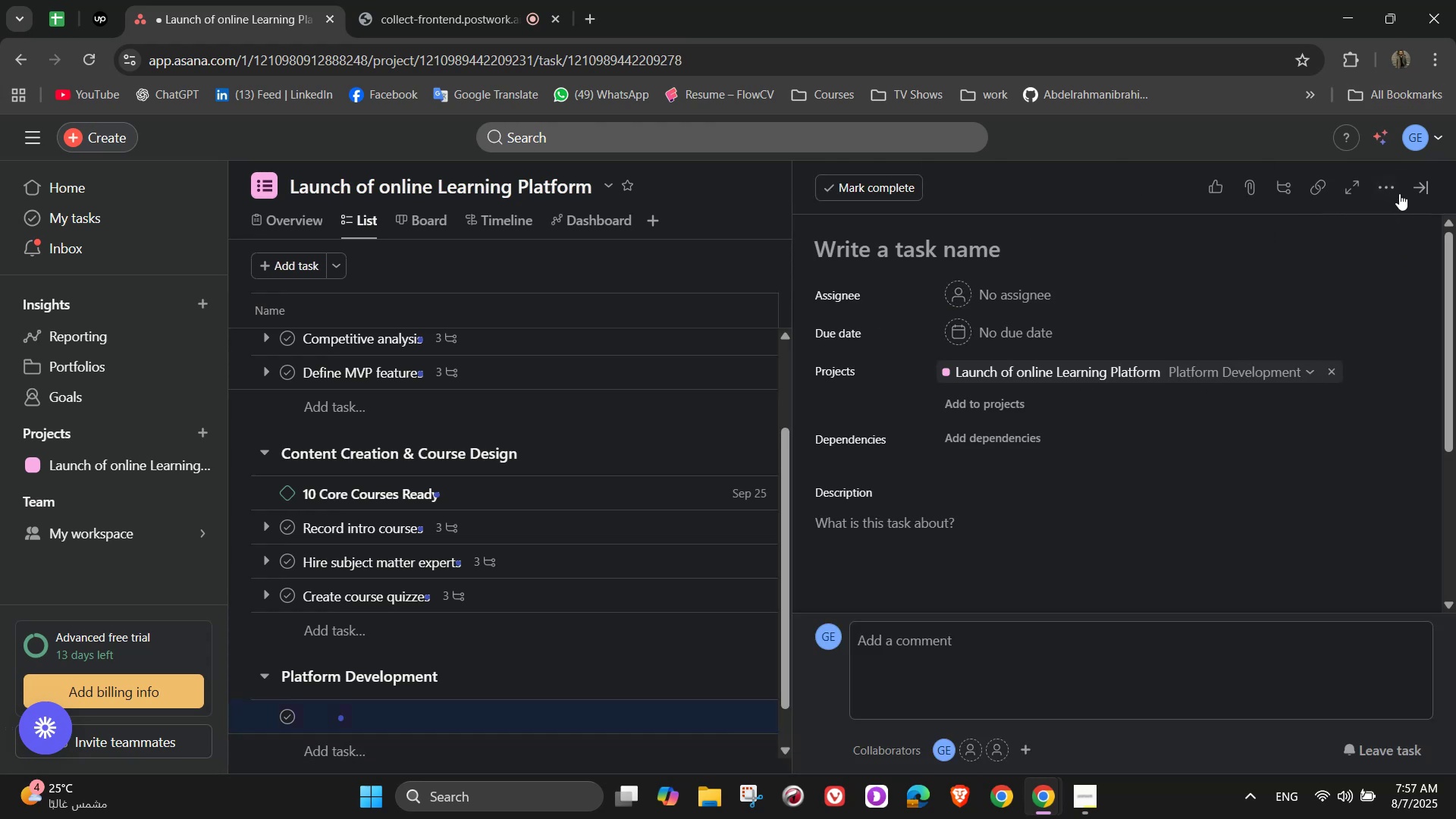 
left_click([1380, 188])
 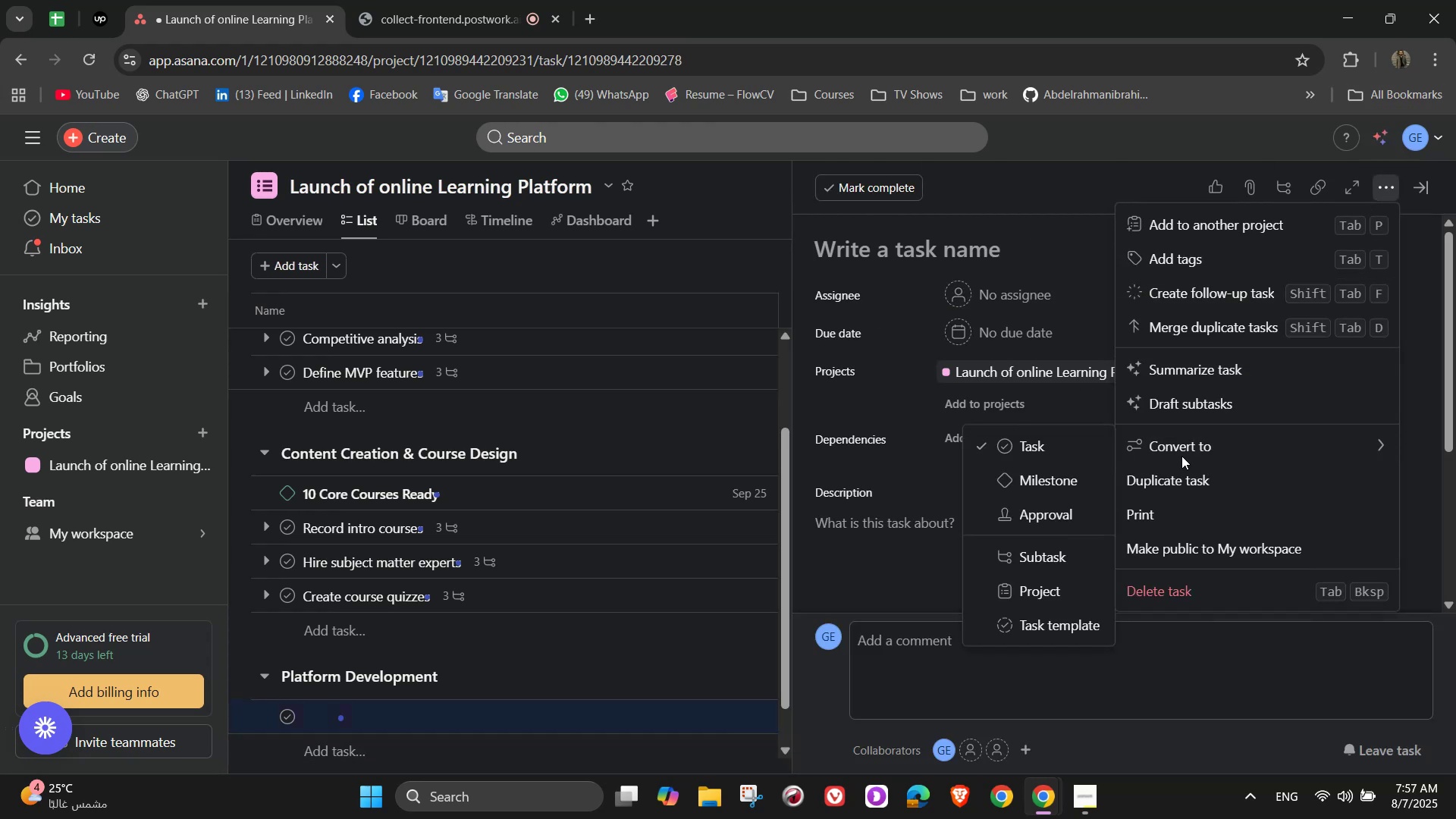 
left_click([1002, 495])
 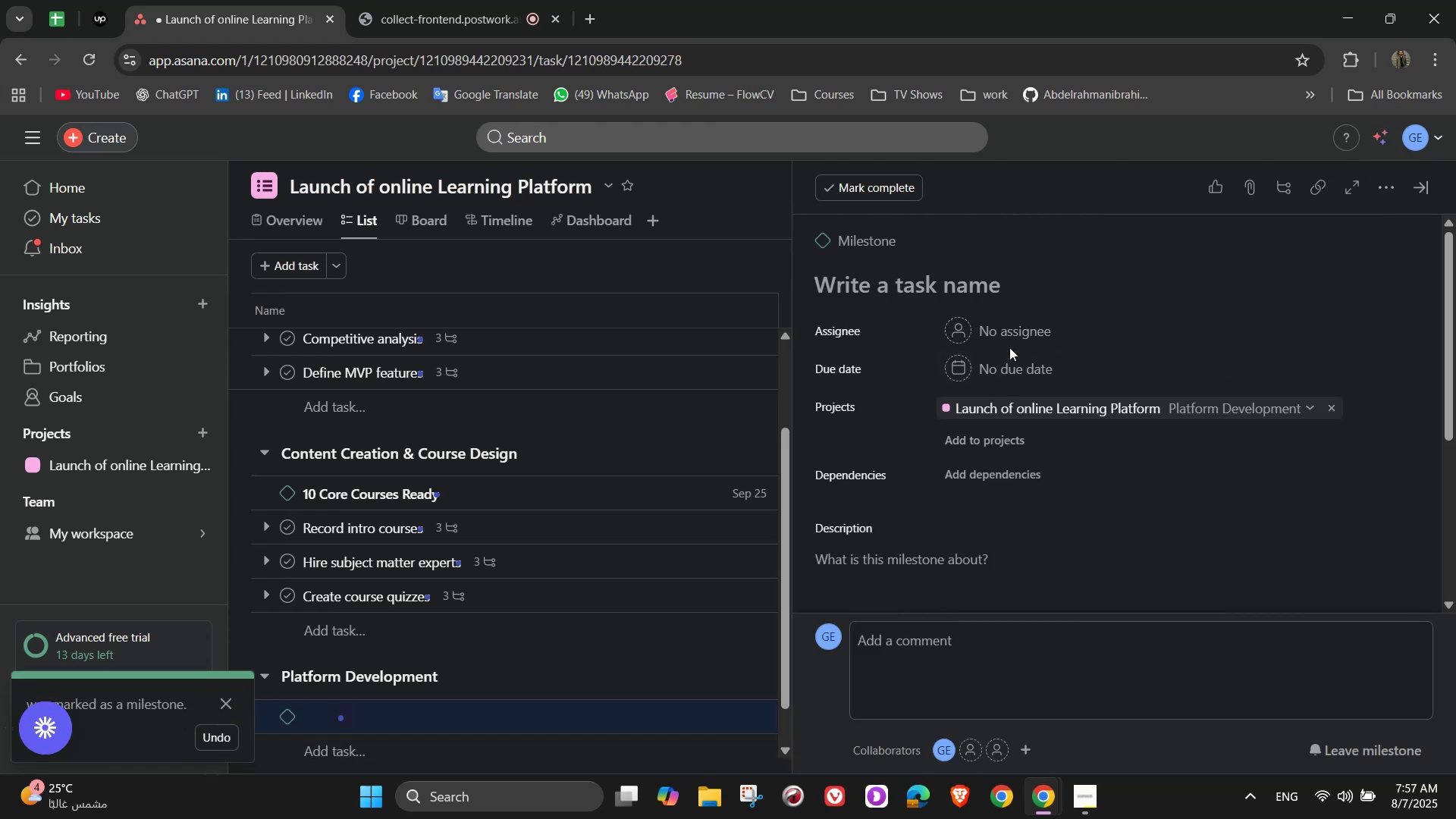 
left_click([1009, 377])
 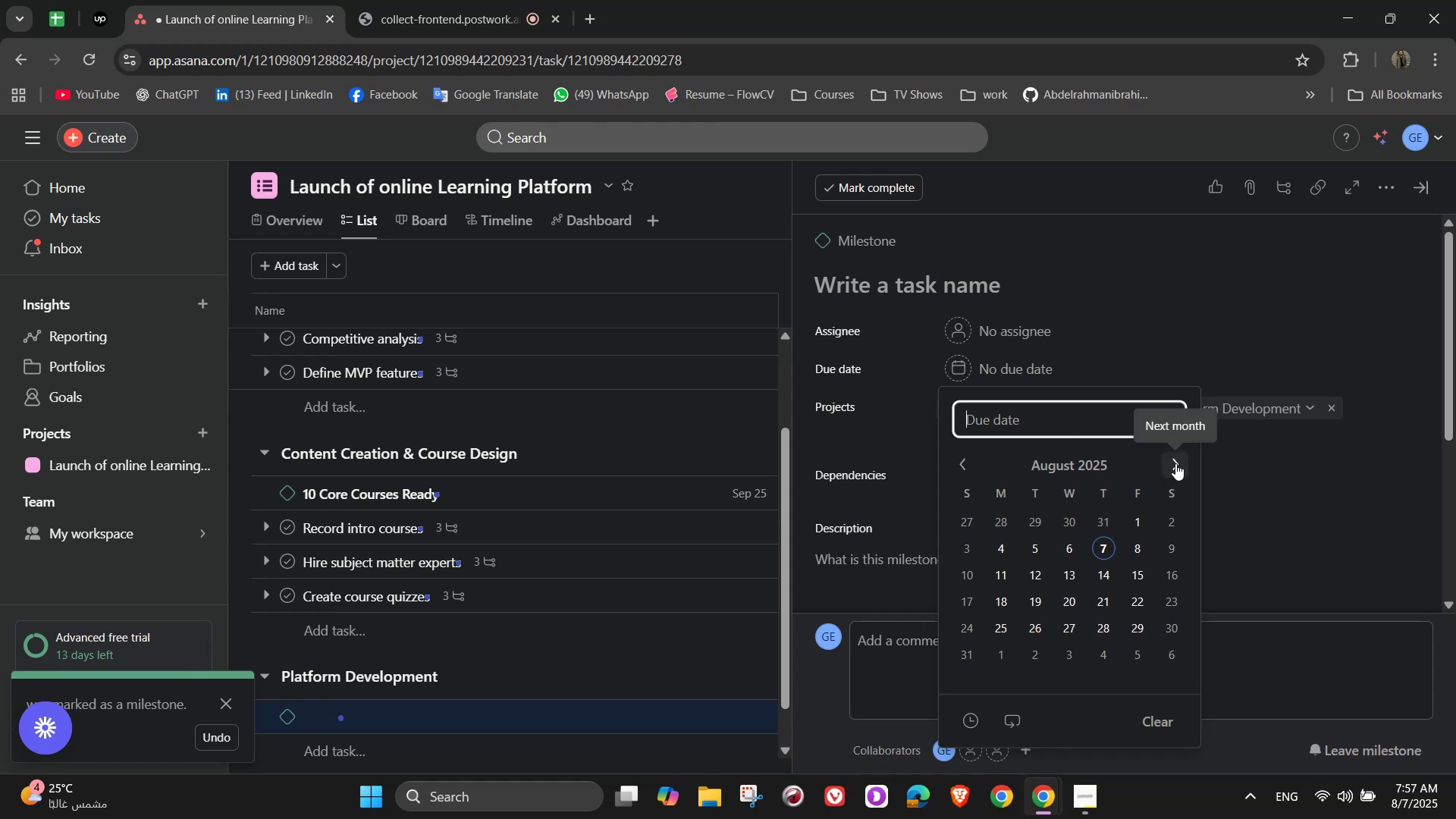 
left_click([1185, 465])
 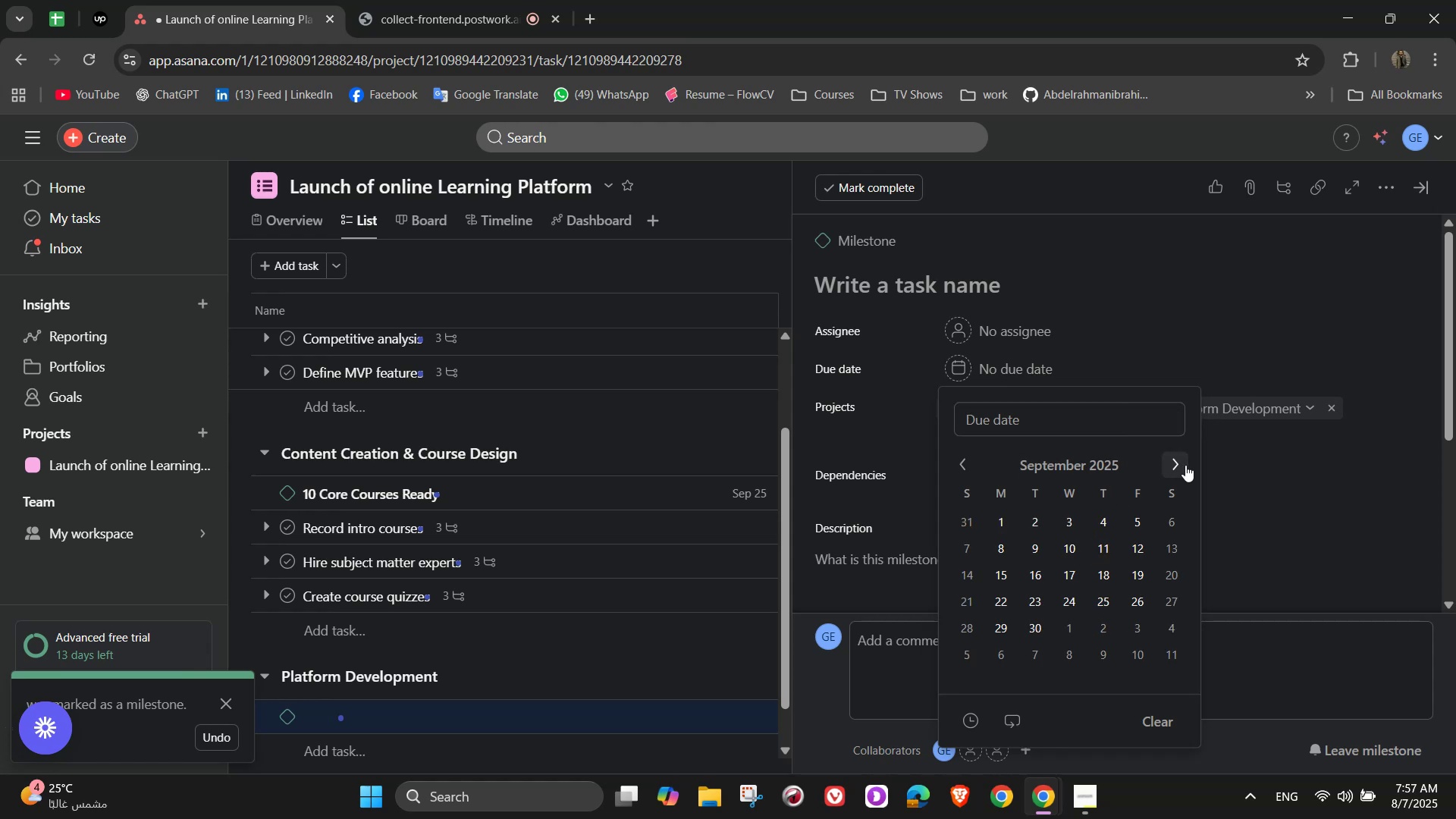 
left_click([1185, 465])
 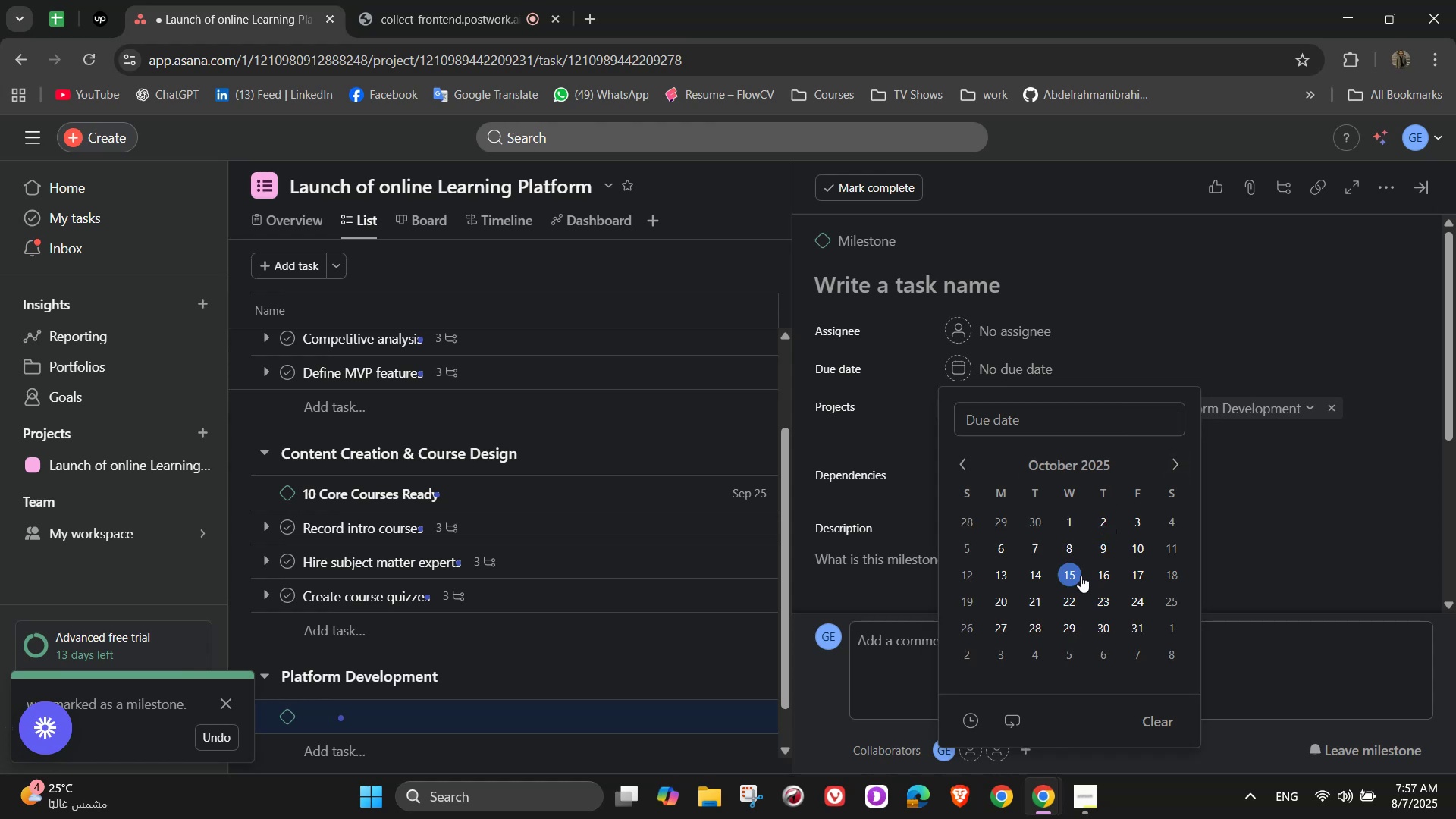 
left_click([1072, 576])
 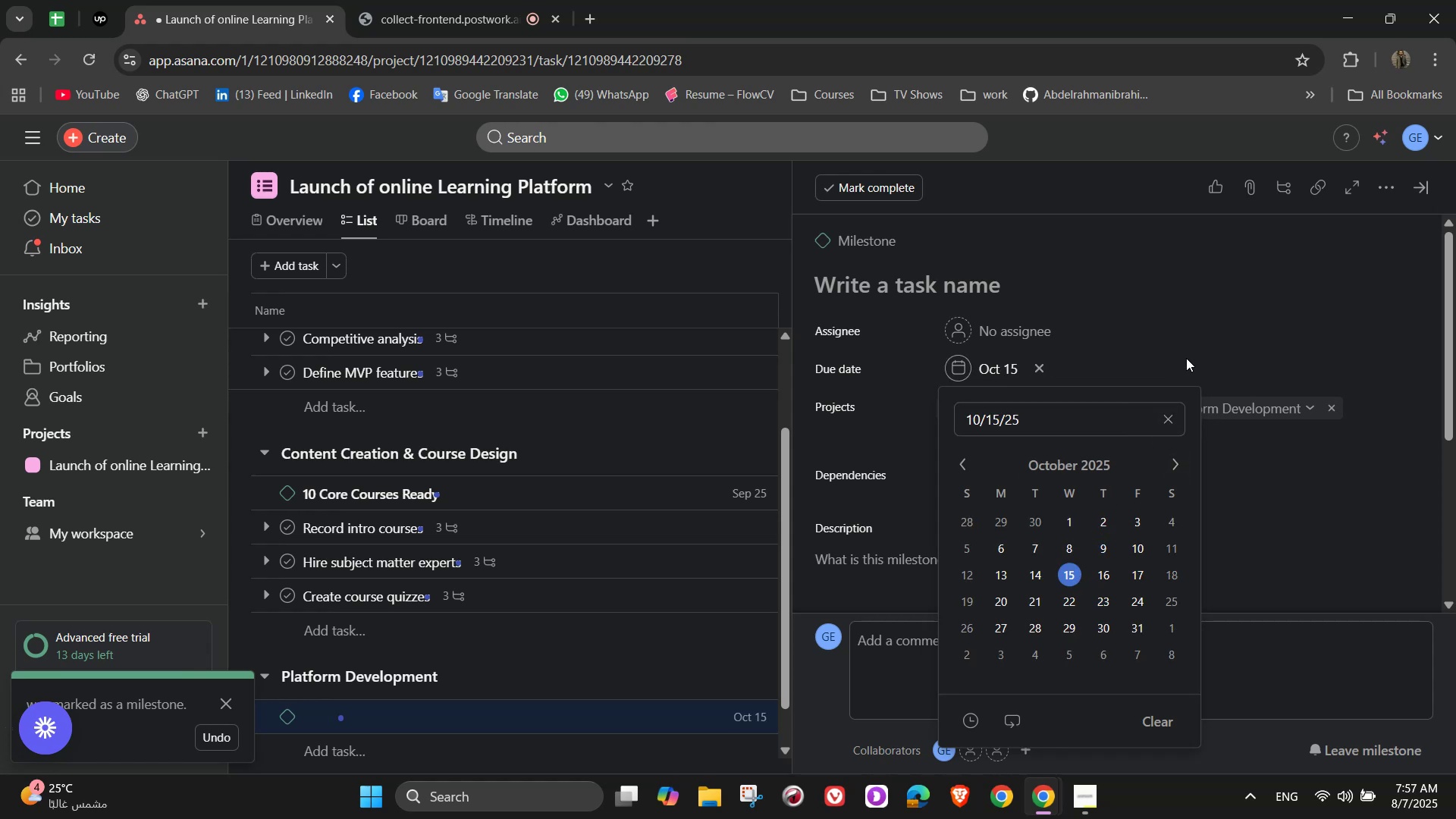 
left_click([1186, 358])
 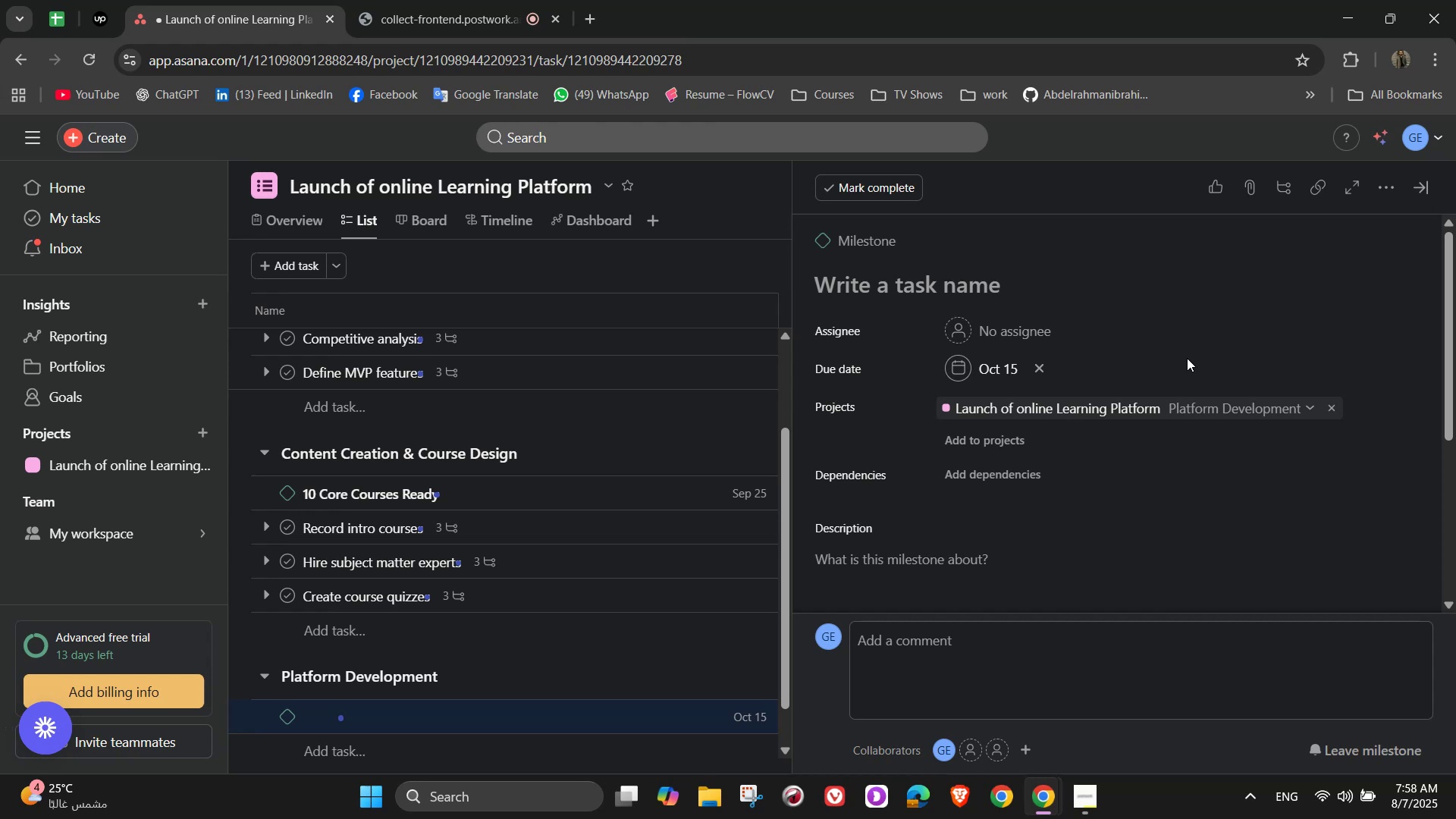 
wait(9.99)
 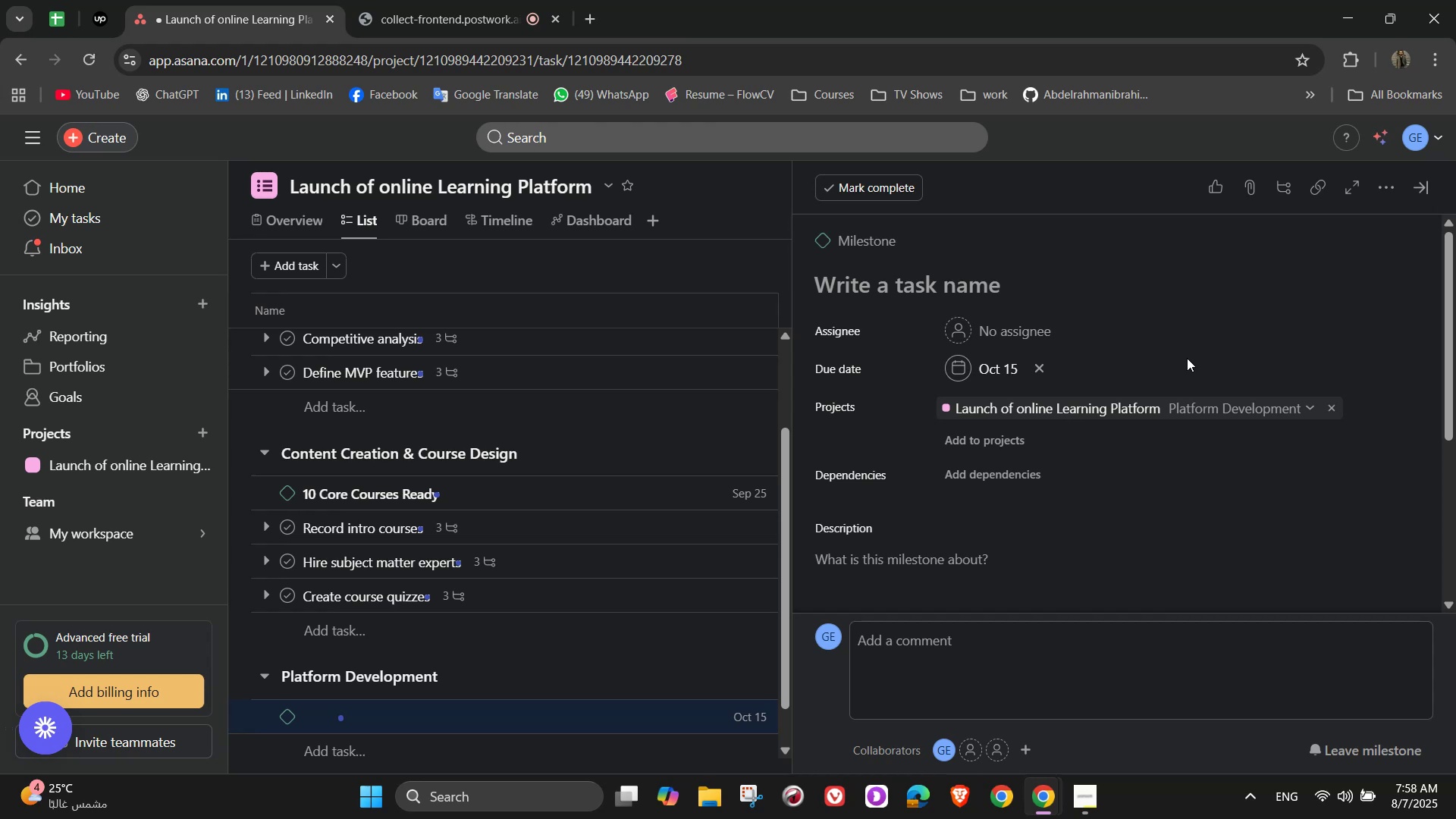 
scroll: coordinate [1019, 482], scroll_direction: down, amount: 2.0
 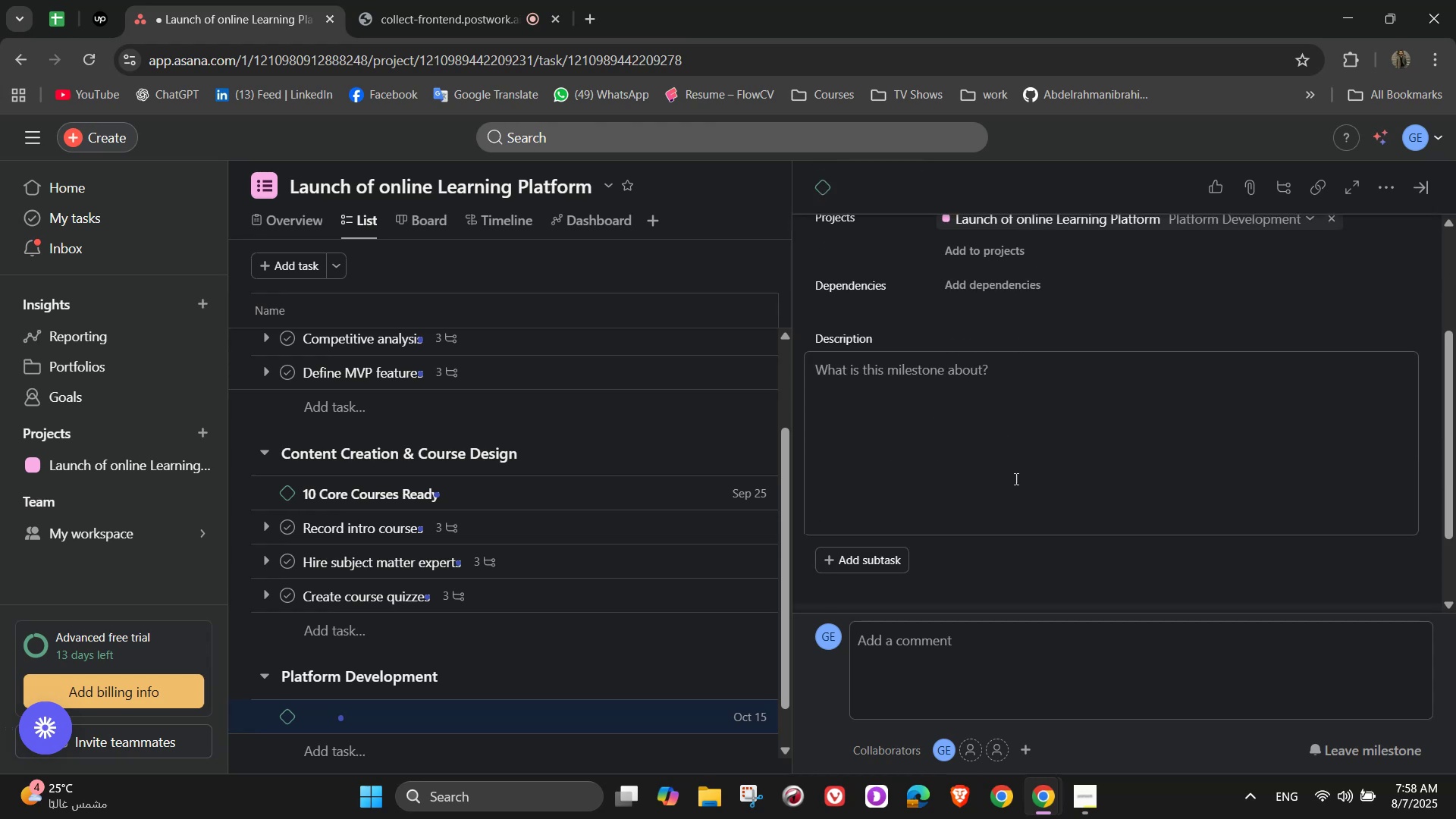 
left_click([1007, 441])
 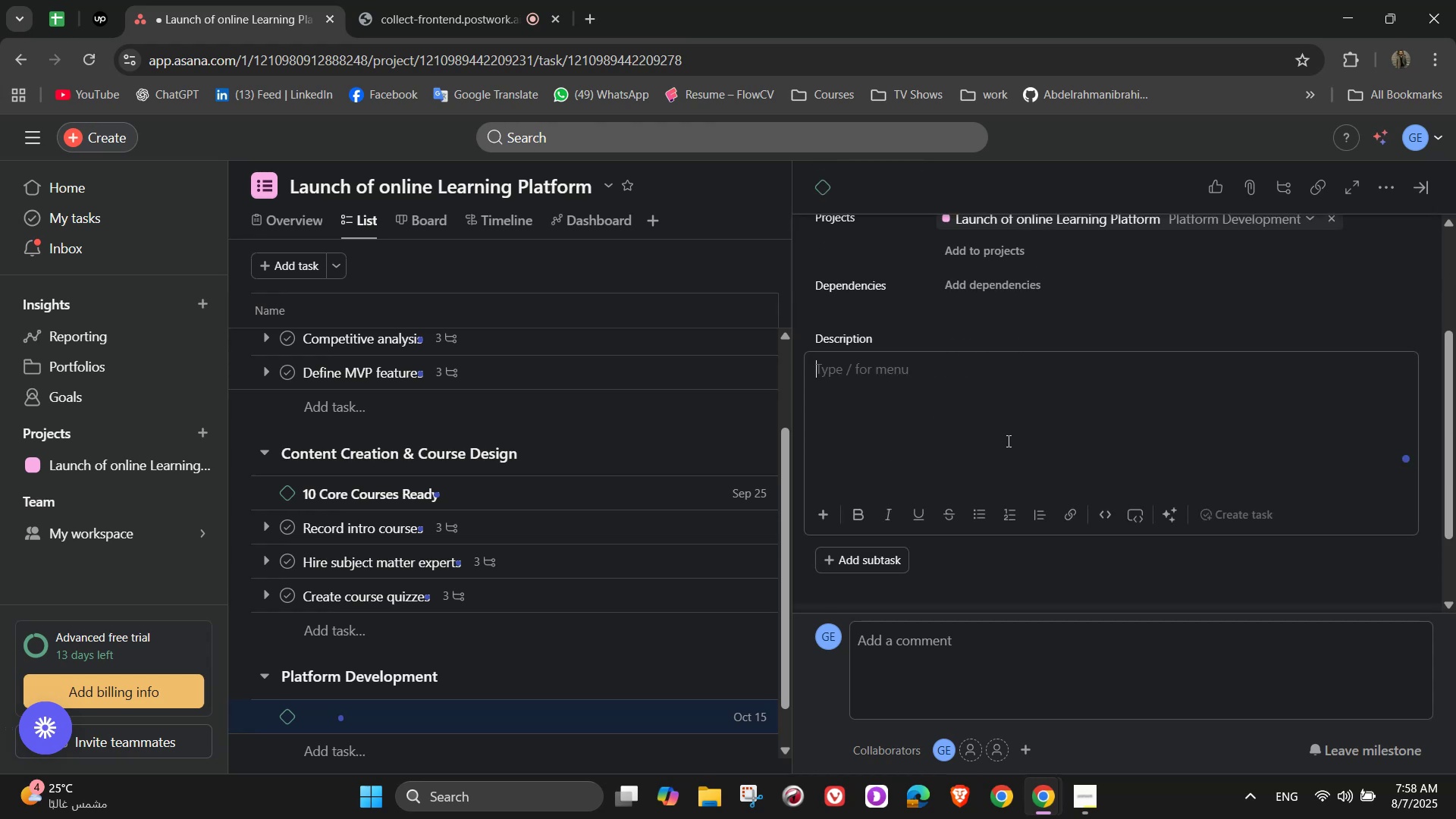 
type(Co)
key(Backspace)
key(Backspace)
 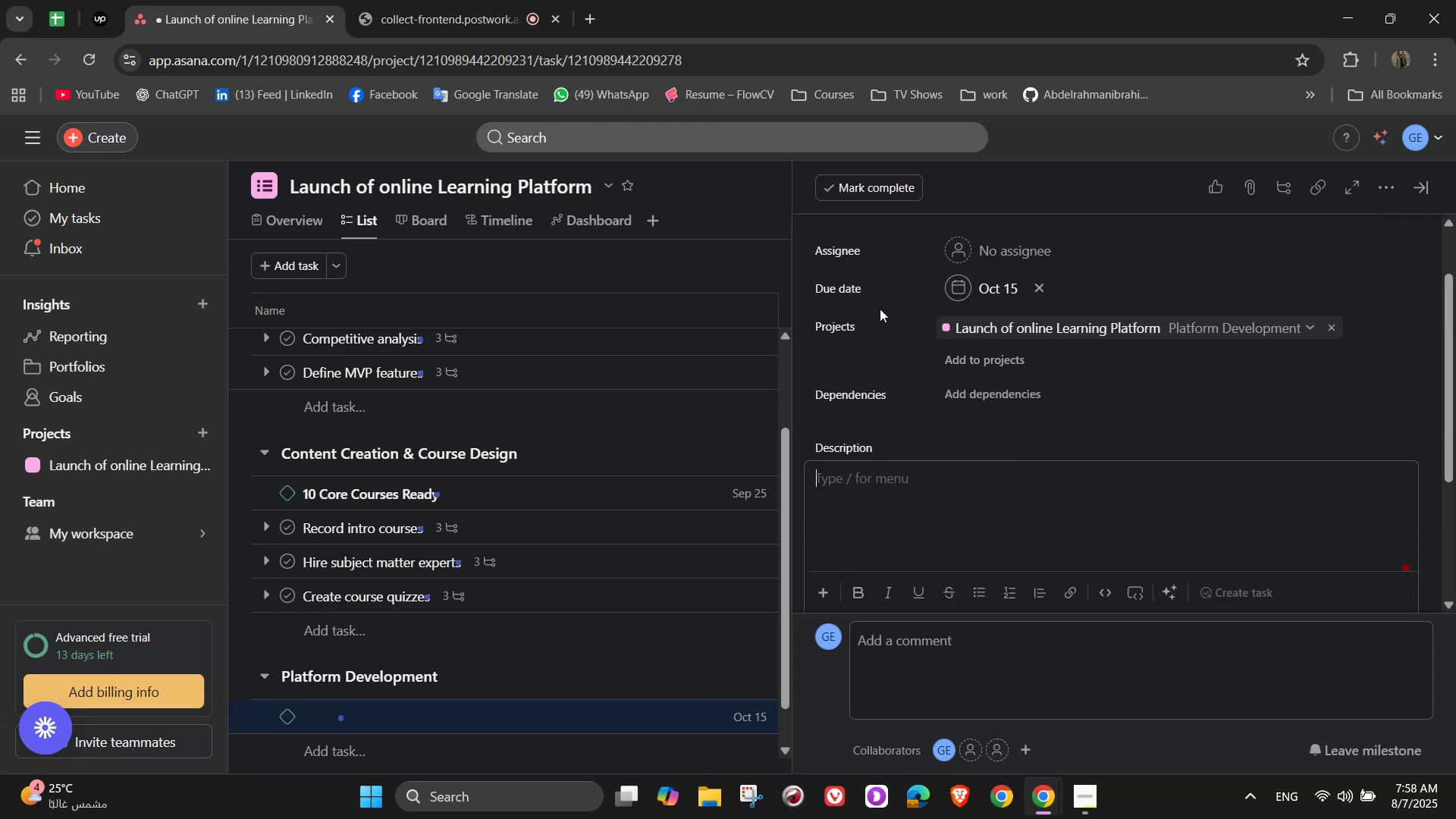 
scroll: coordinate [902, 327], scroll_direction: up, amount: 10.0
 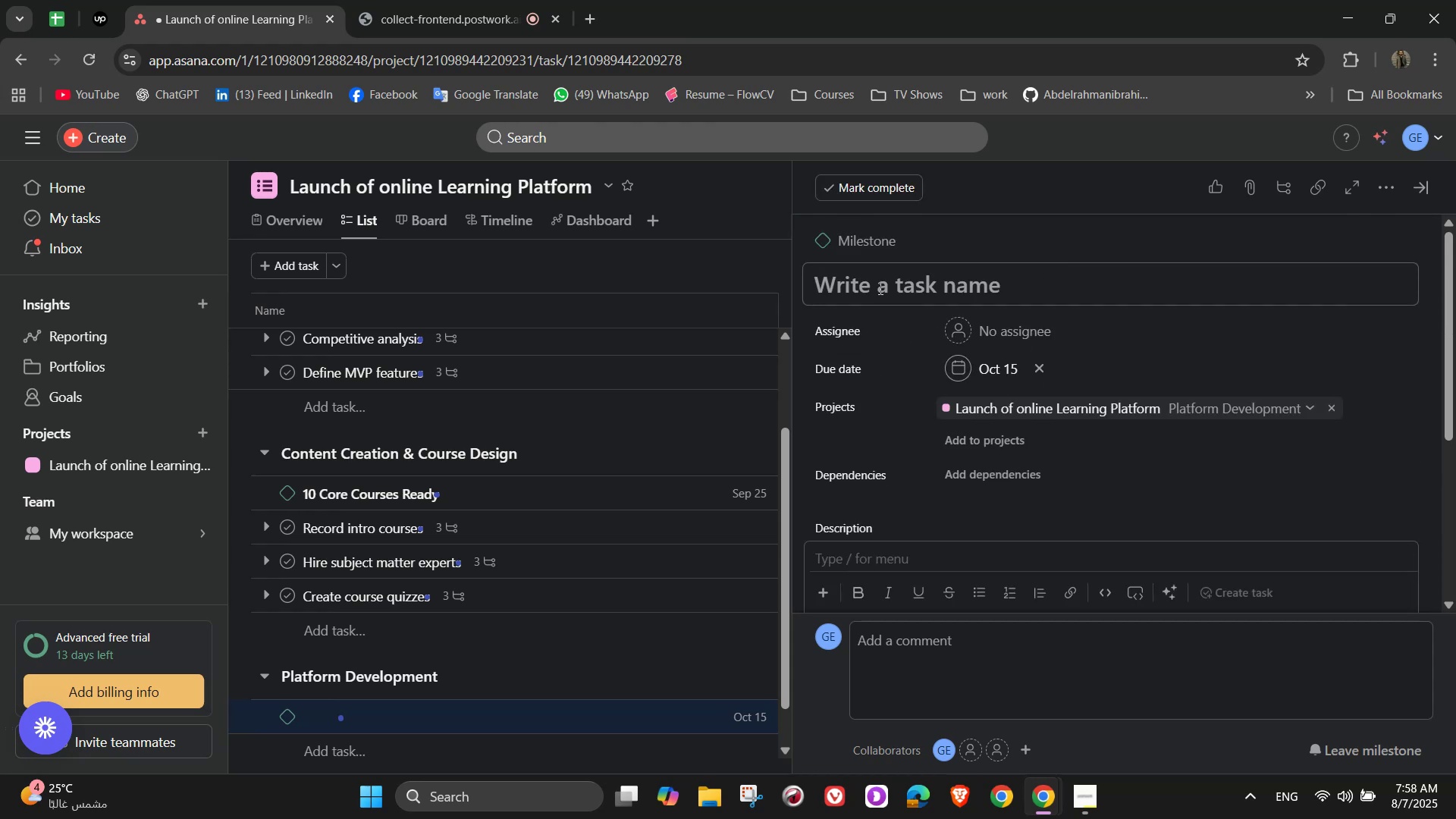 
left_click([879, 283])
 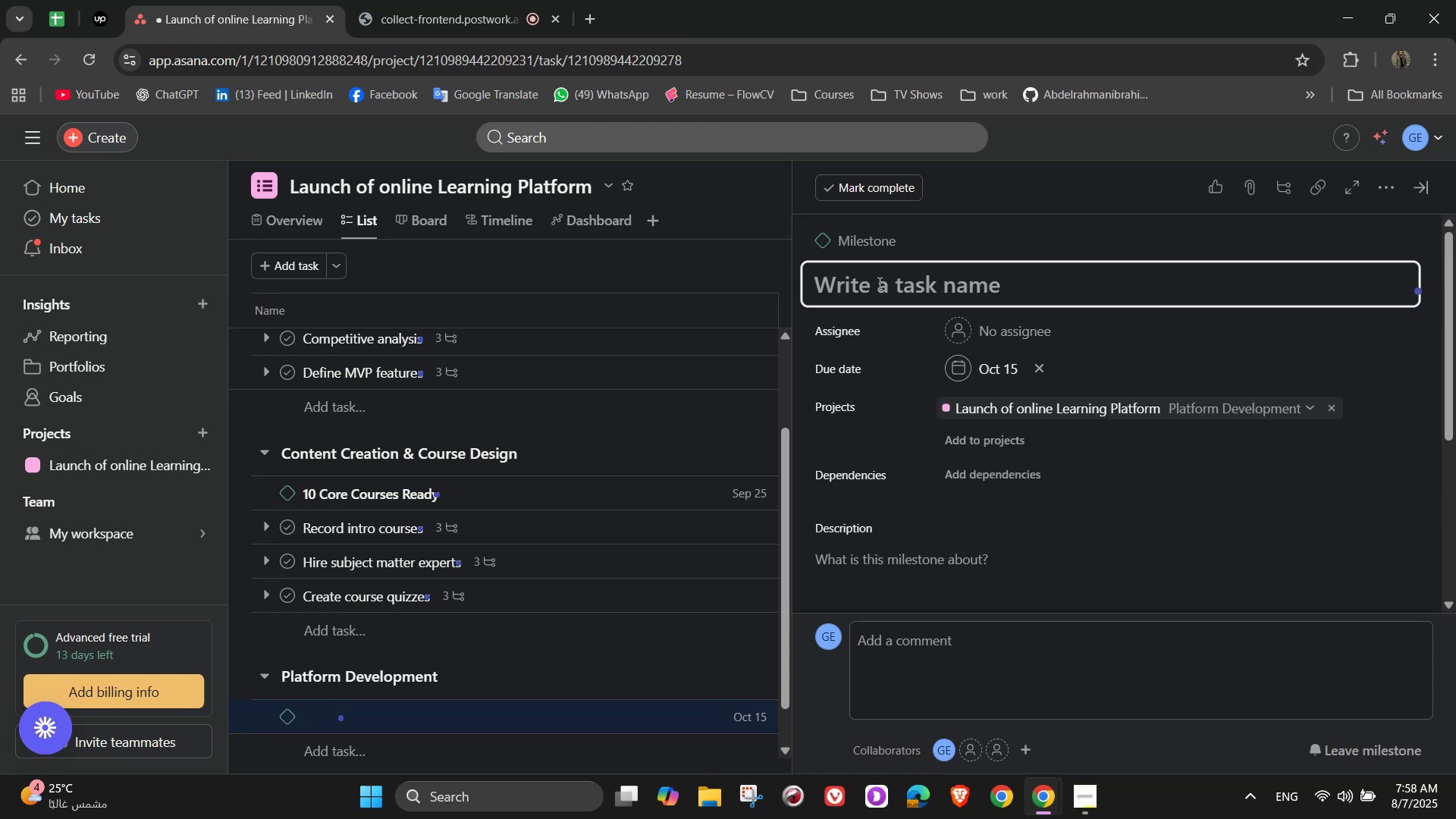 
type(MVP Development complete)
 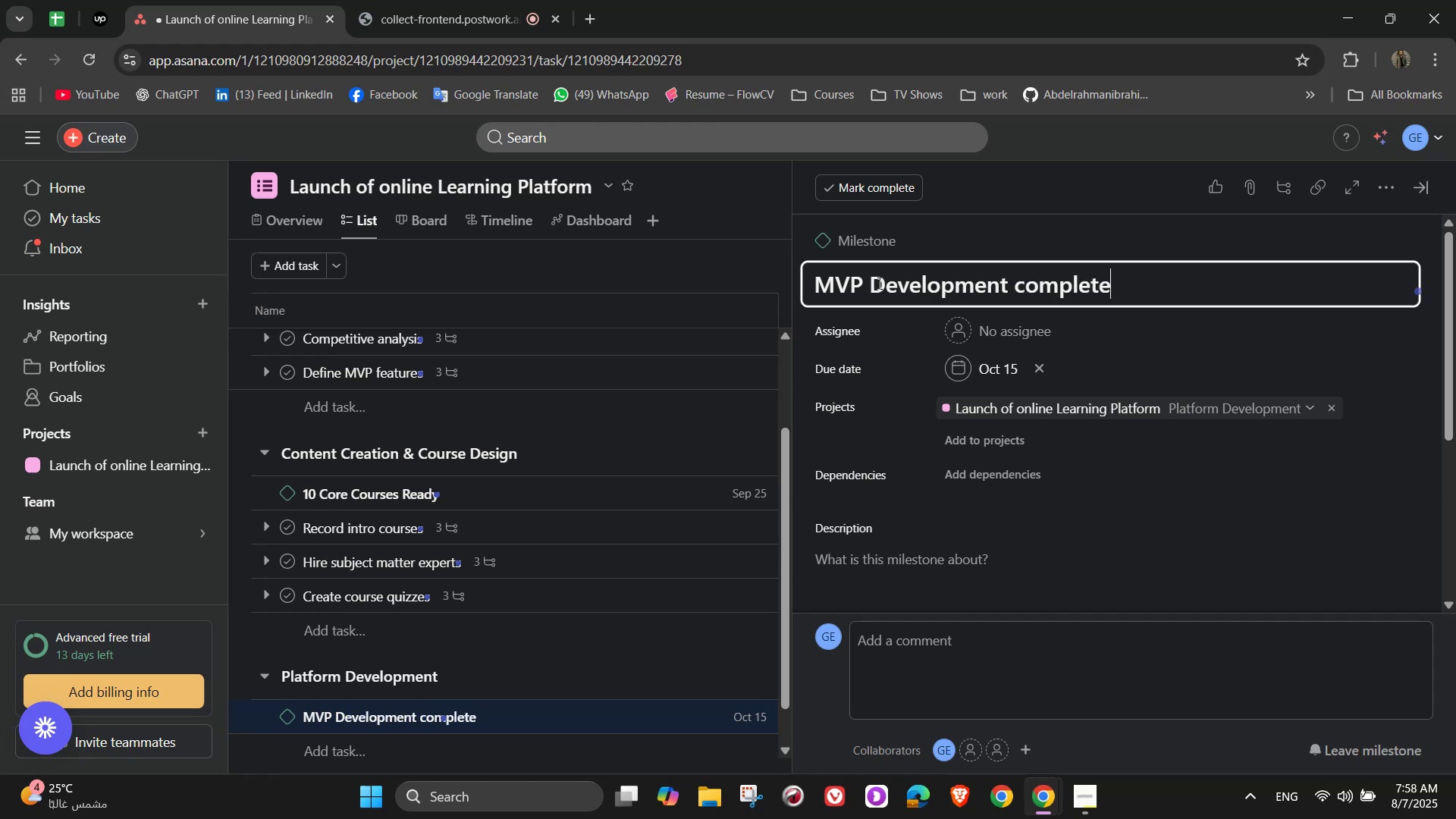 
scroll: coordinate [794, 479], scroll_direction: down, amount: 1.0
 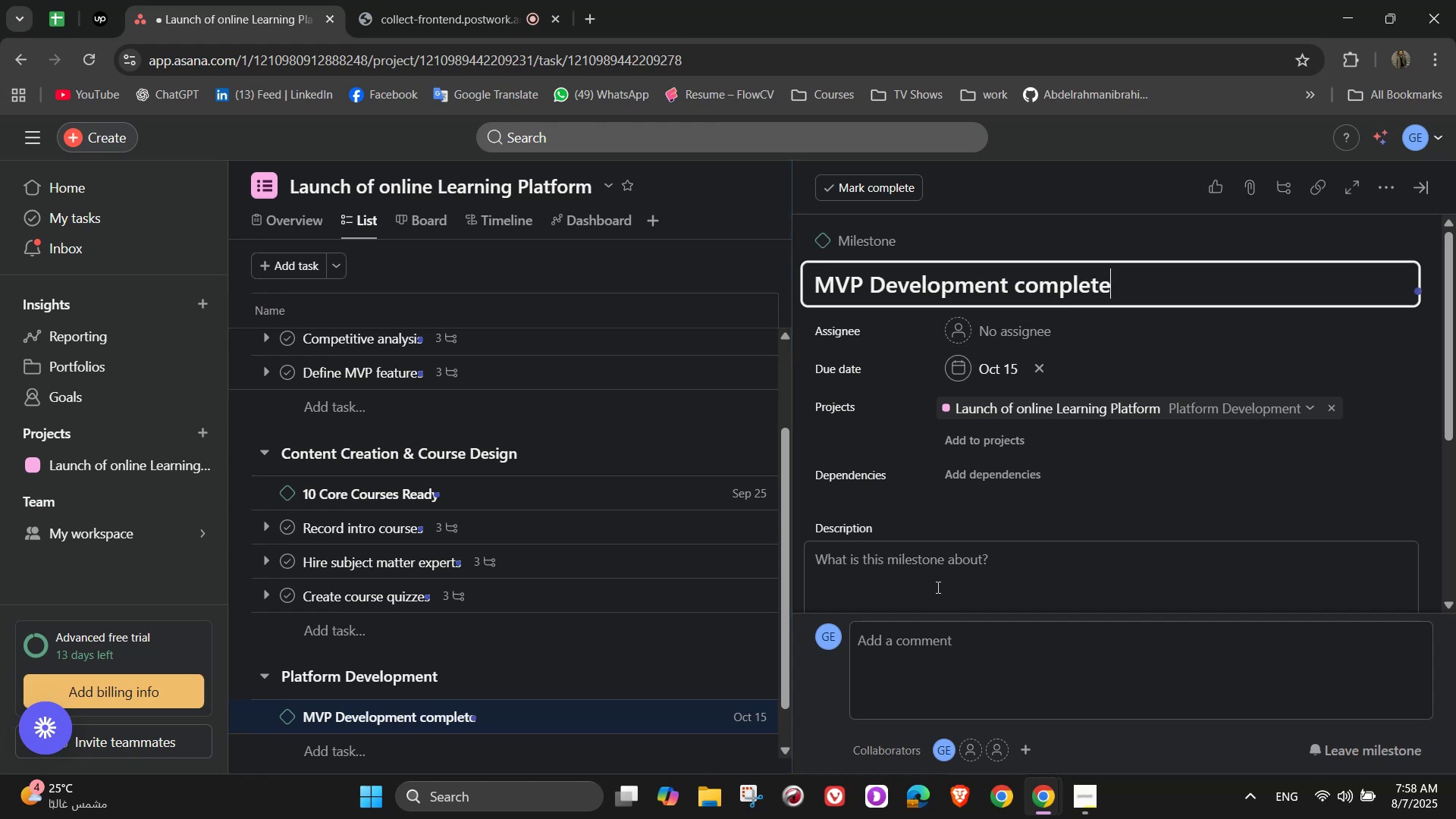 
left_click([937, 581])
 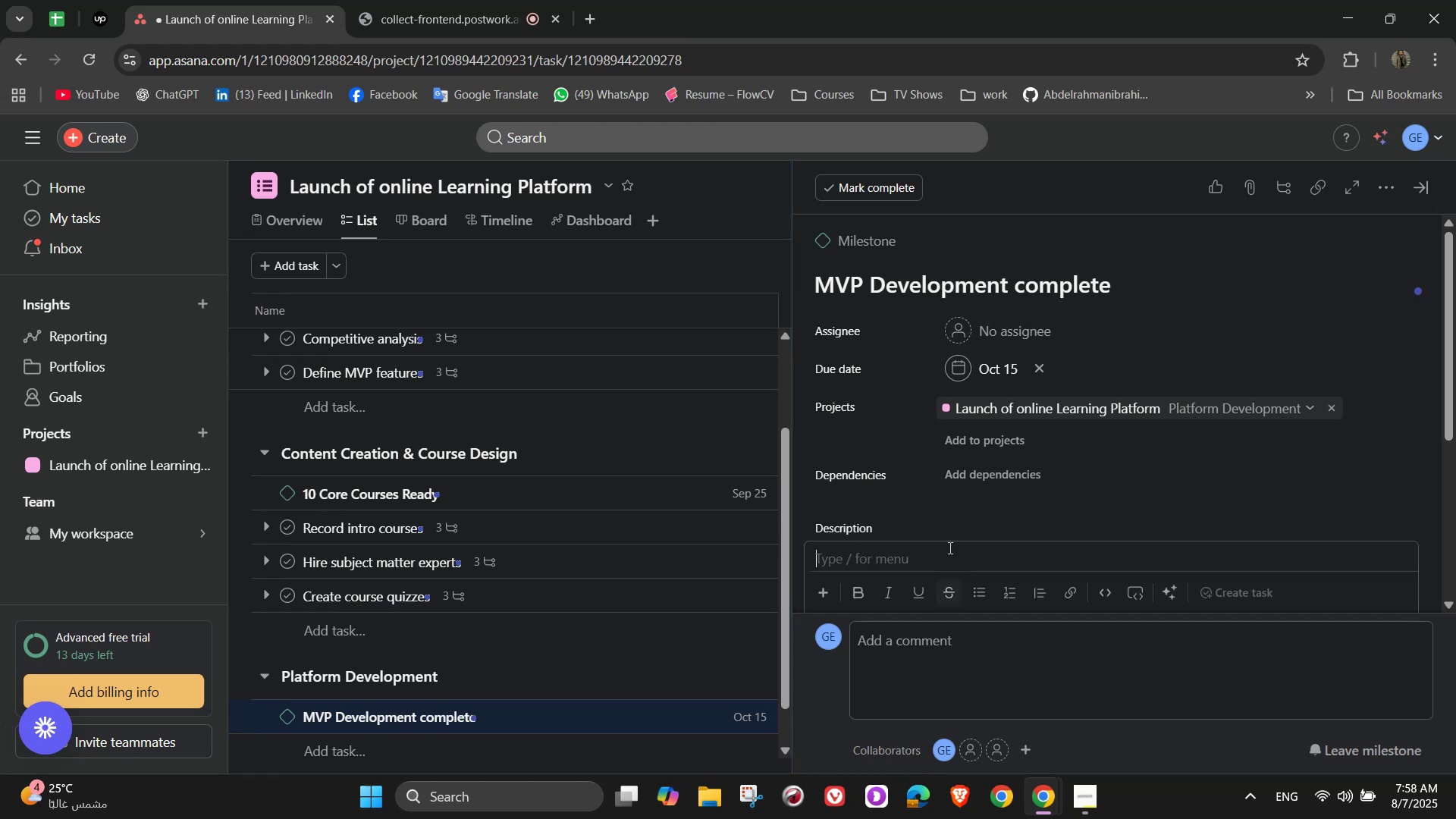 
scroll: coordinate [976, 475], scroll_direction: down, amount: 2.0
 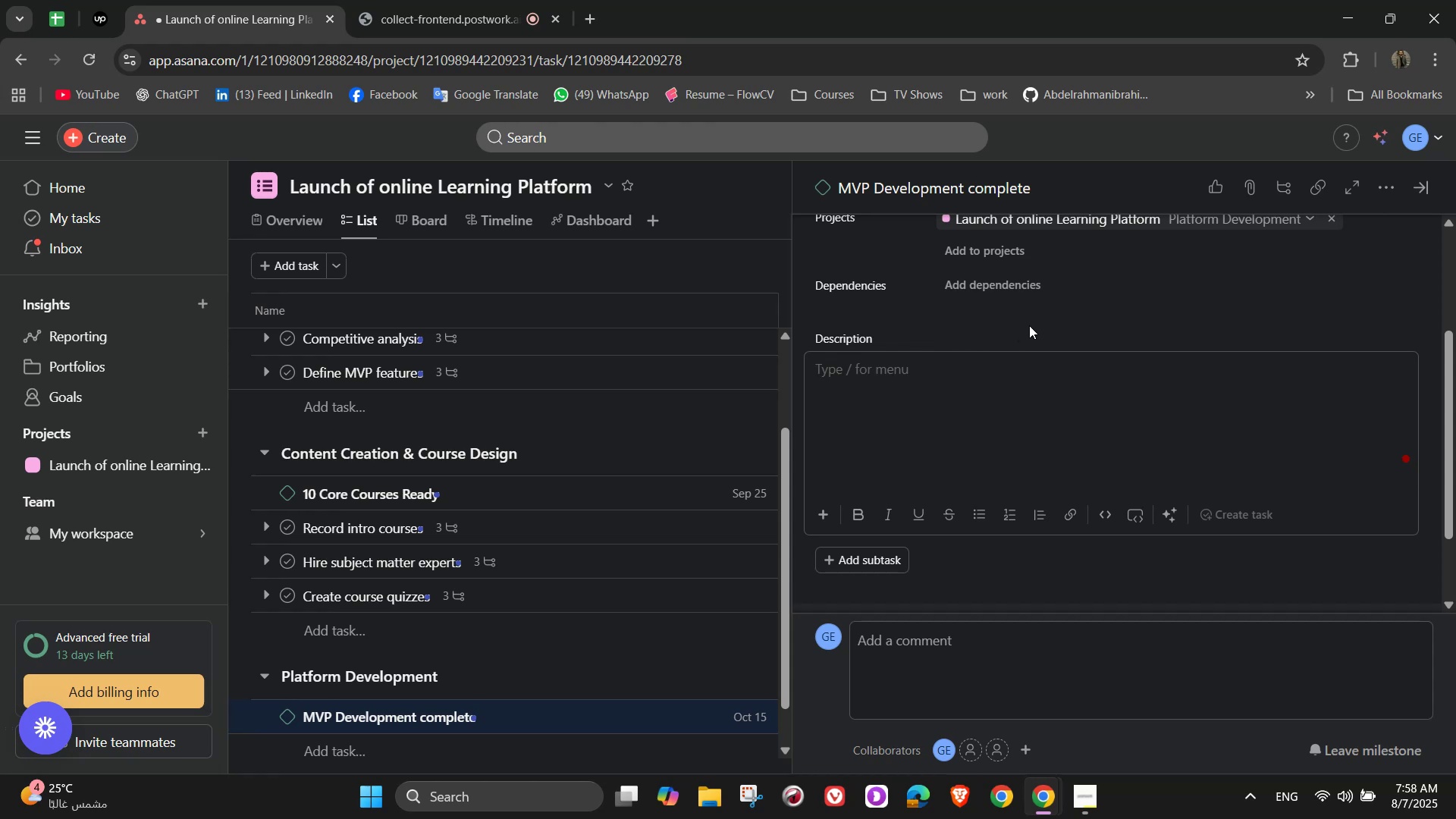 
type(Core platform functionality is fully developed)
 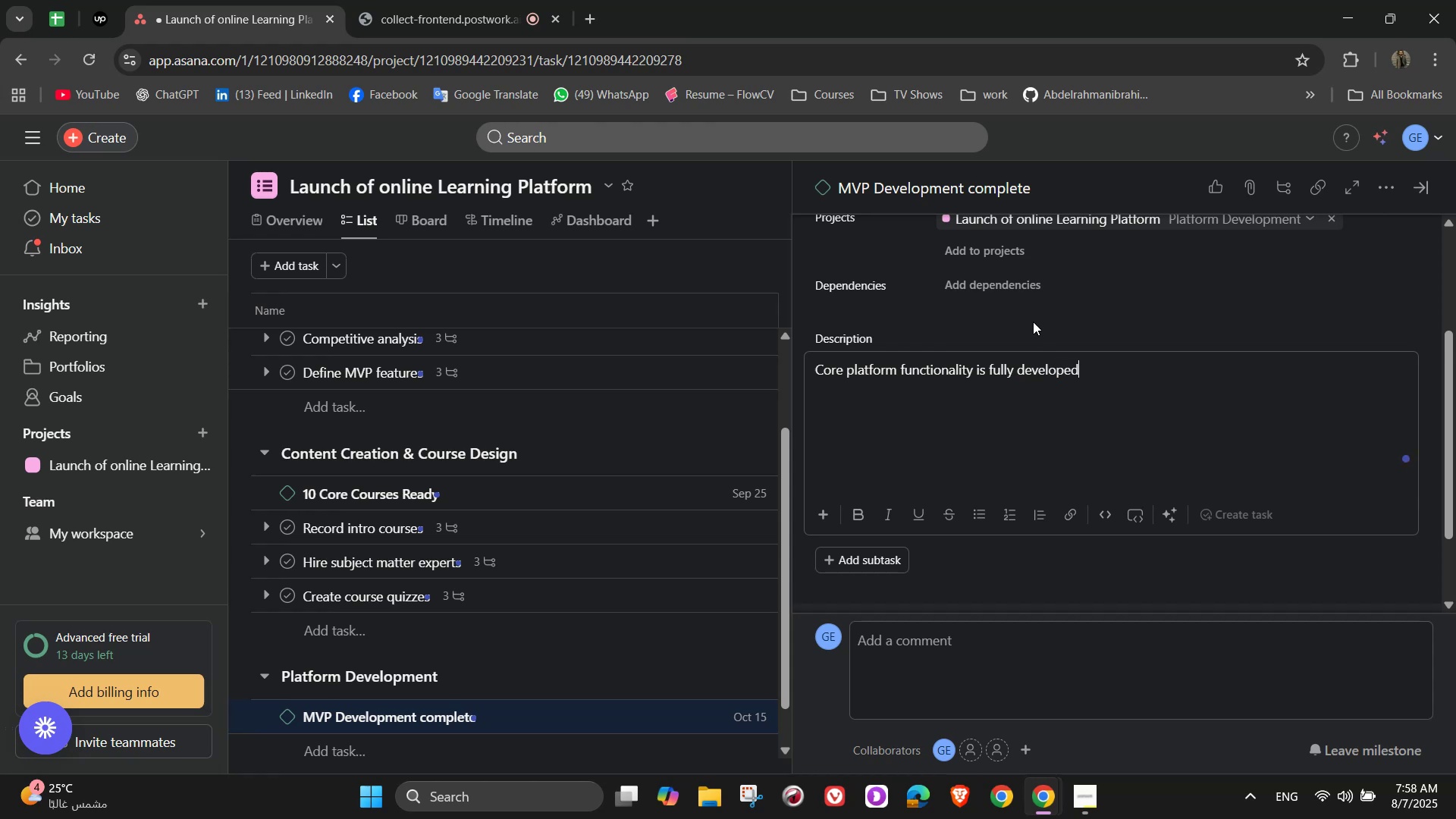 
wait(7.83)
 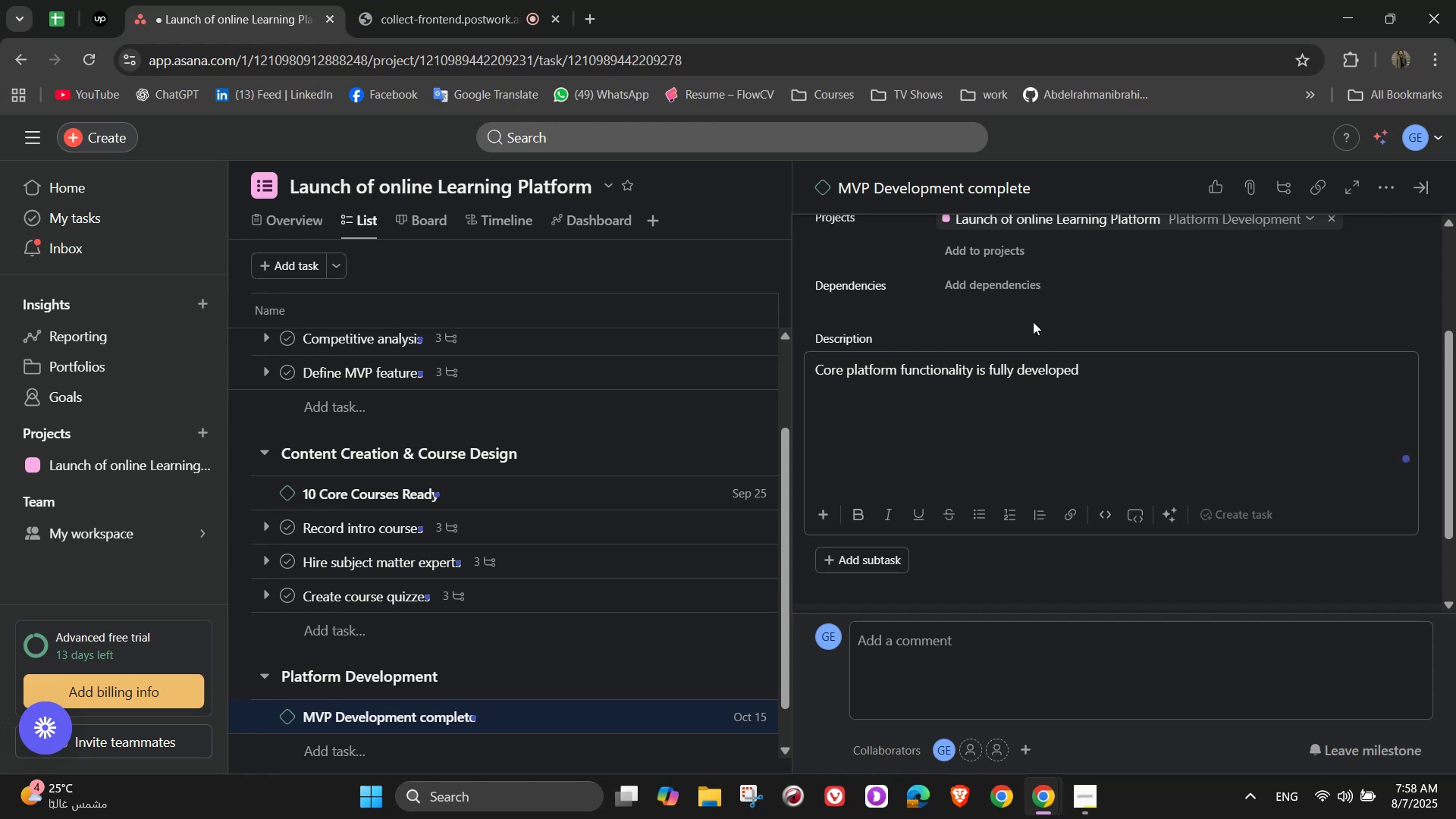 
type(an)
key(Backspace)
key(Backspace)
type( and)
 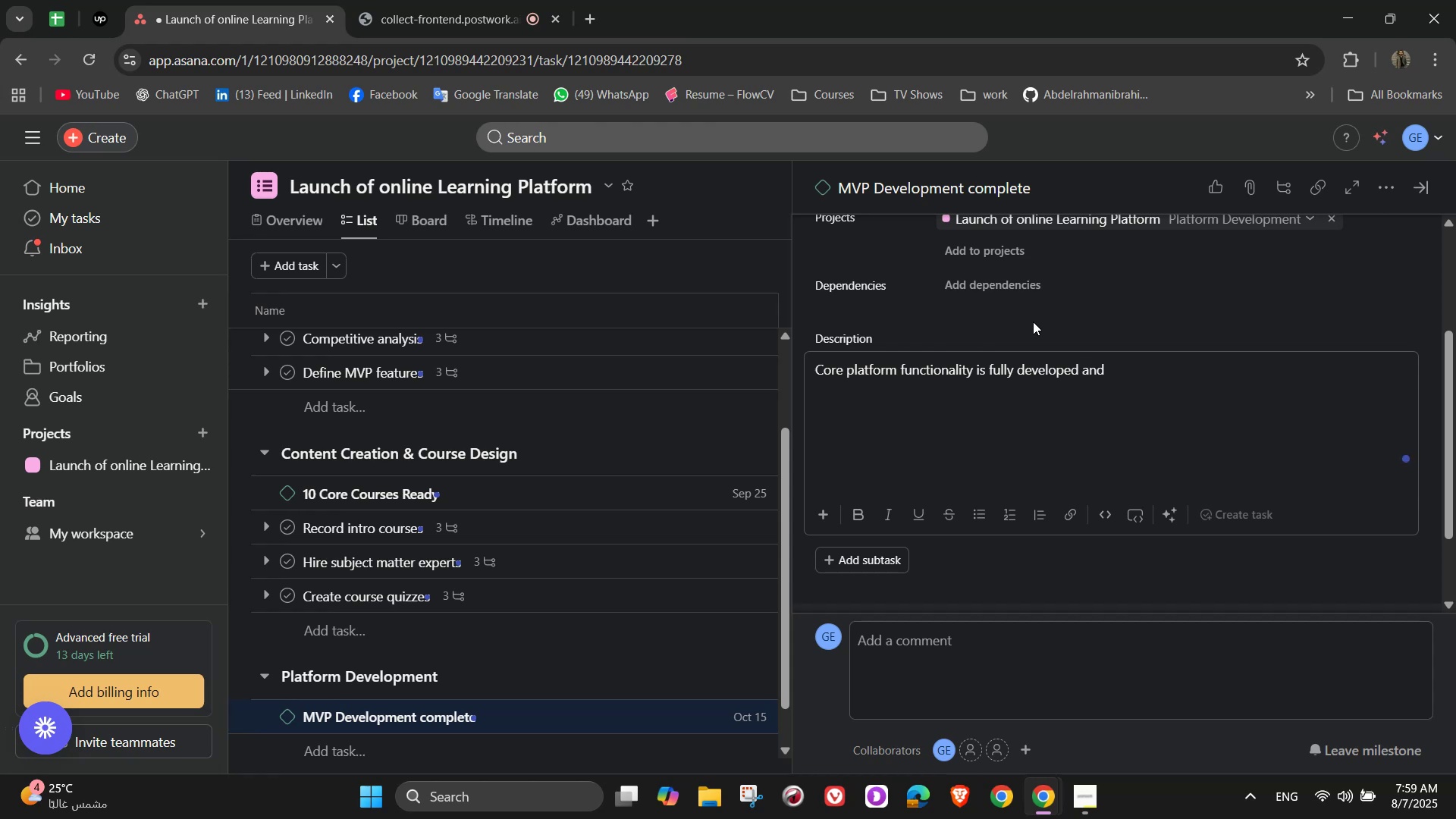 
wait(11.02)
 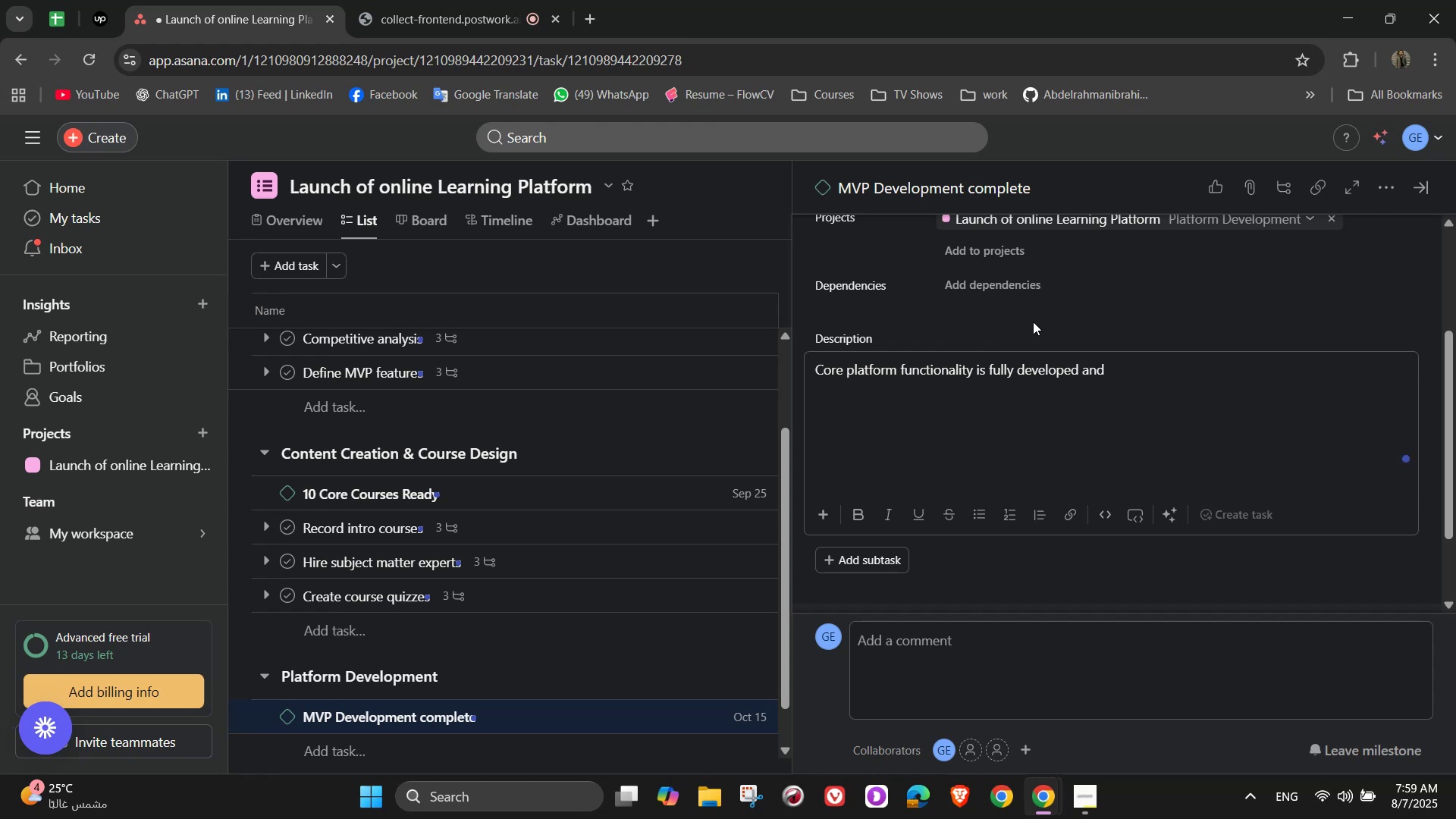 
type( integrated )
key(Backspace)
type(, ready for testing)
 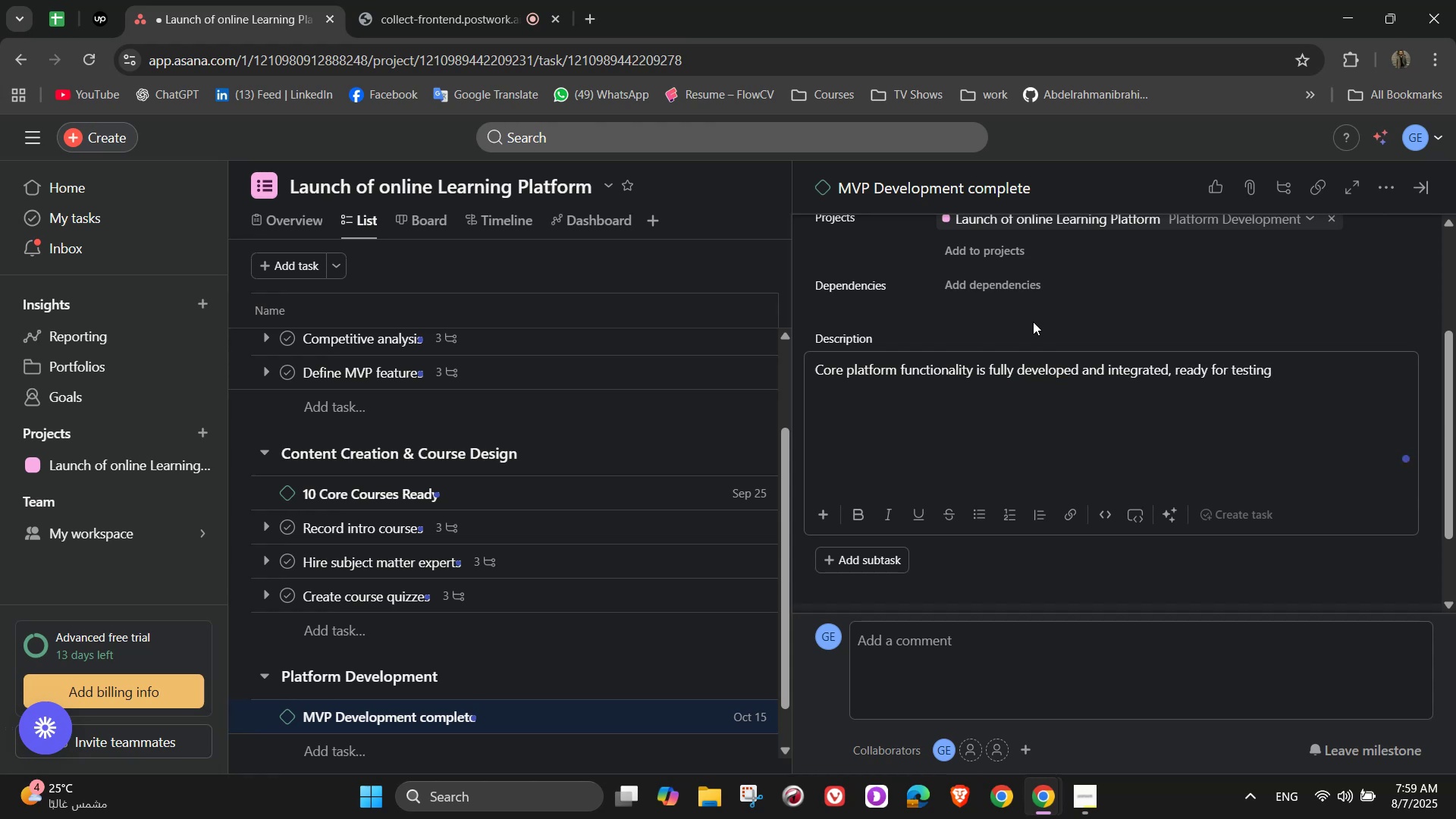 
scroll: coordinate [1033, 322], scroll_direction: down, amount: 3.0
 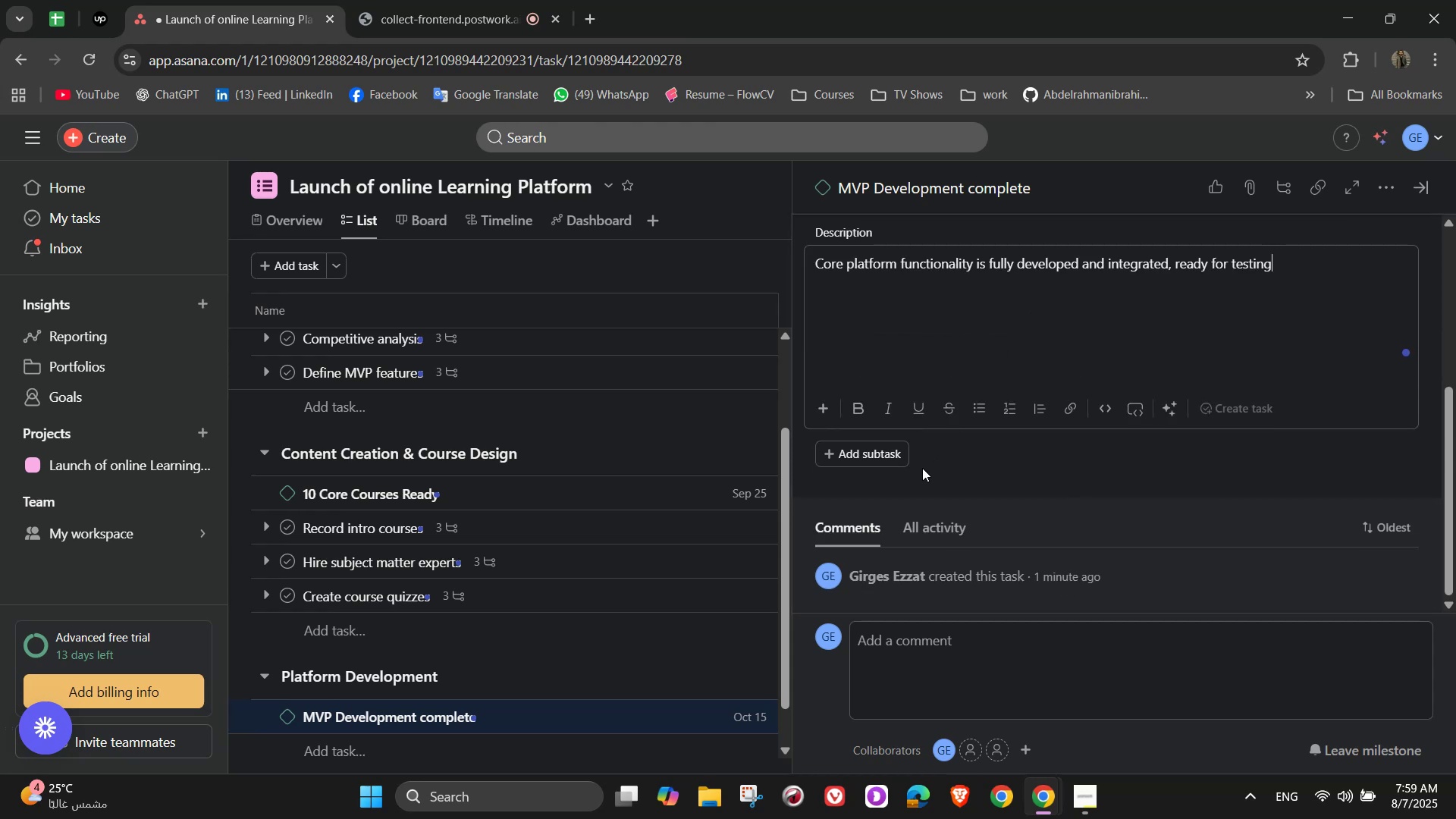 
left_click([922, 468])
 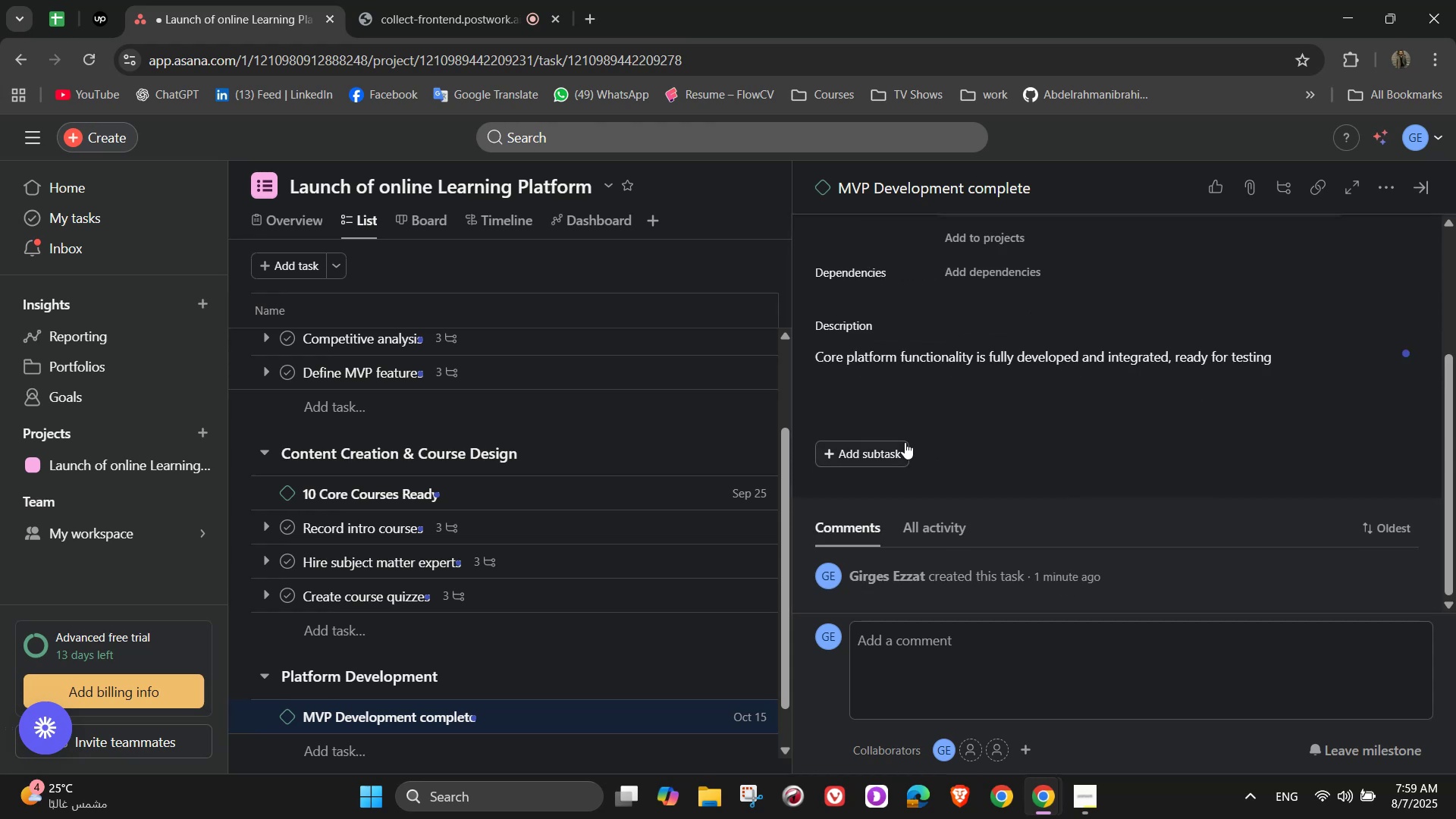 
left_click([901, 444])
 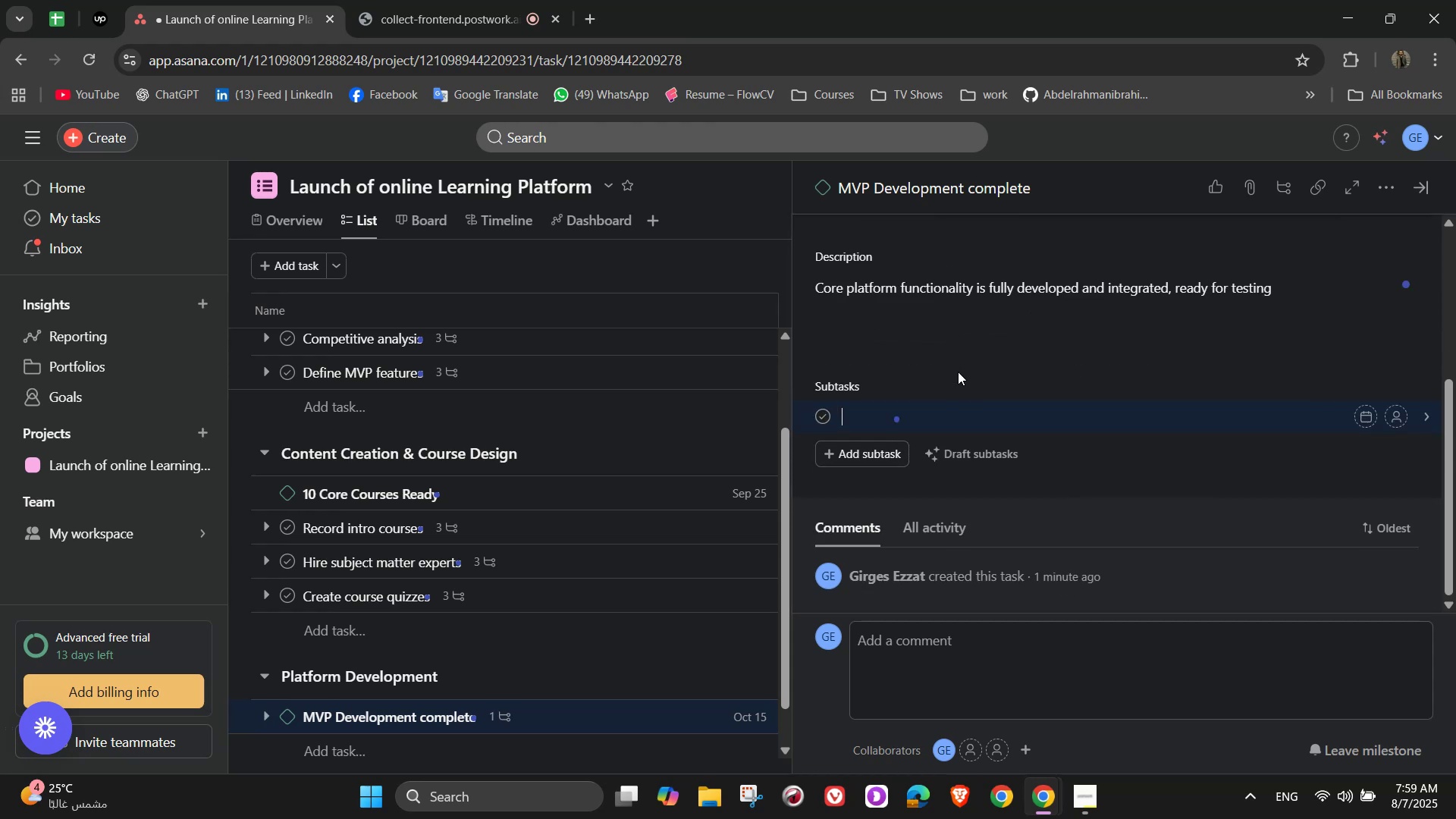 
left_click([1090, 349])
 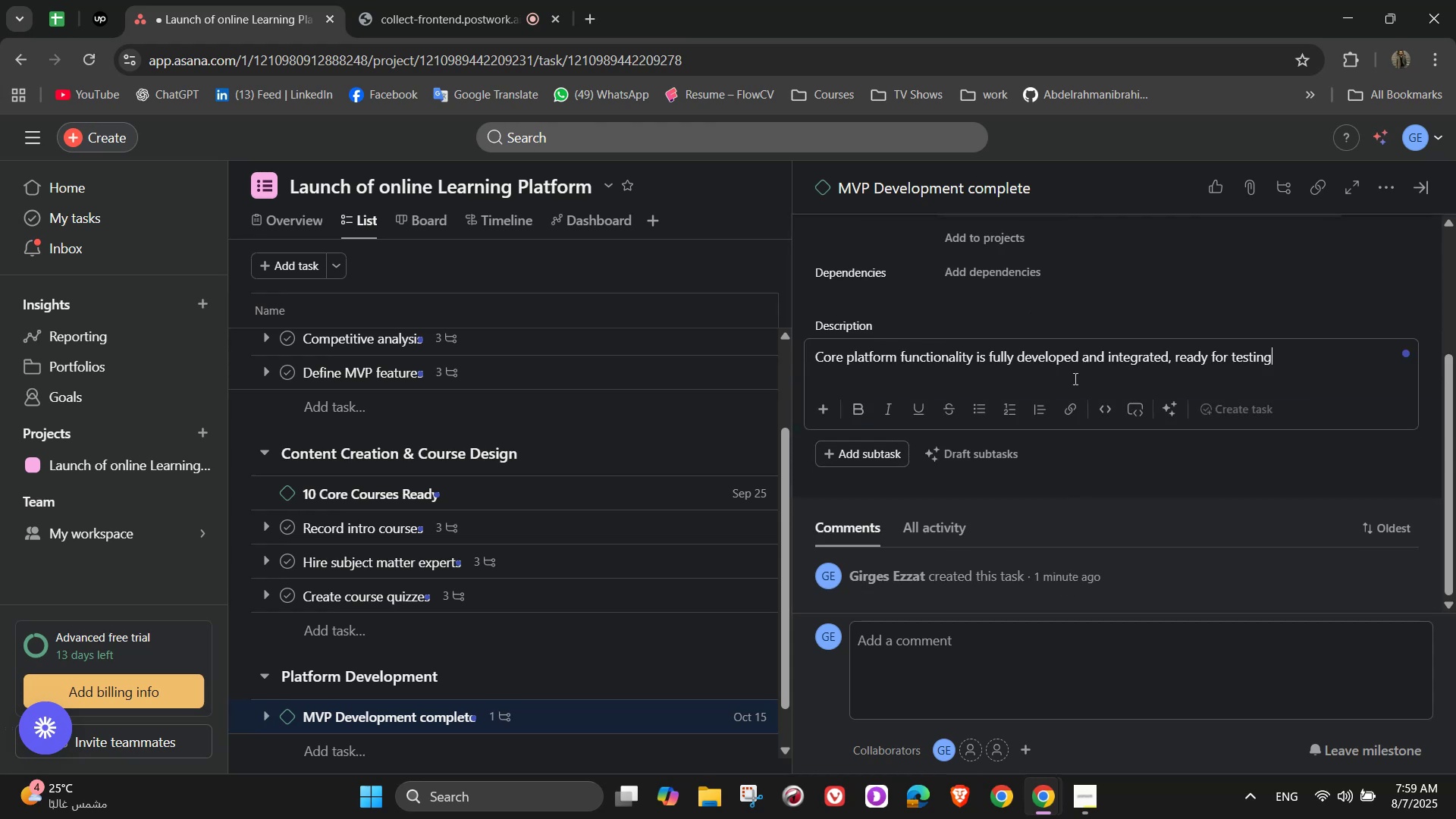 
scroll: coordinate [1068, 400], scroll_direction: up, amount: 4.0
 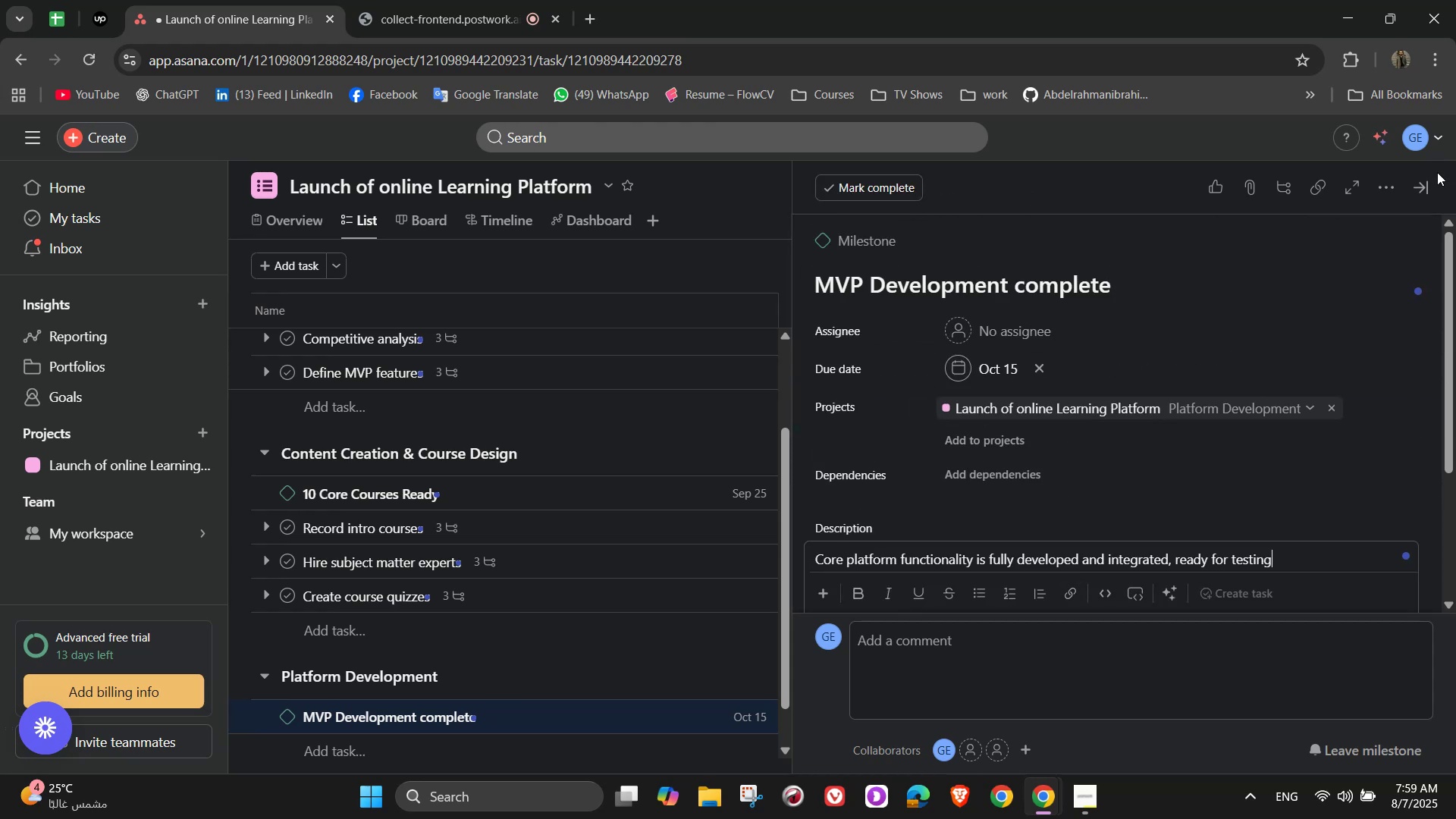 
left_click([1423, 193])
 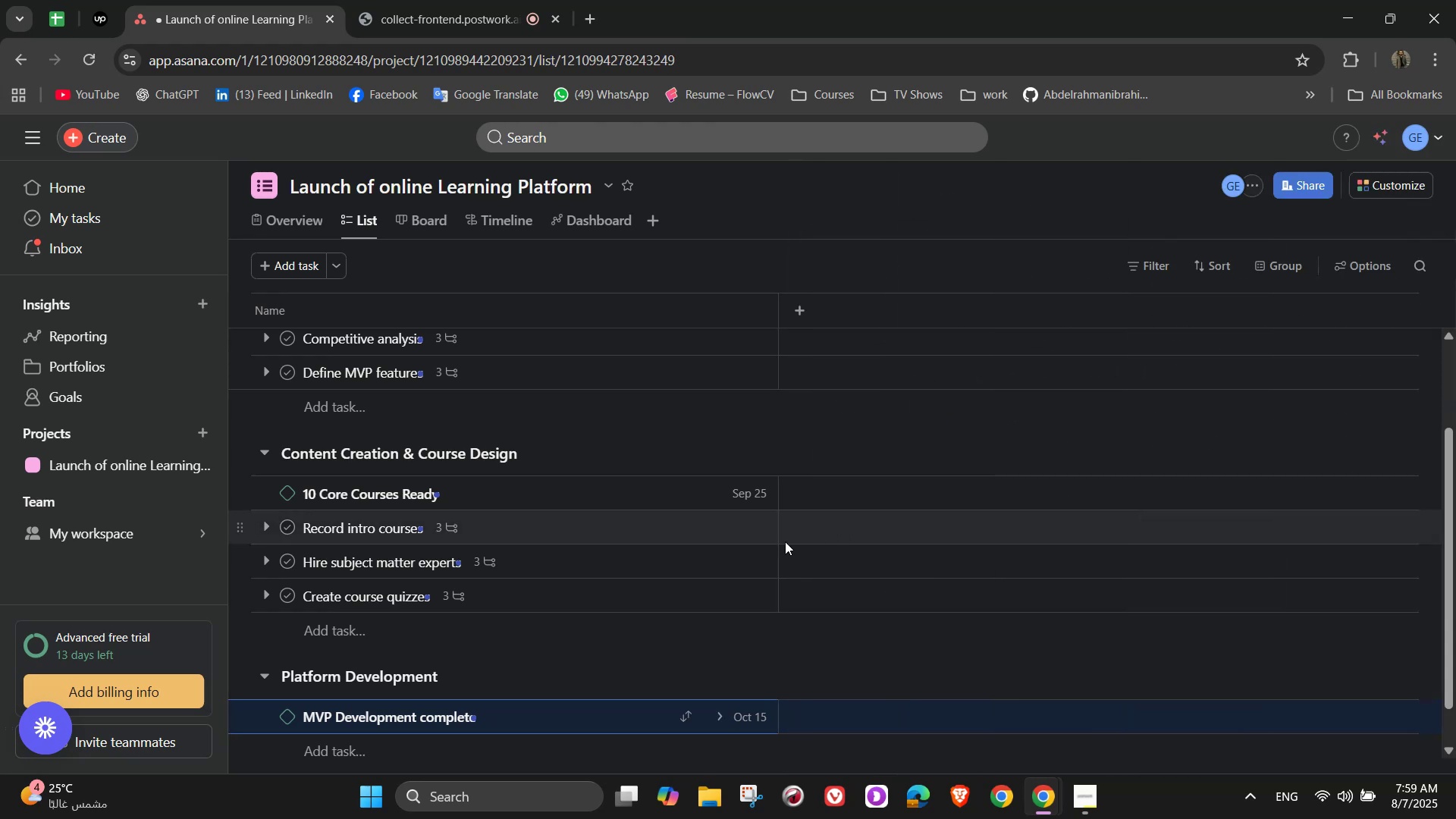 
scroll: coordinate [500, 697], scroll_direction: down, amount: 4.0
 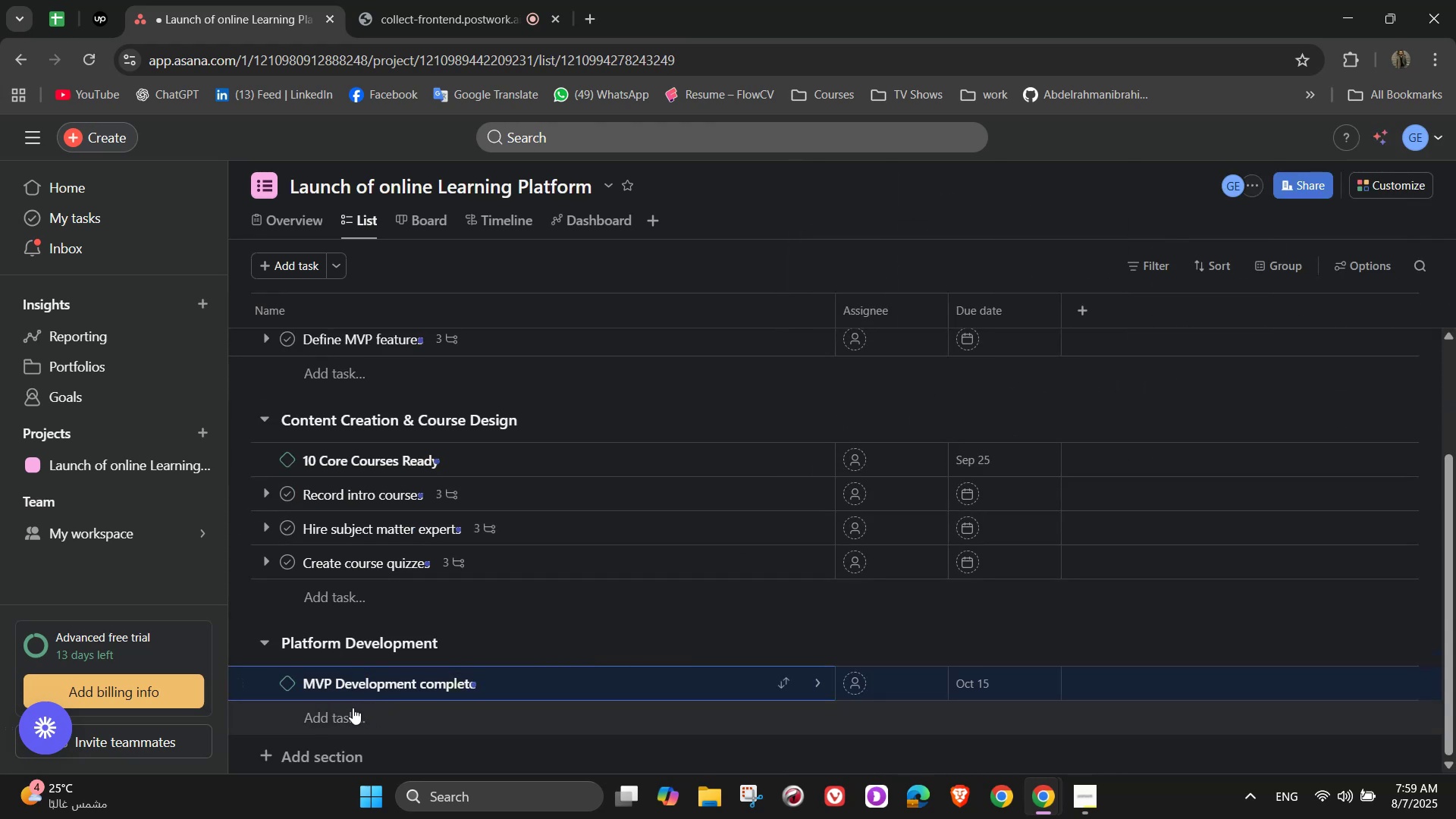 
left_click([353, 708])
 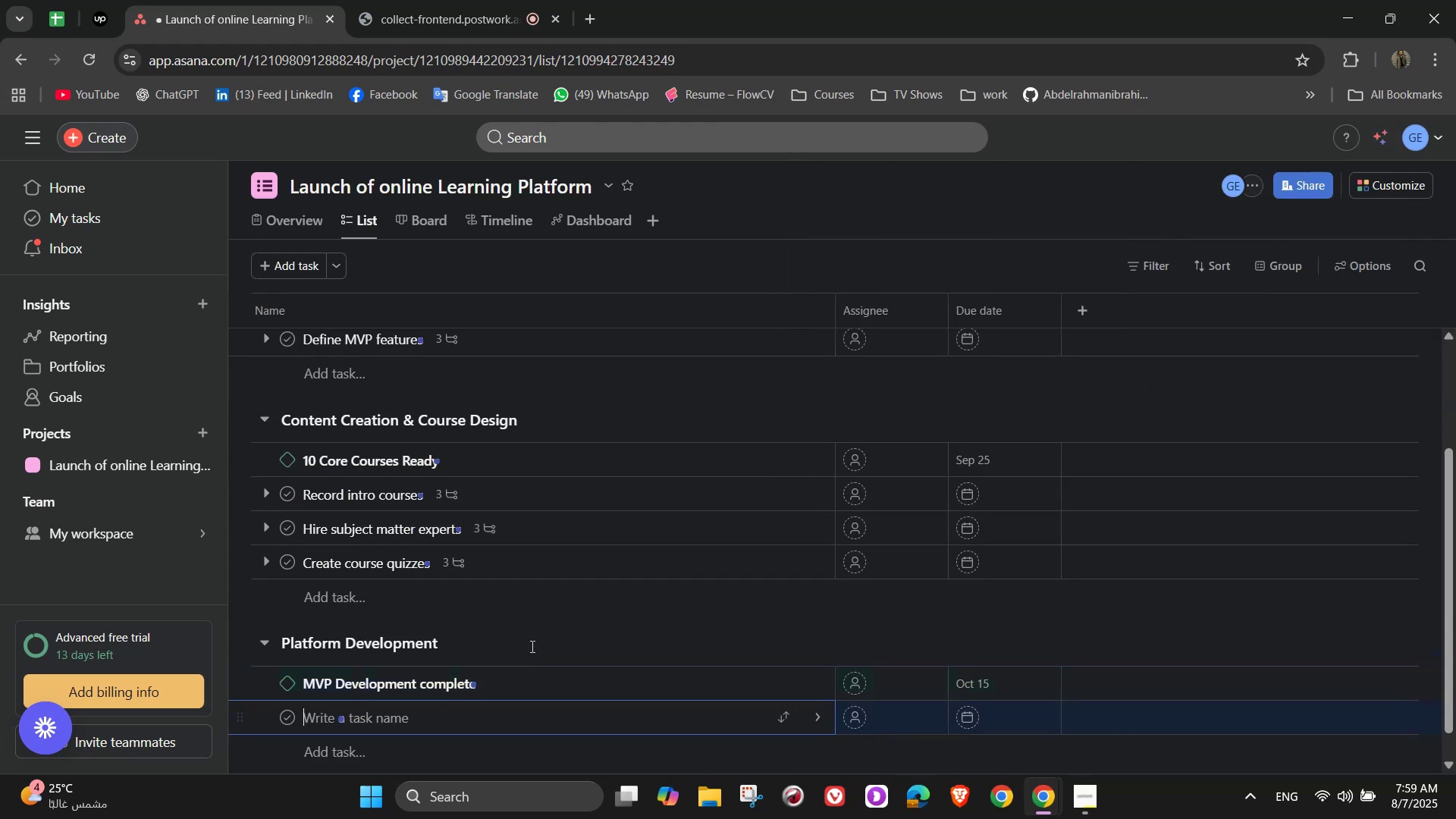 
scroll: coordinate [568, 598], scroll_direction: down, amount: 1.0
 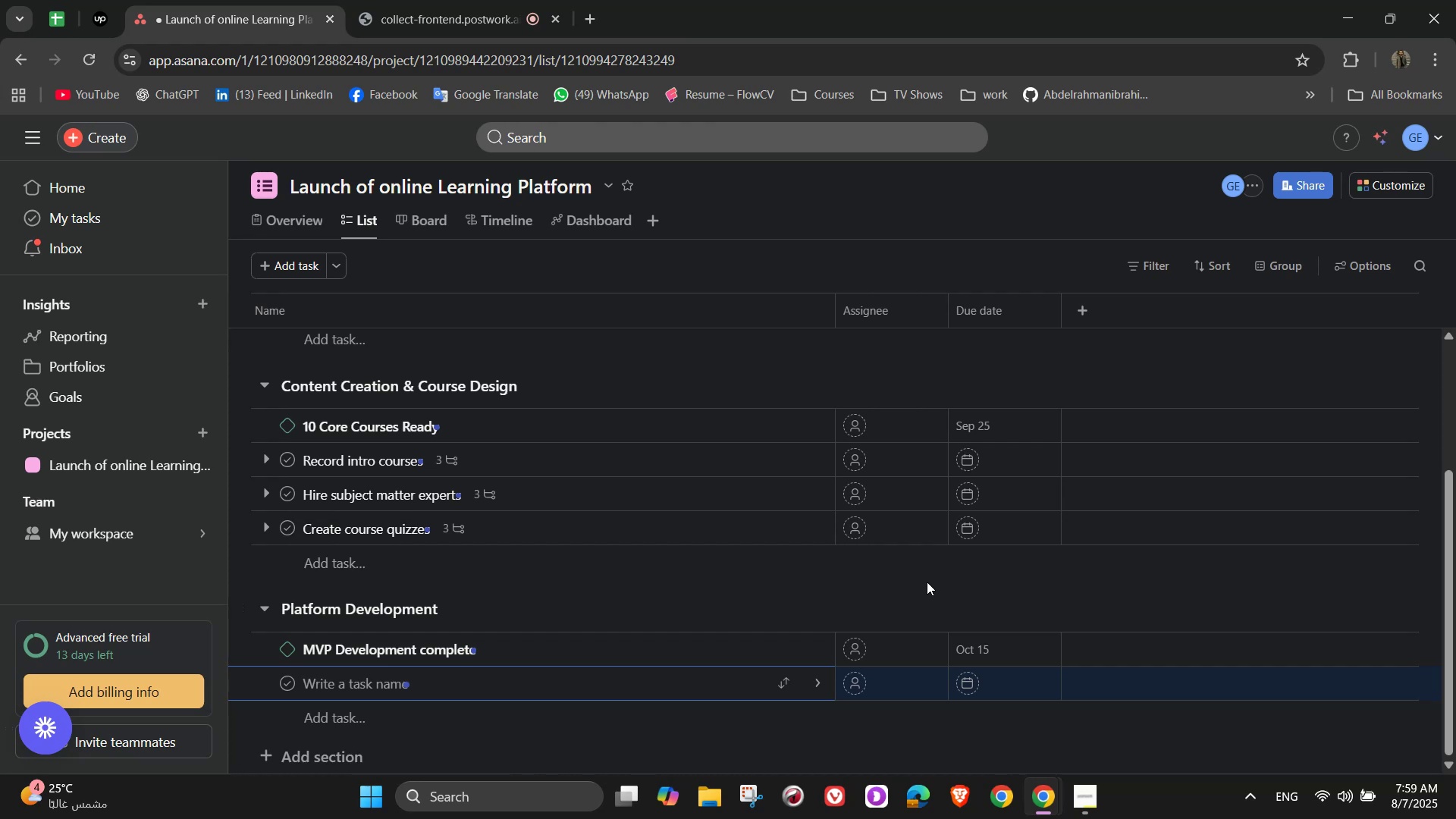 
wait(10.22)
 